 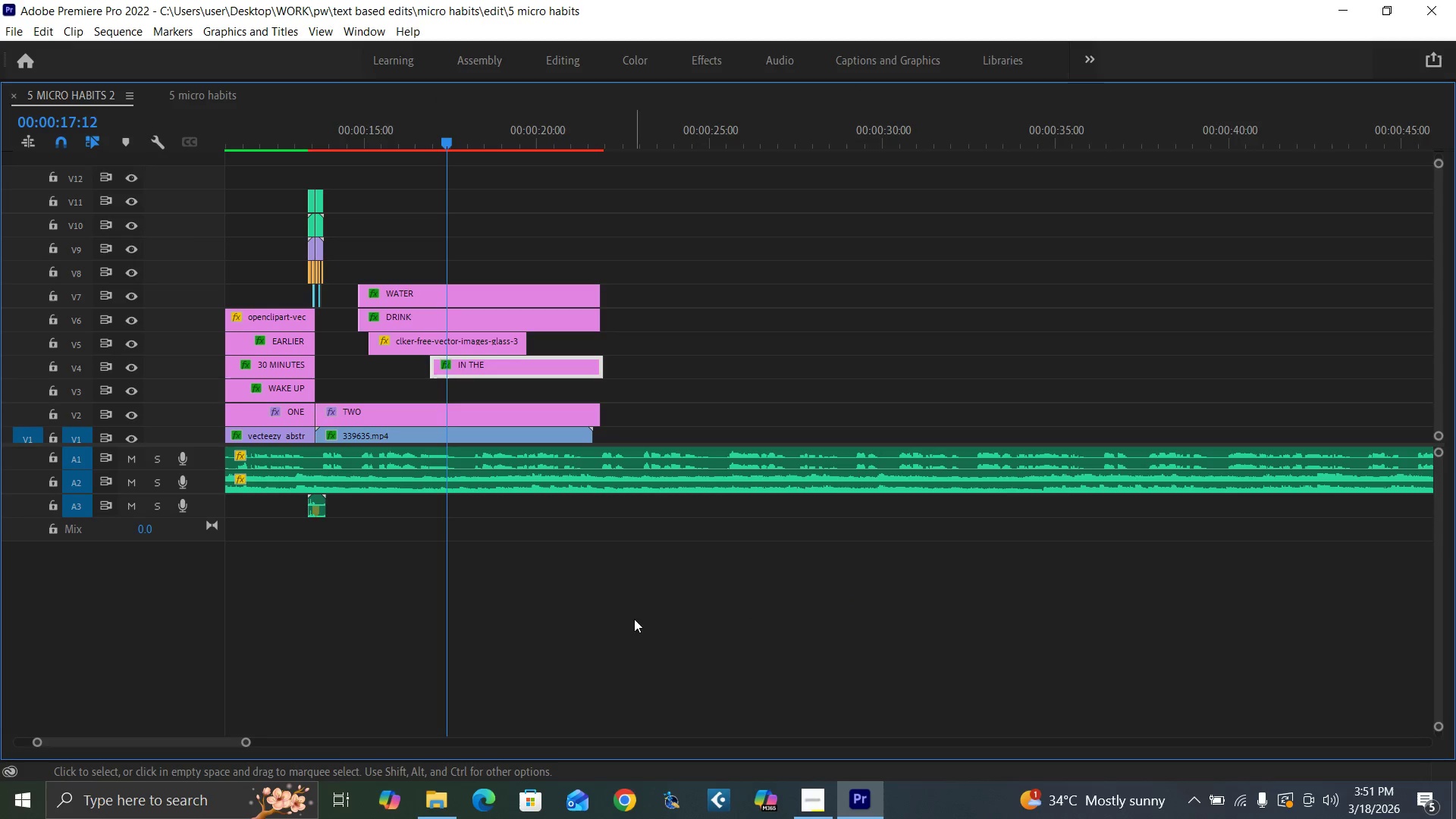 
left_click([275, 368])
 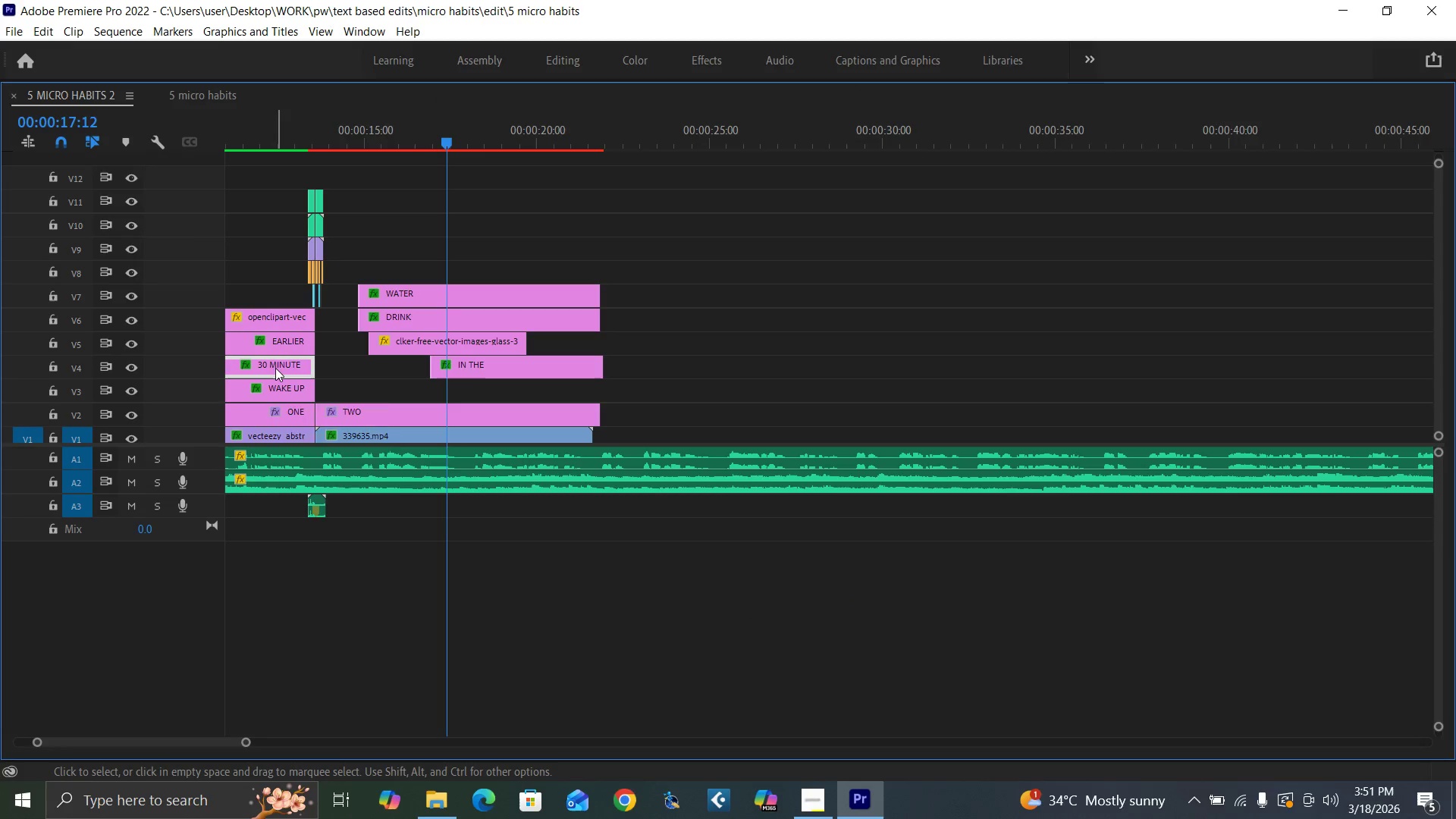 
left_click_drag(start_coordinate=[275, 368], to_coordinate=[626, 263])
 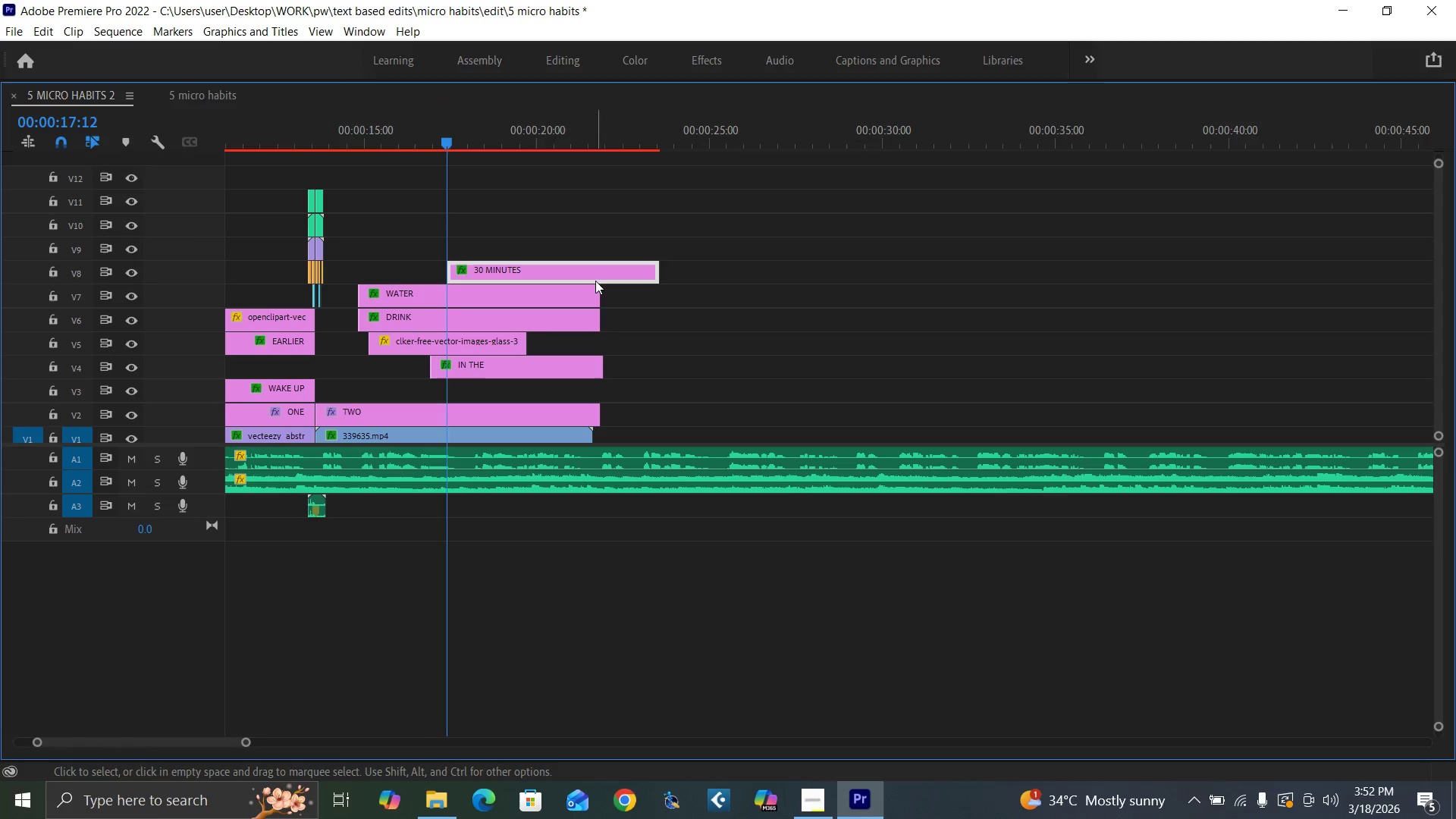 
hold_key(key=AltLeft, duration=1.5)
 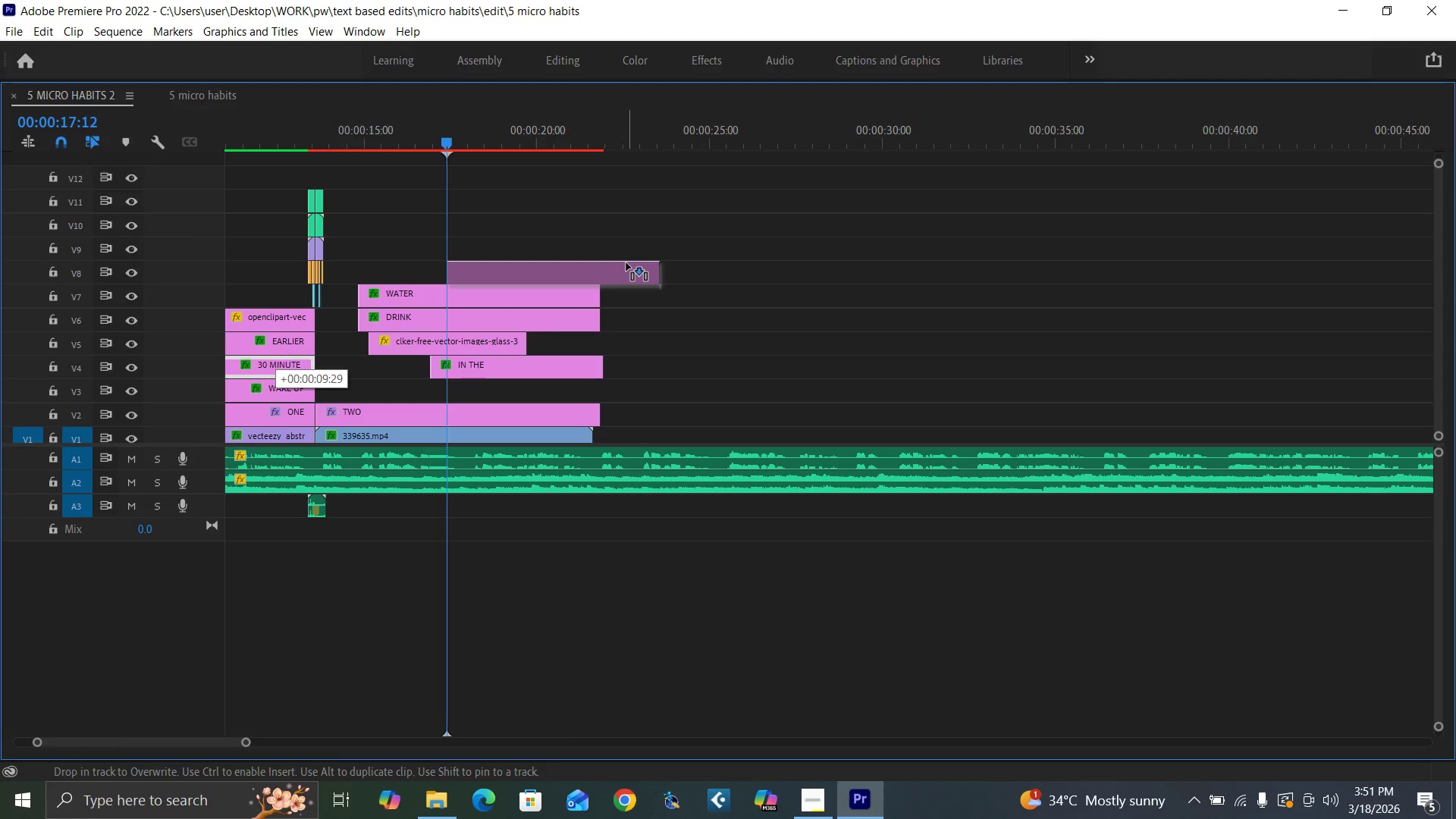 
hold_key(key=AltLeft, duration=1.52)
 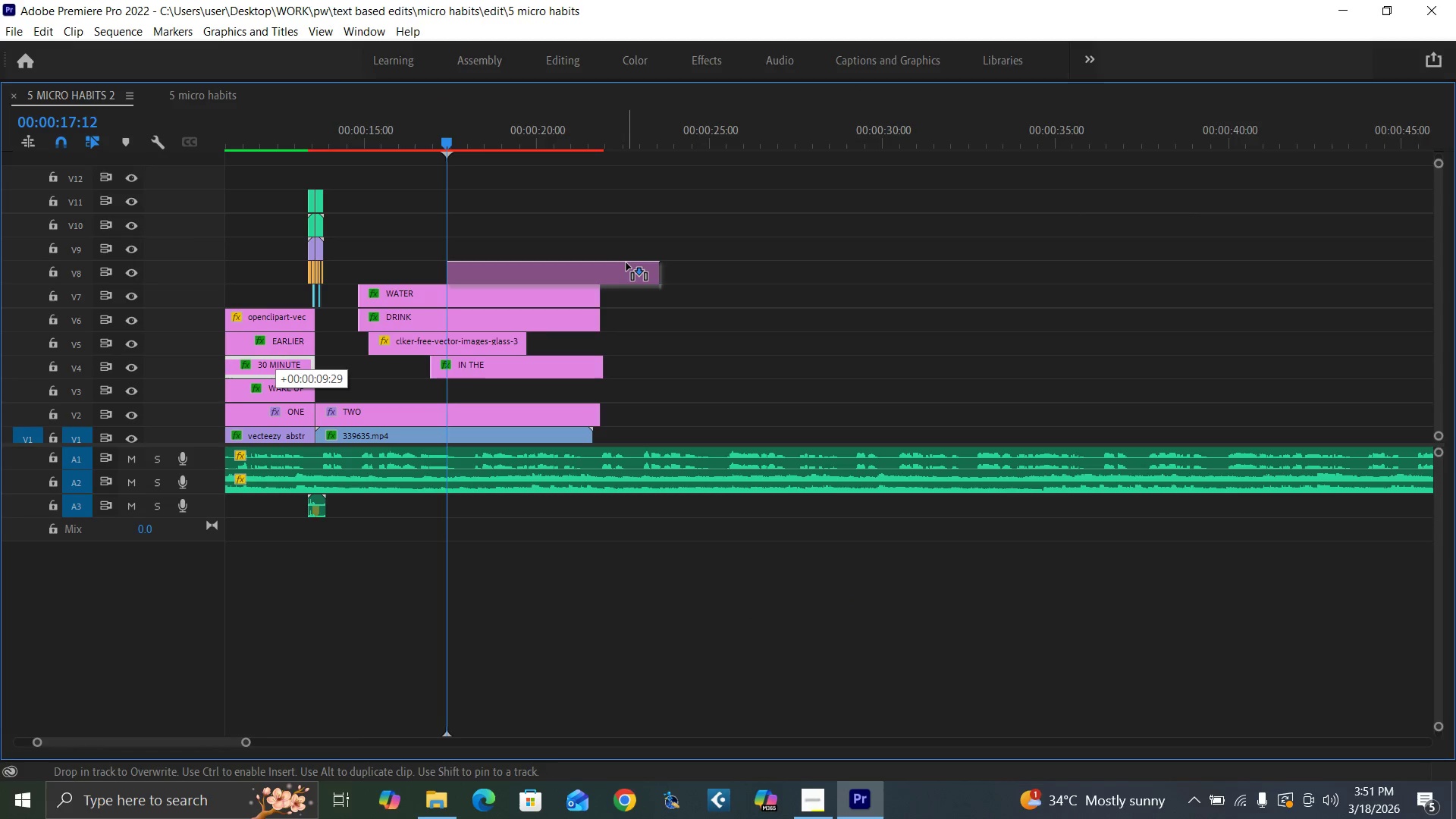 
hold_key(key=AltLeft, duration=1.5)
 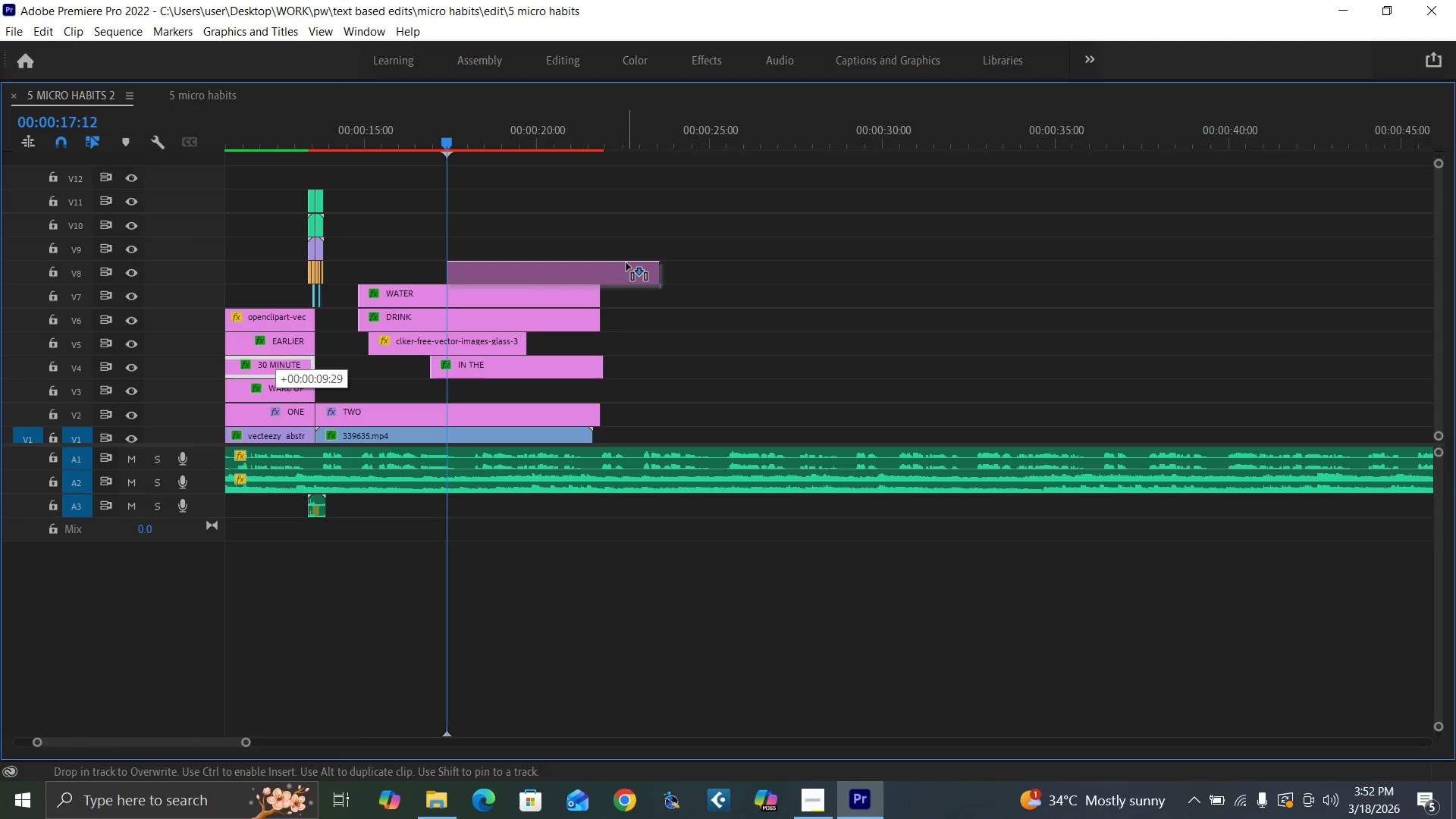 
key(Alt+AltLeft)
 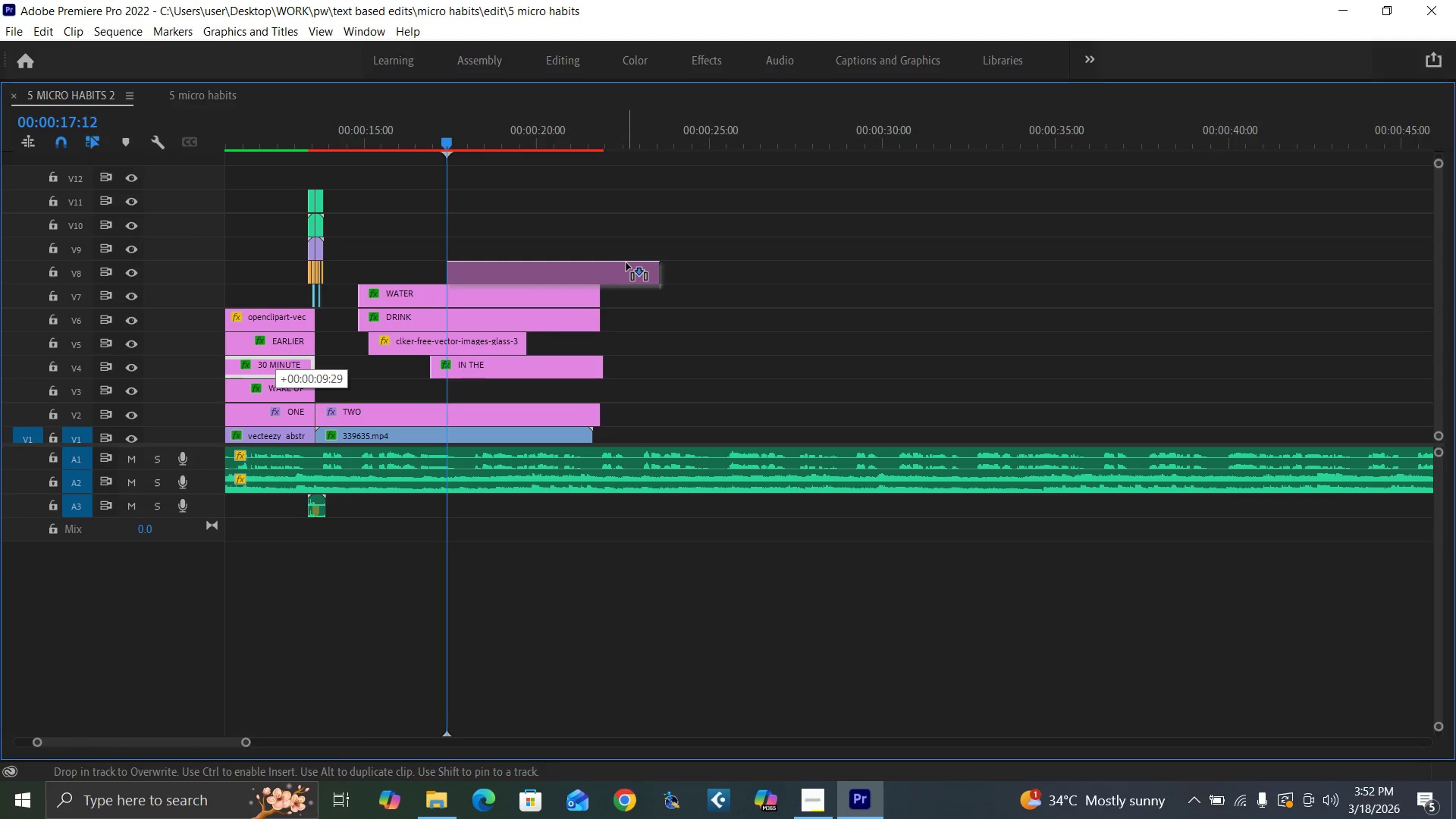 
key(Alt+AltLeft)
 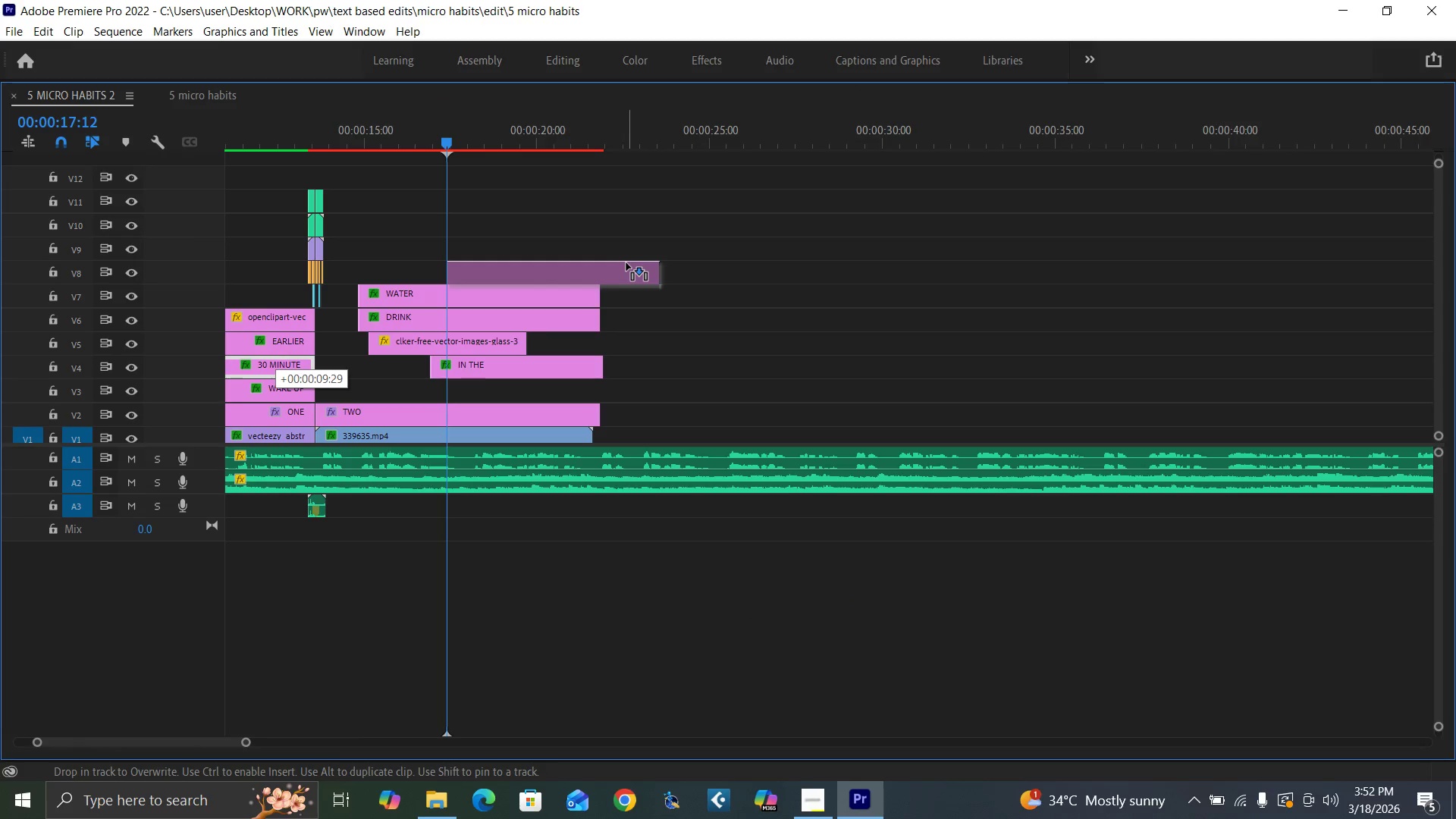 
key(Alt+AltLeft)
 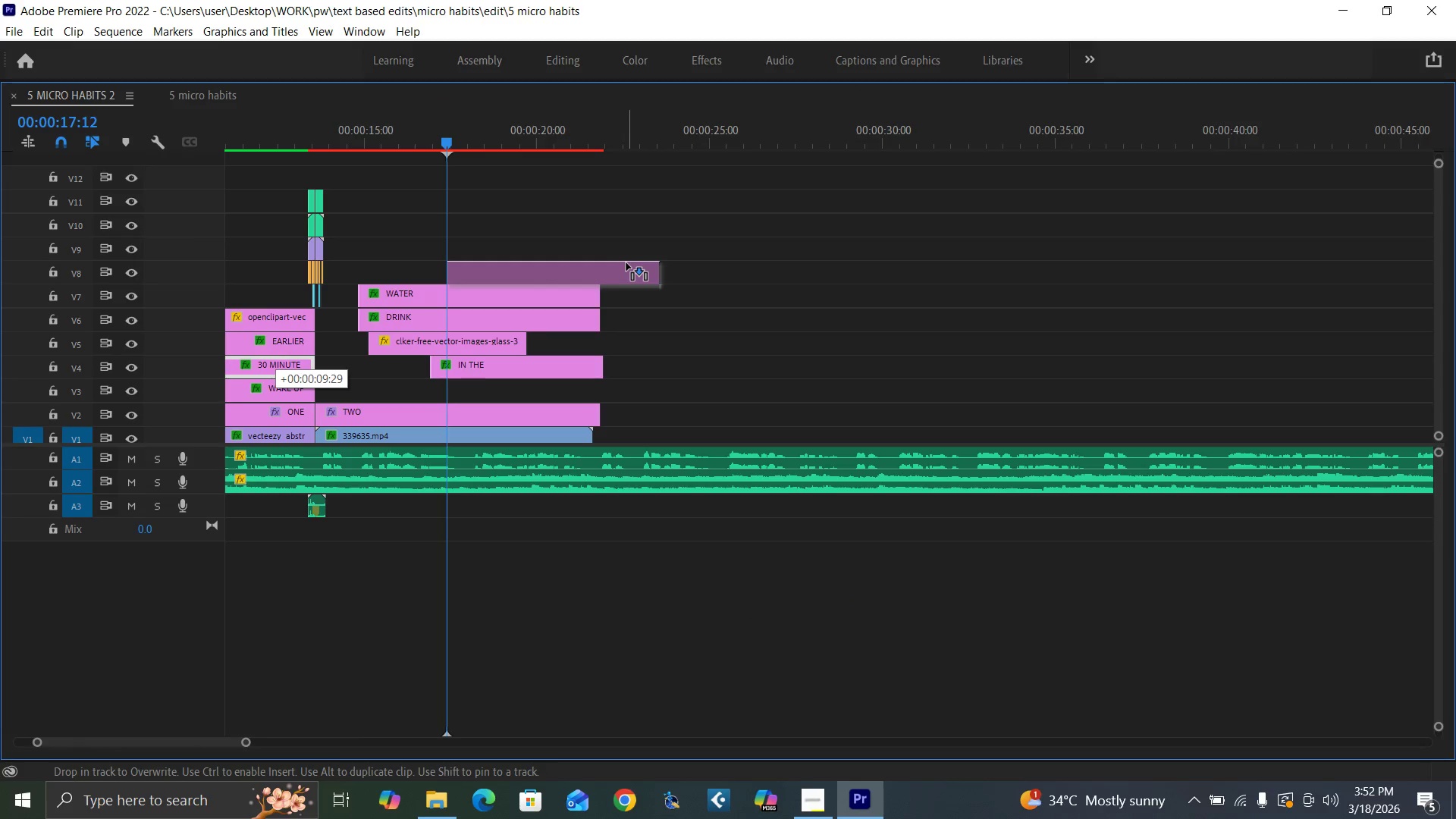 
key(Alt+AltLeft)
 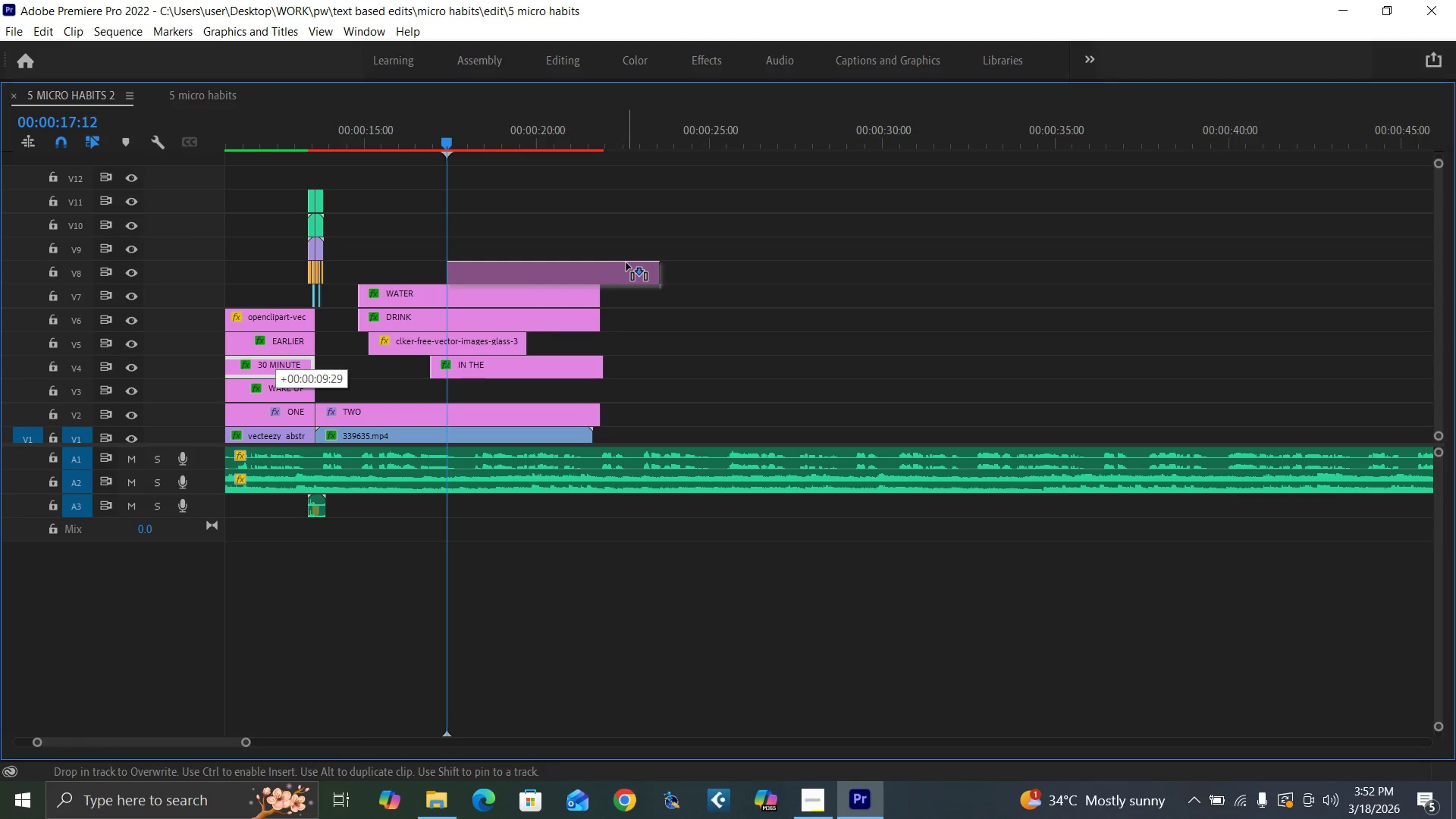 
key(Alt+AltLeft)
 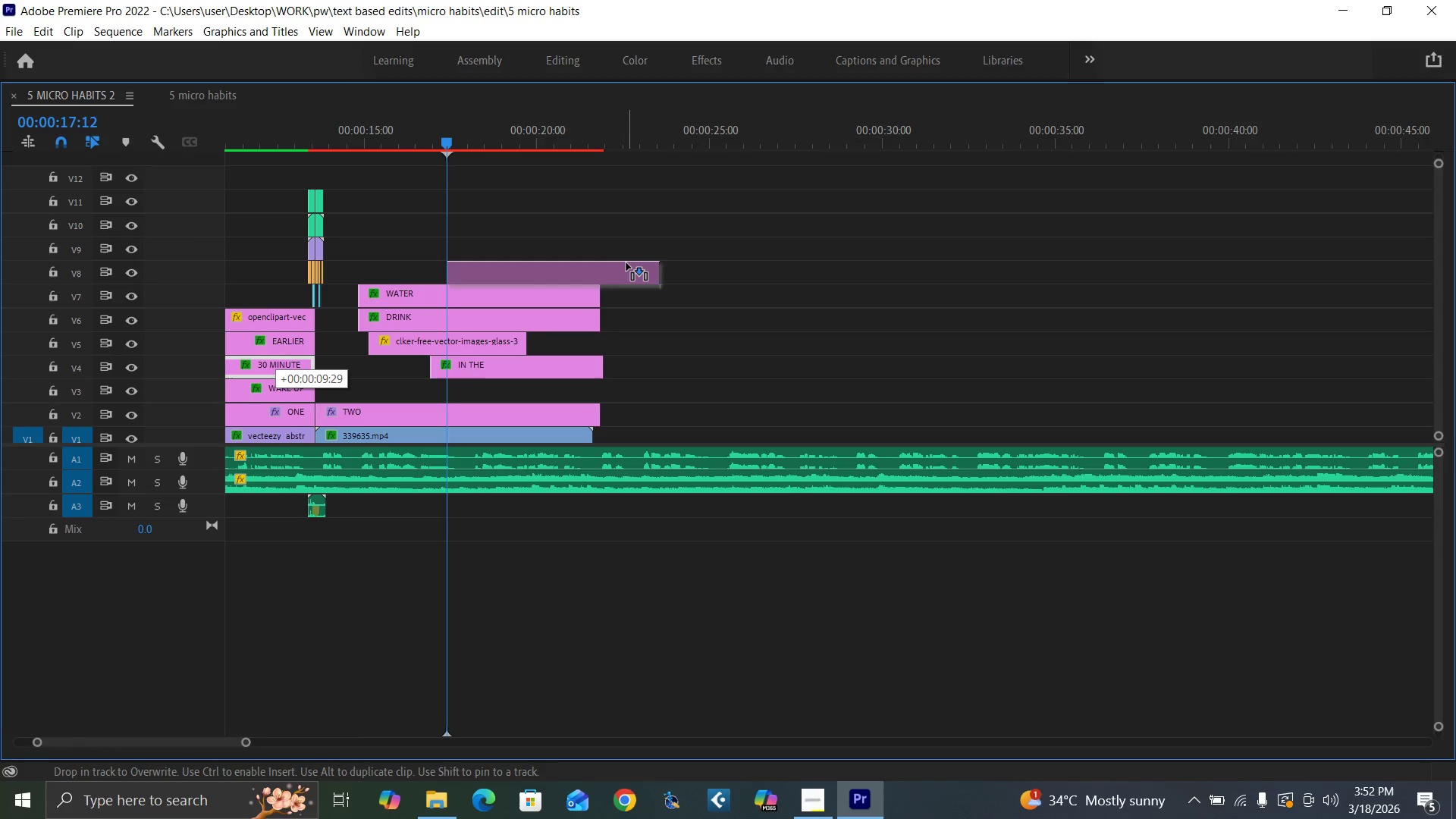 
key(Alt+AltLeft)
 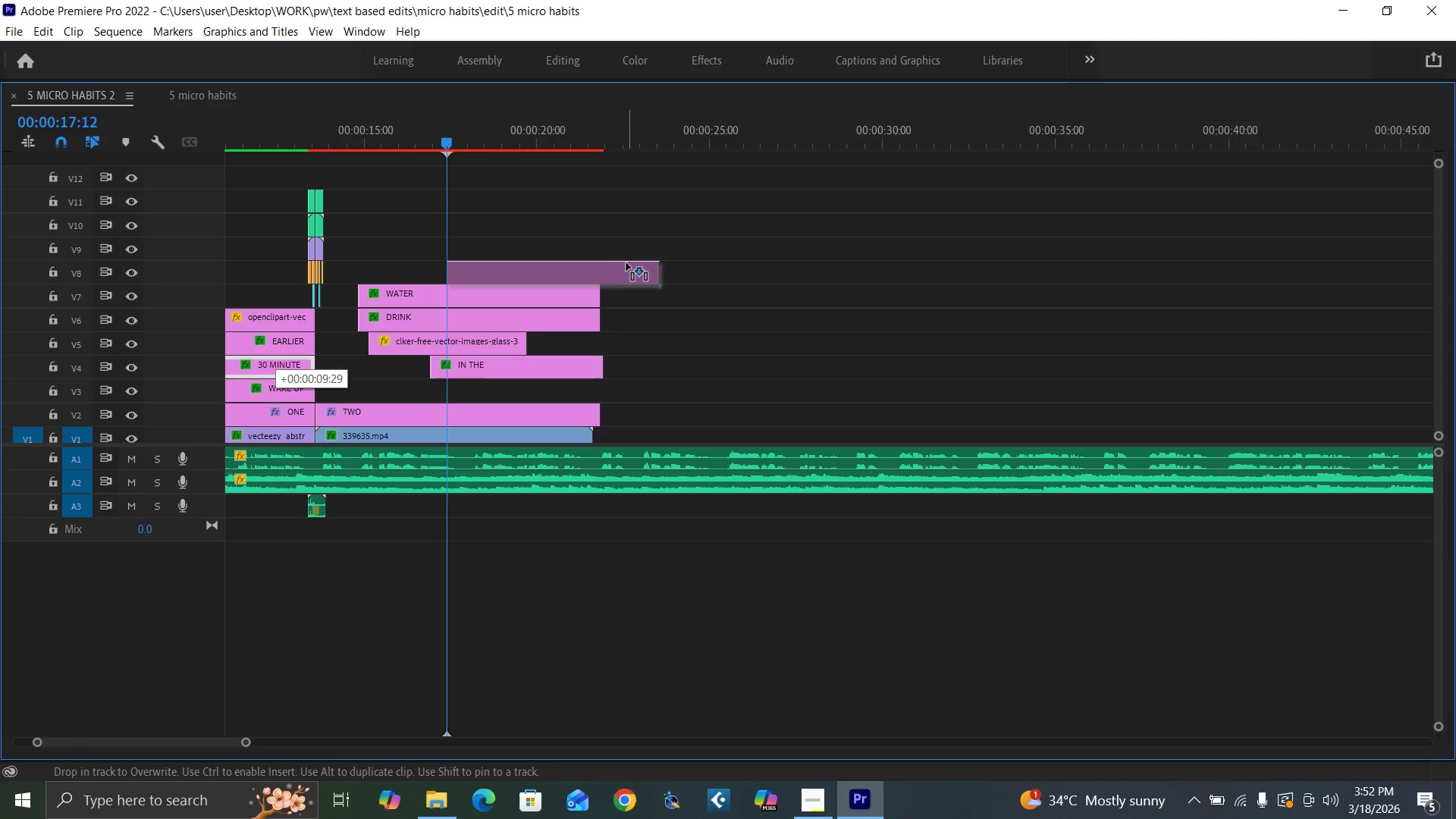 
key(Alt+AltLeft)
 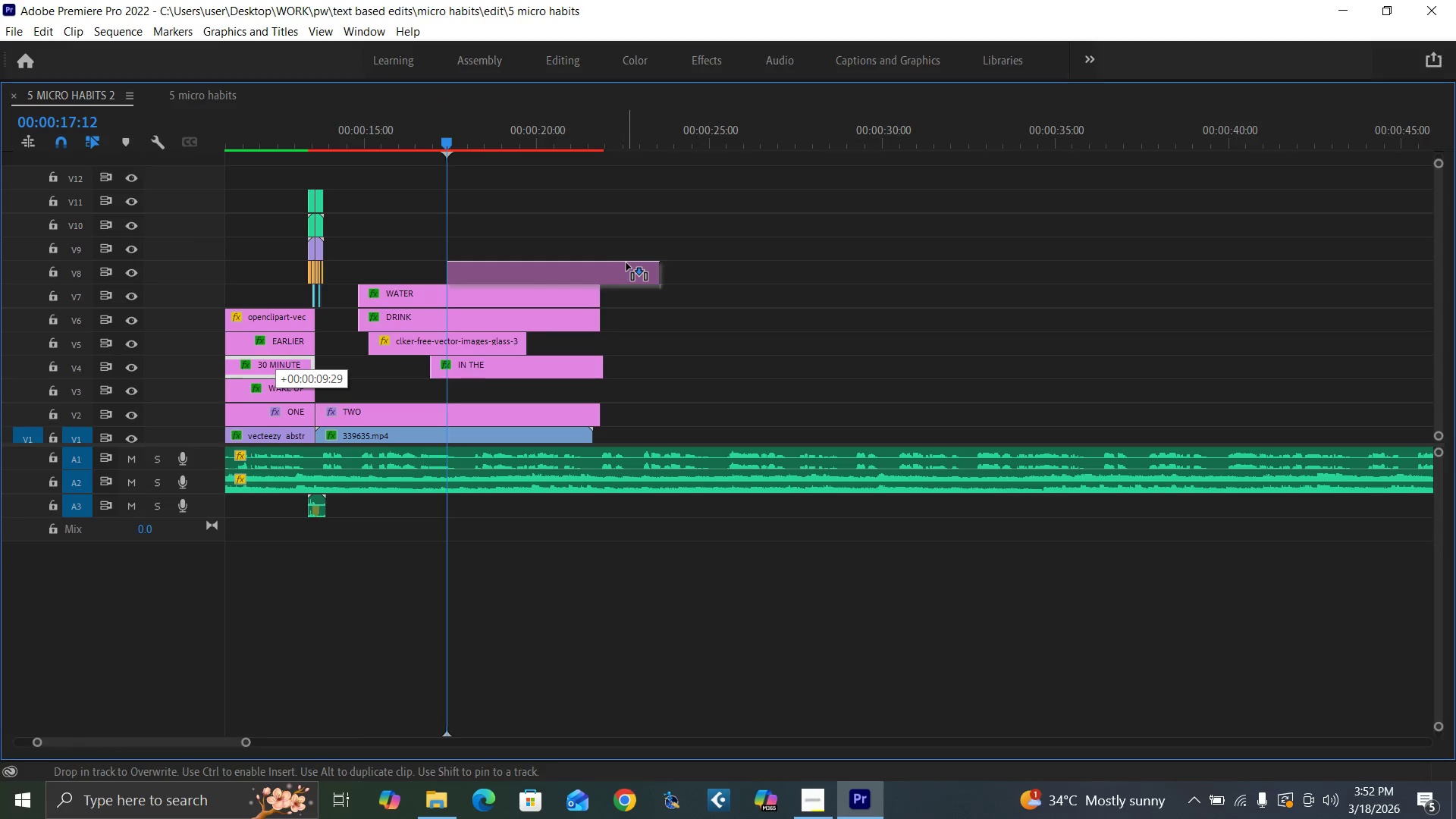 
key(Alt+AltLeft)
 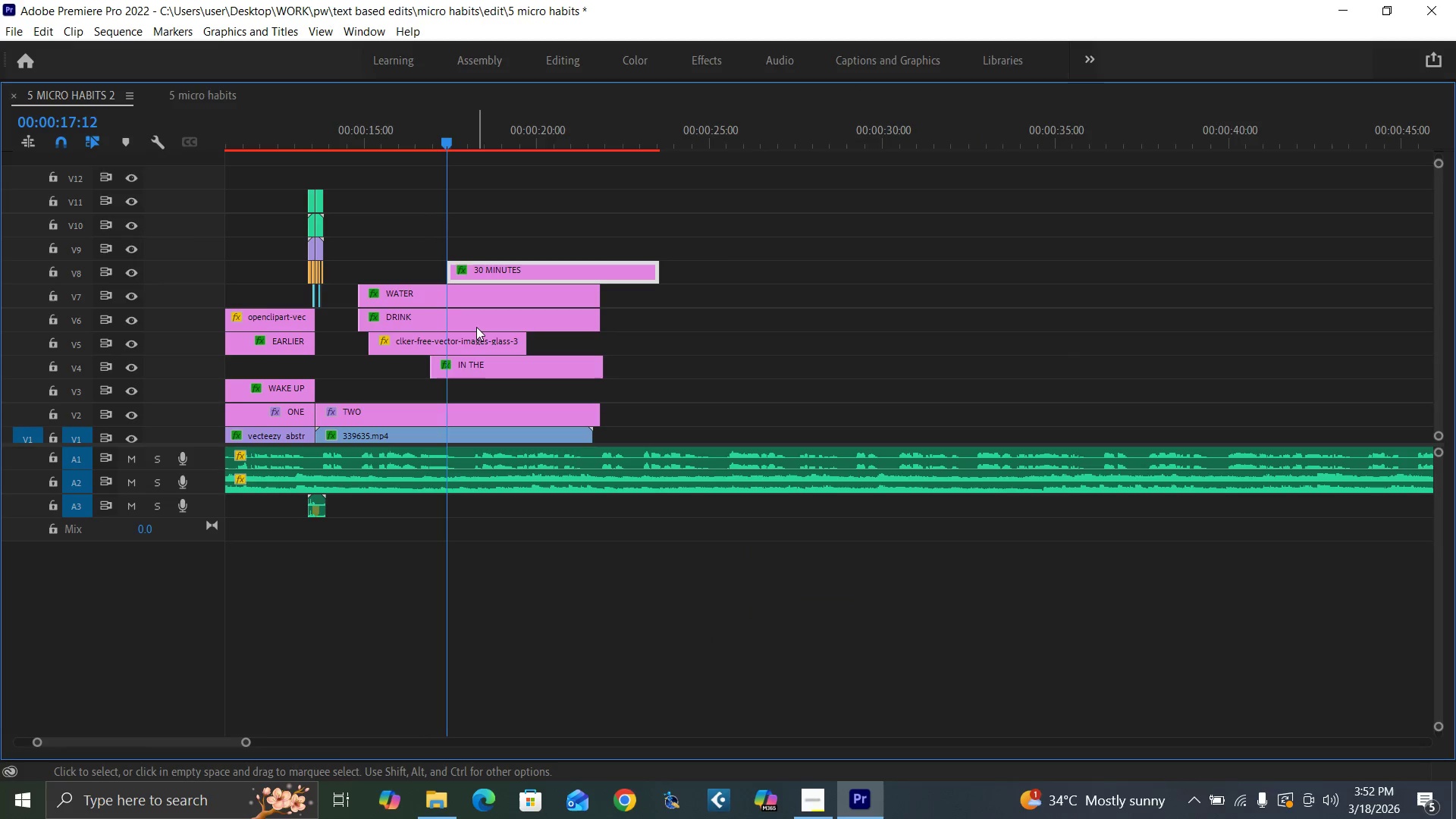 
key(Control+Z)
 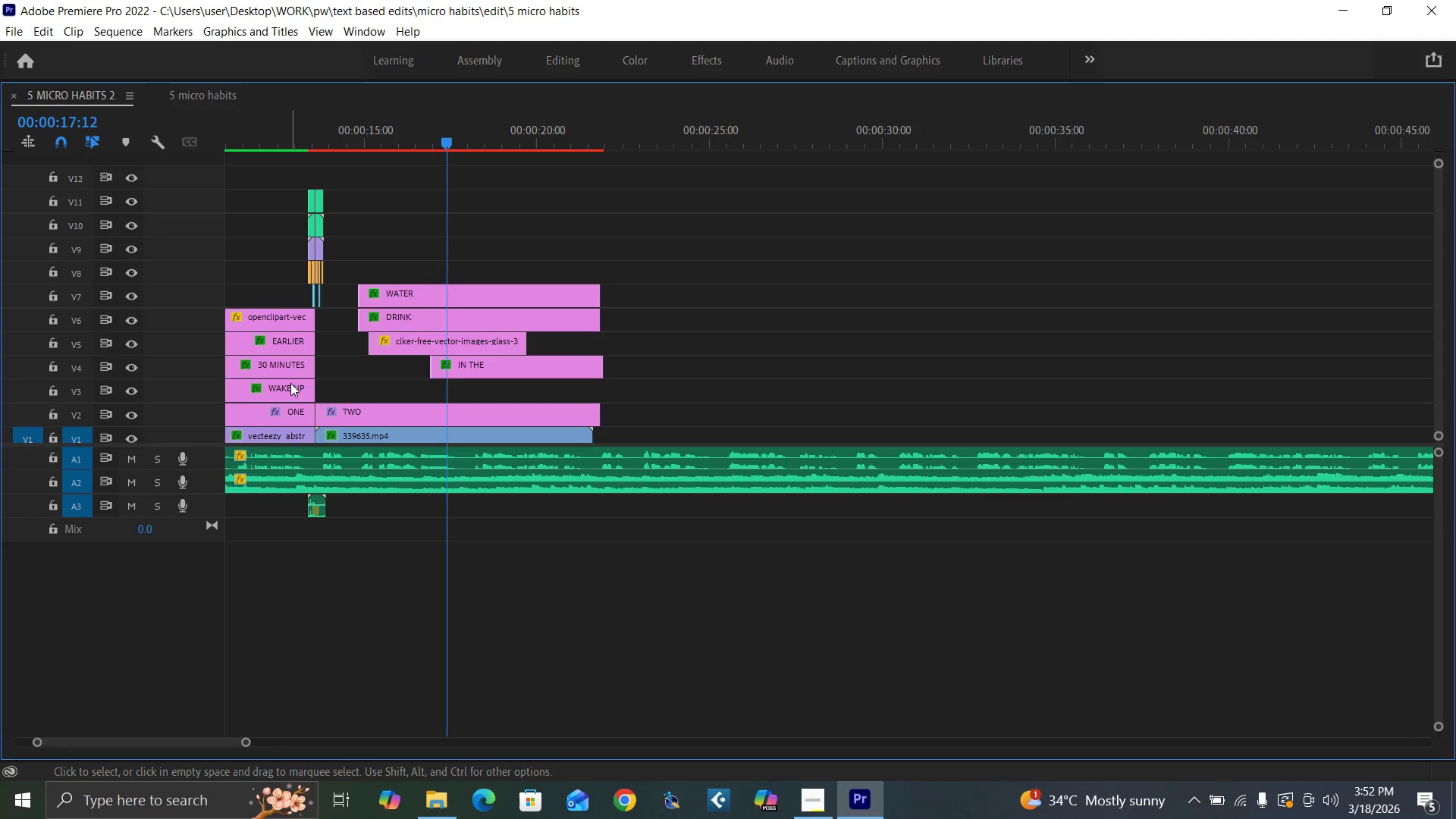 
left_click([287, 366])
 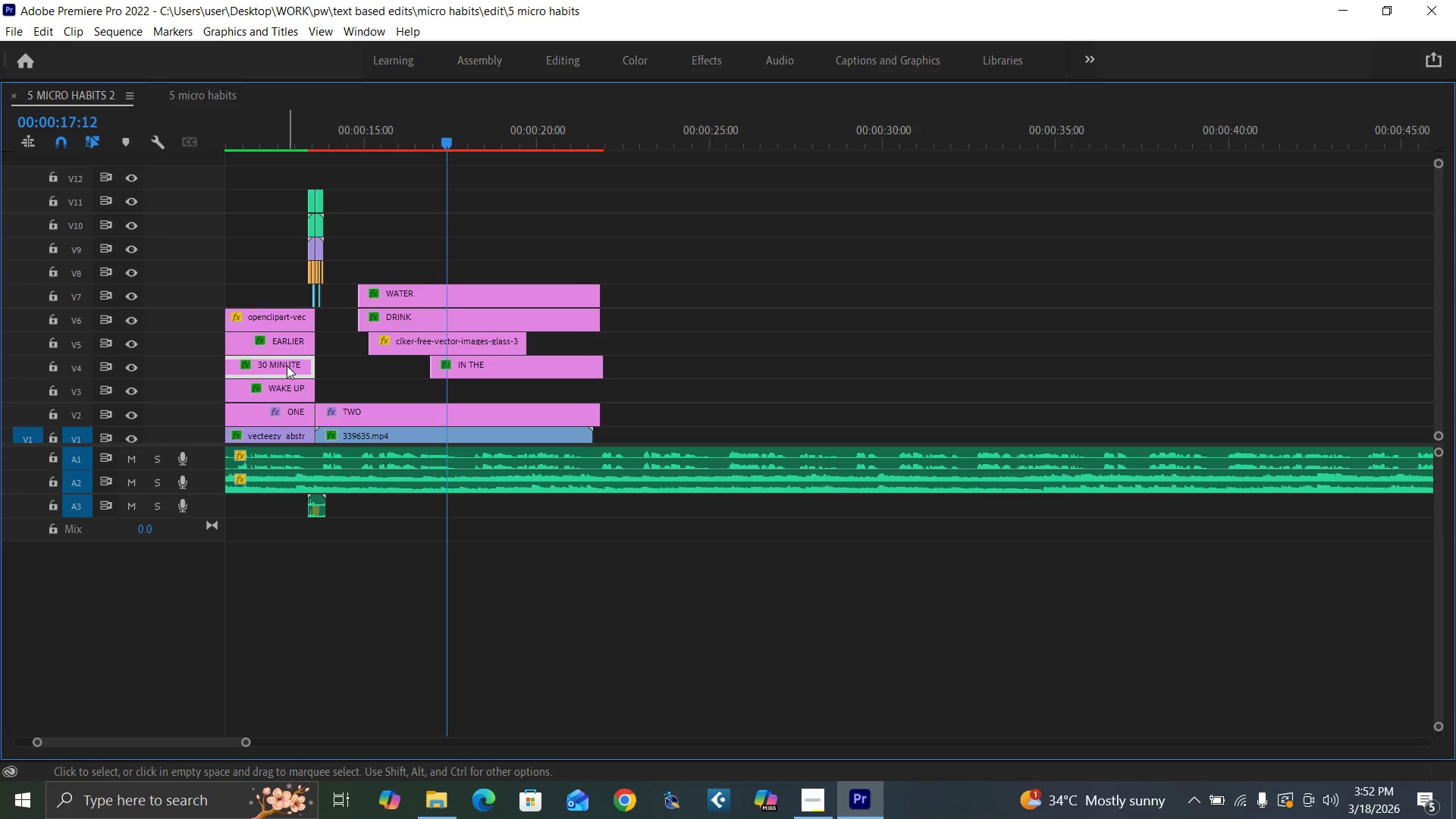 
hold_key(key=AltLeft, duration=1.5)
left_click_drag(start_coordinate=[289, 364], to_coordinate=[610, 268])
 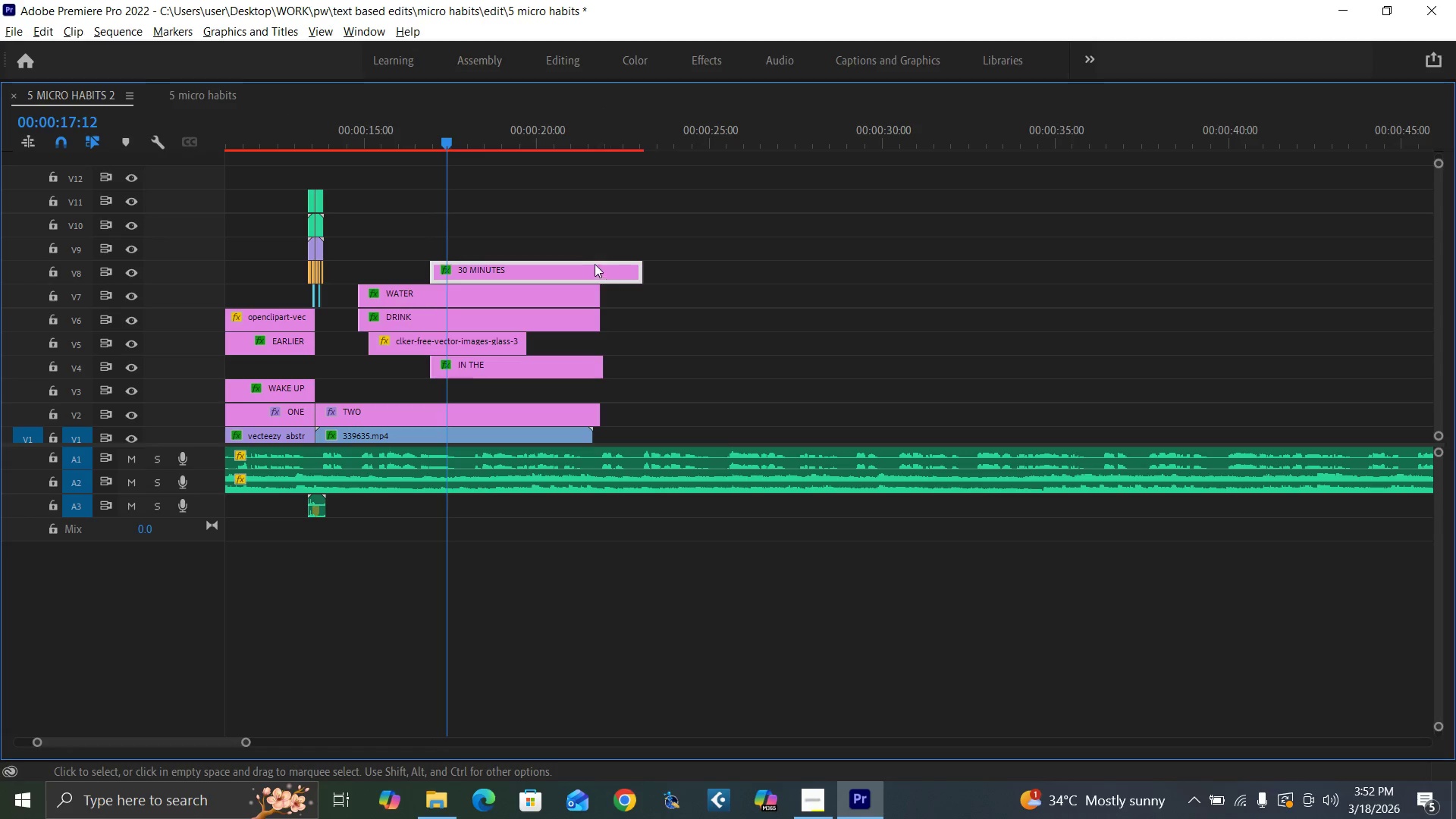 
hold_key(key=AltLeft, duration=1.5)
 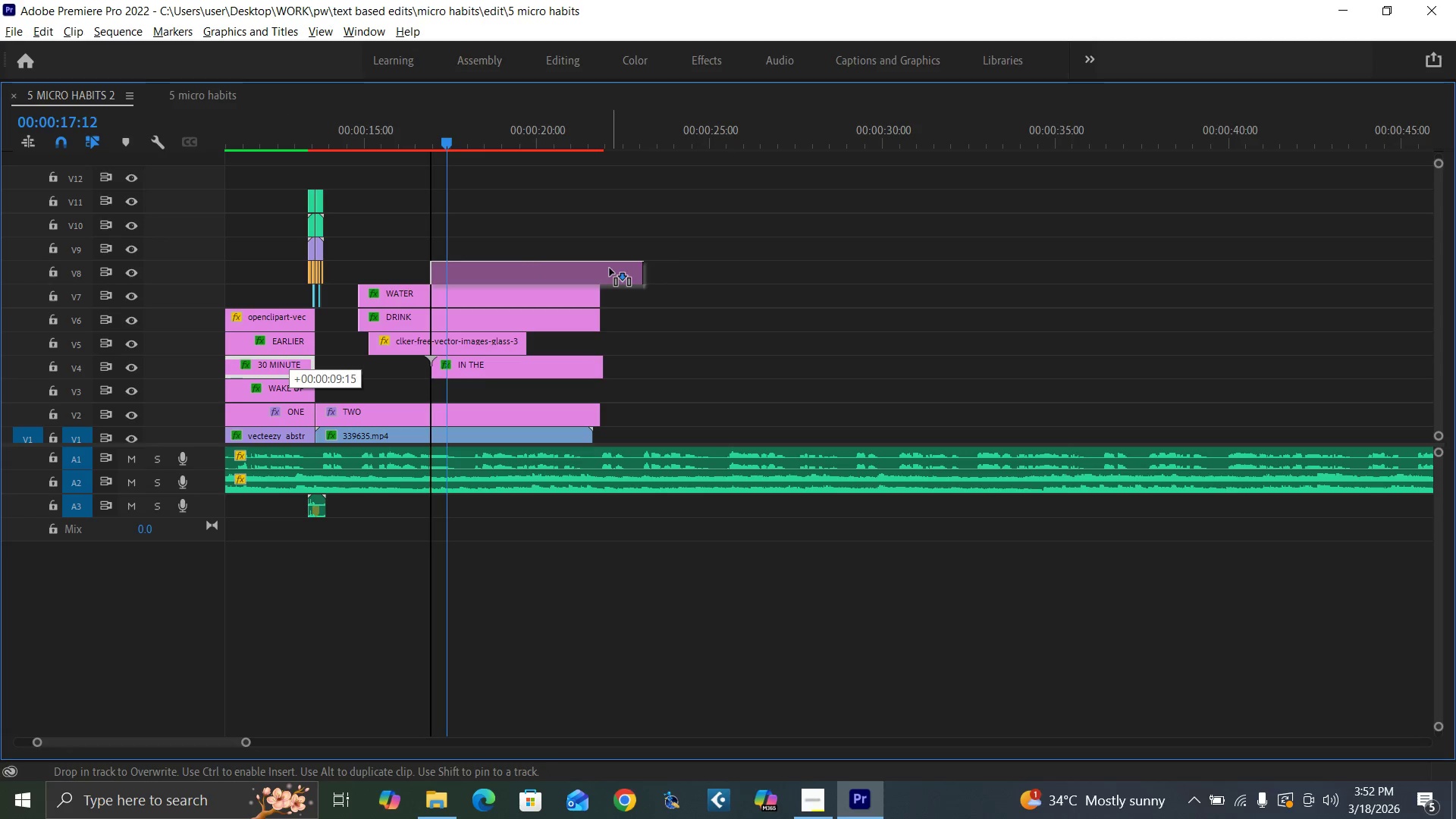 
key(Alt+AltLeft)
 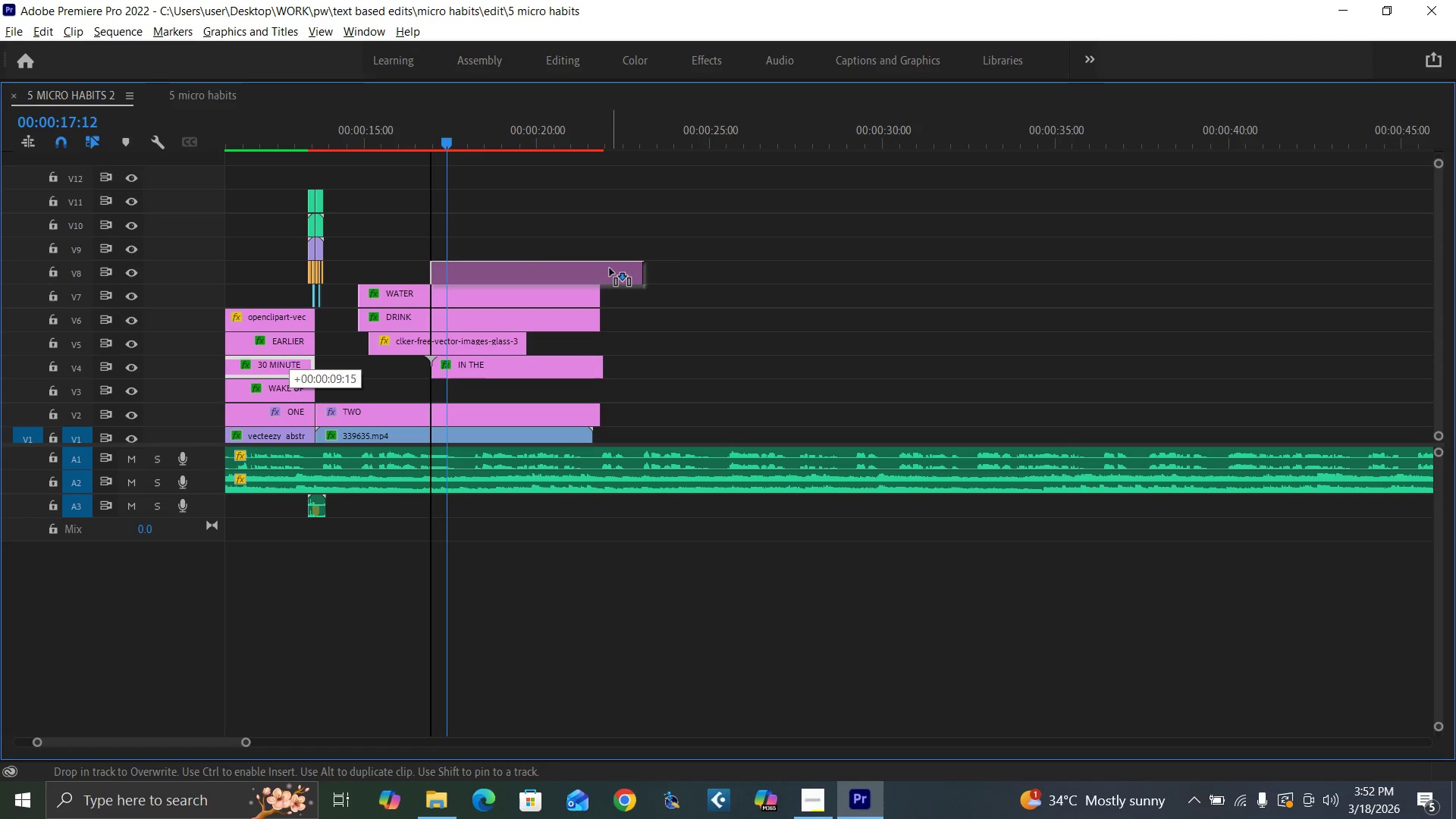 
key(Alt+AltLeft)
 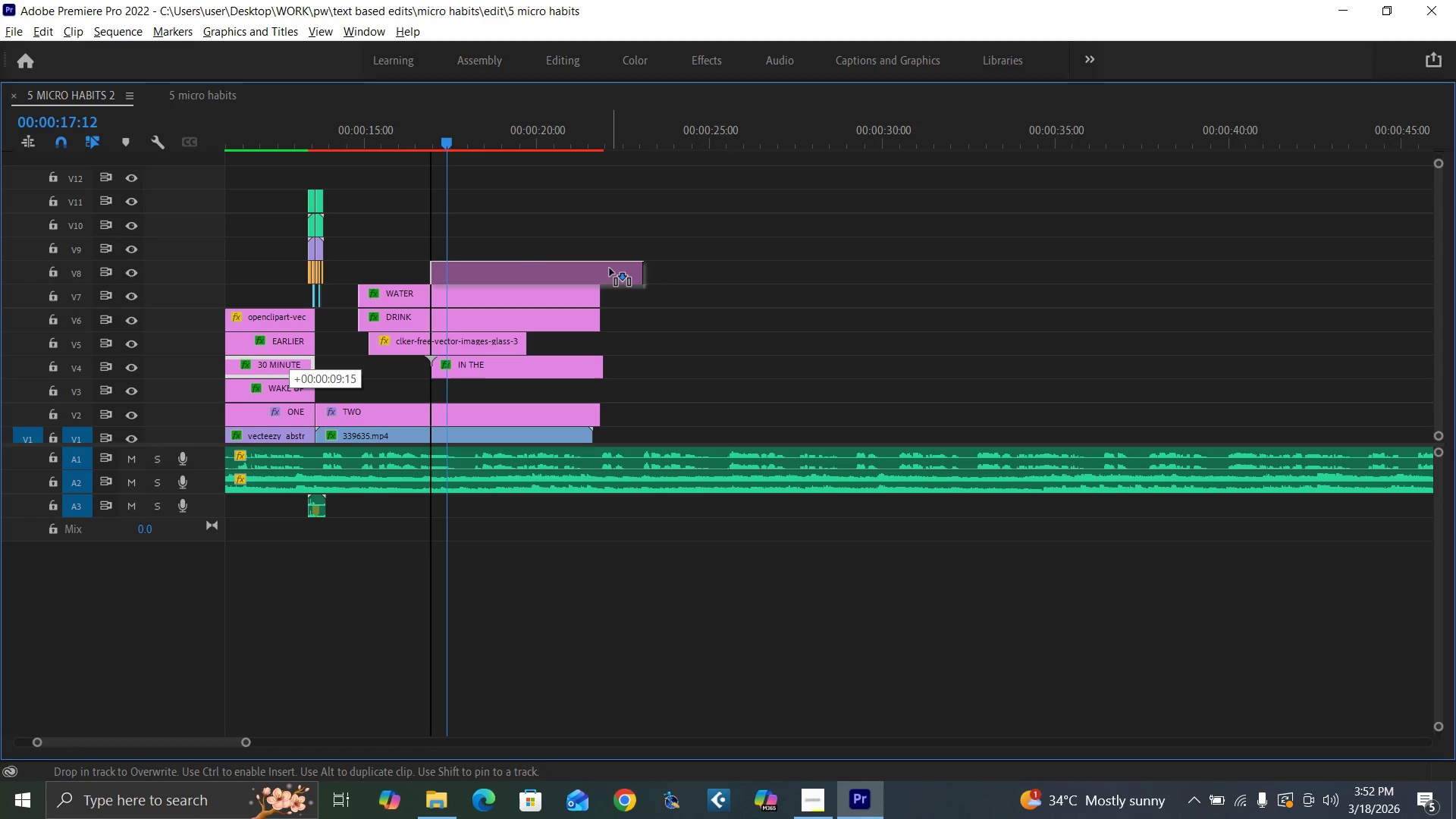 
key(Alt+AltLeft)
 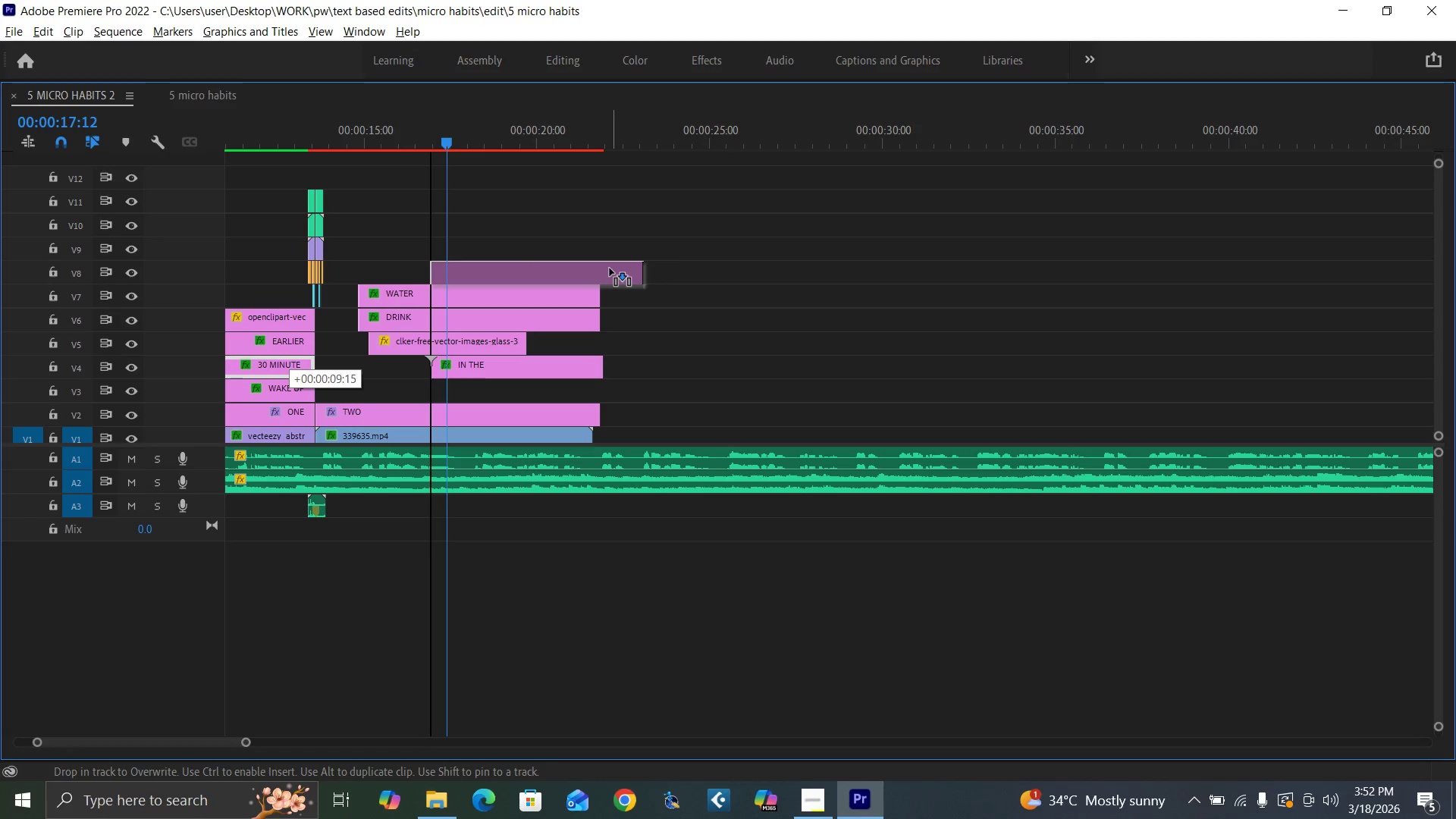 
key(Alt+AltLeft)
 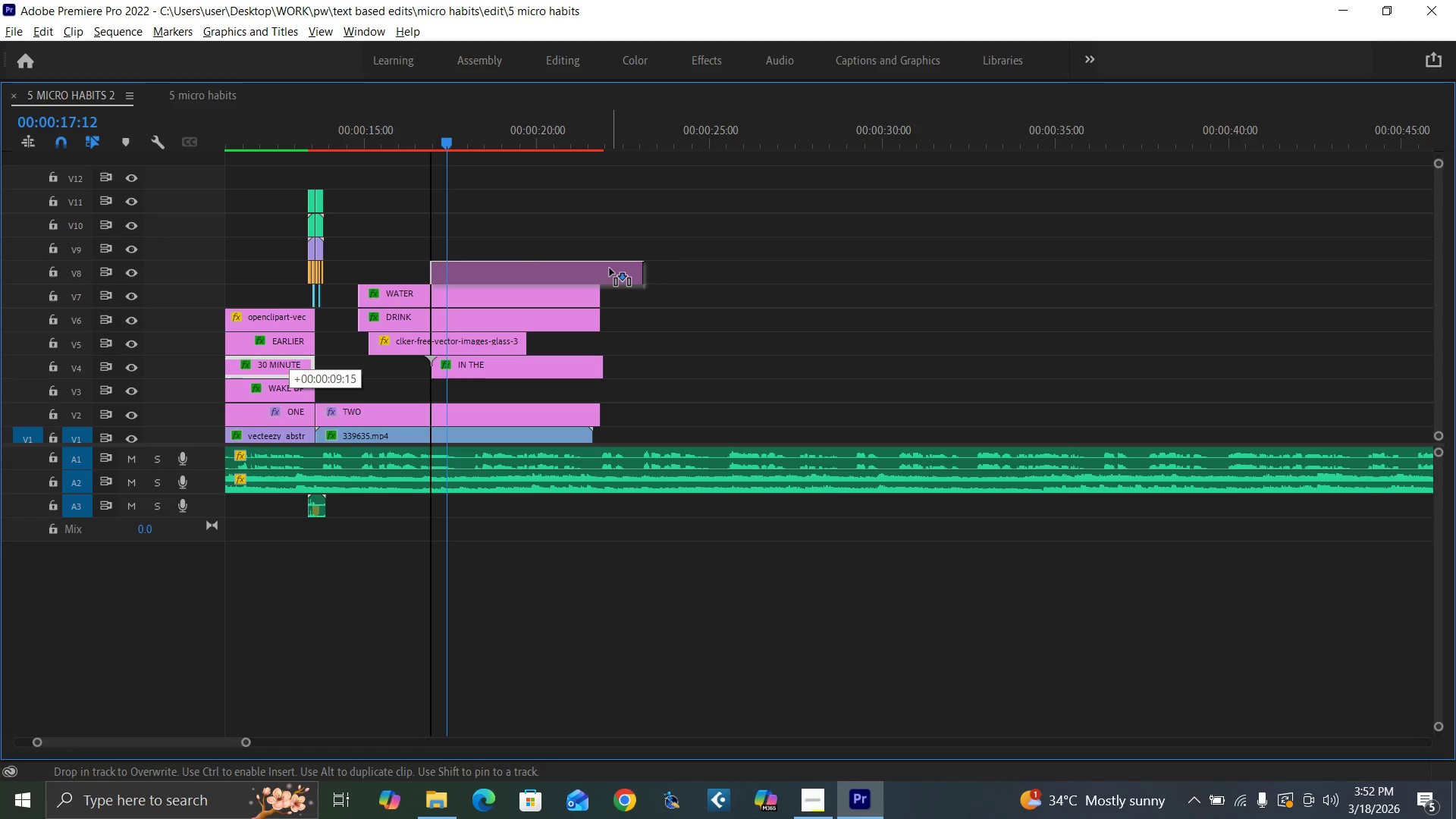 
key(Alt+AltLeft)
 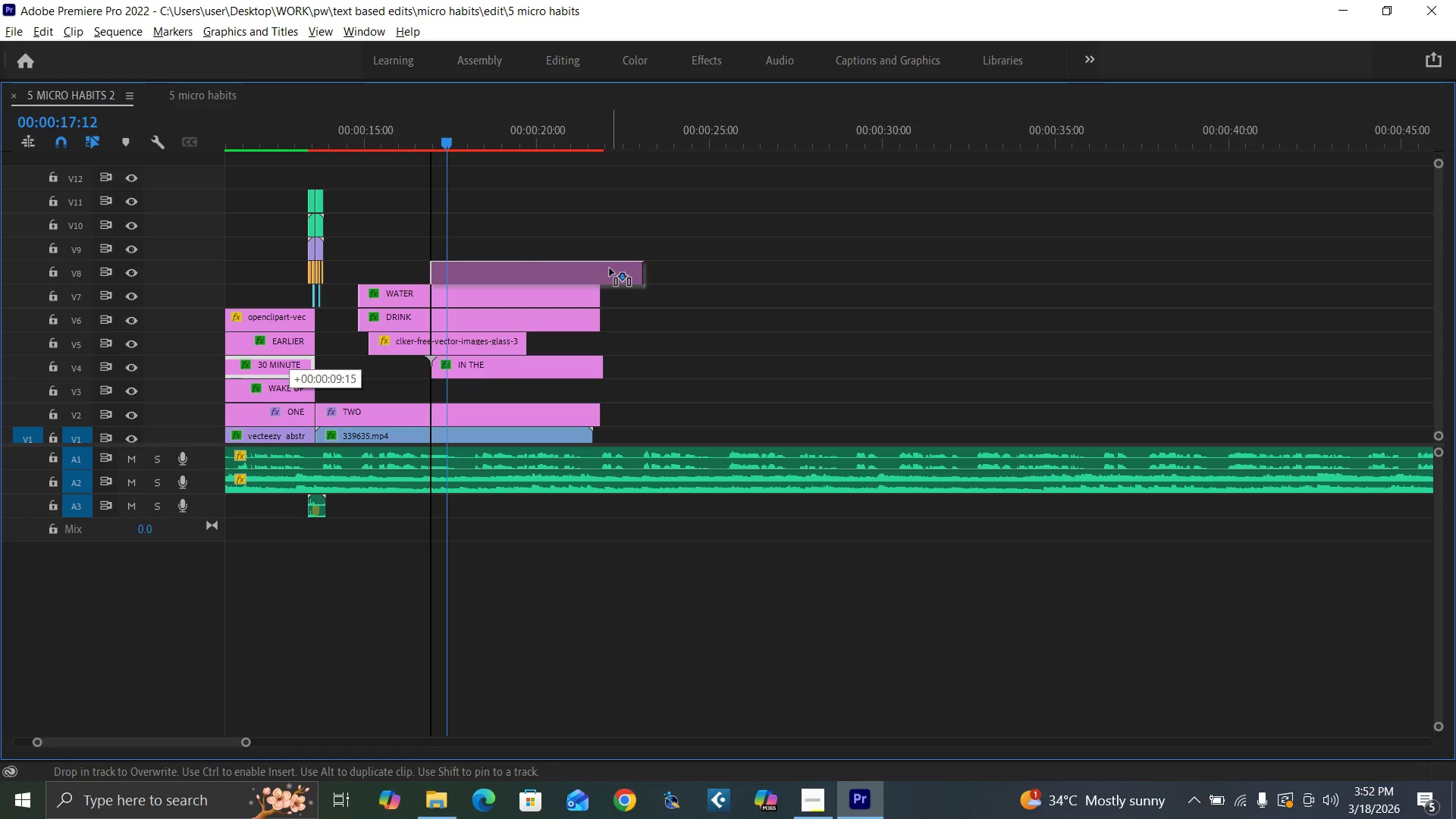 
key(Alt+AltLeft)
 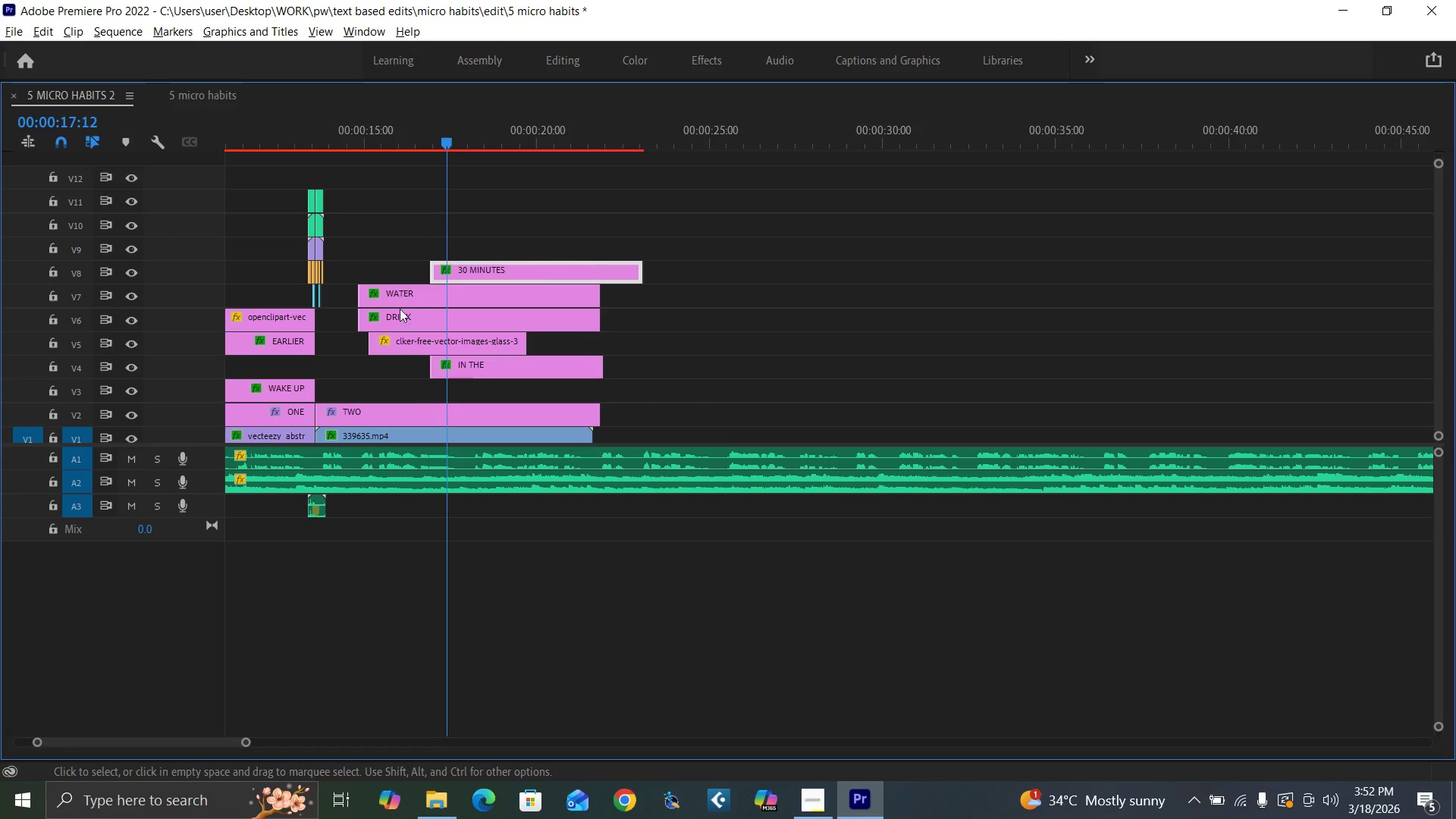 
key(Control+Z)
 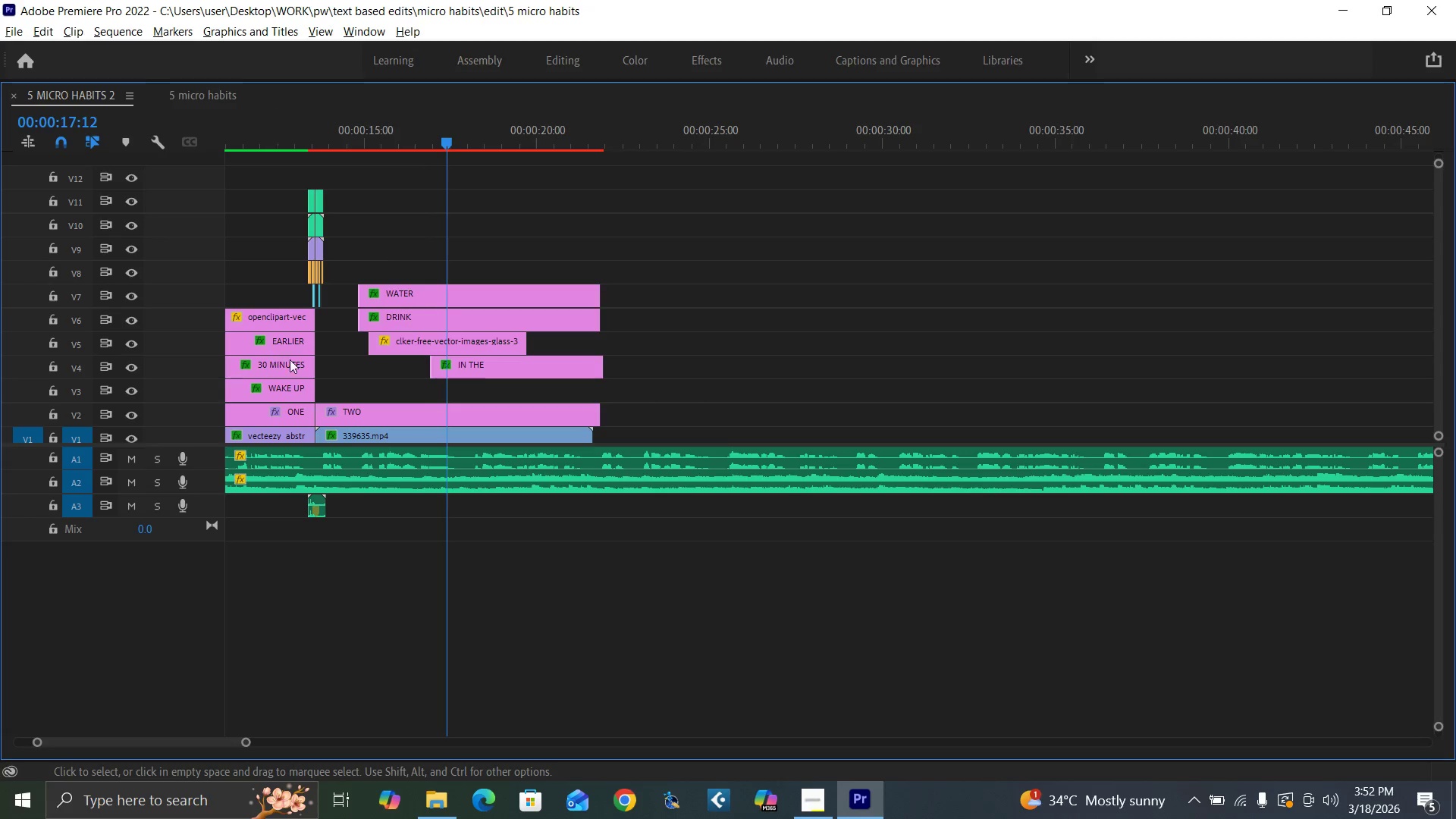 
left_click([294, 361])
 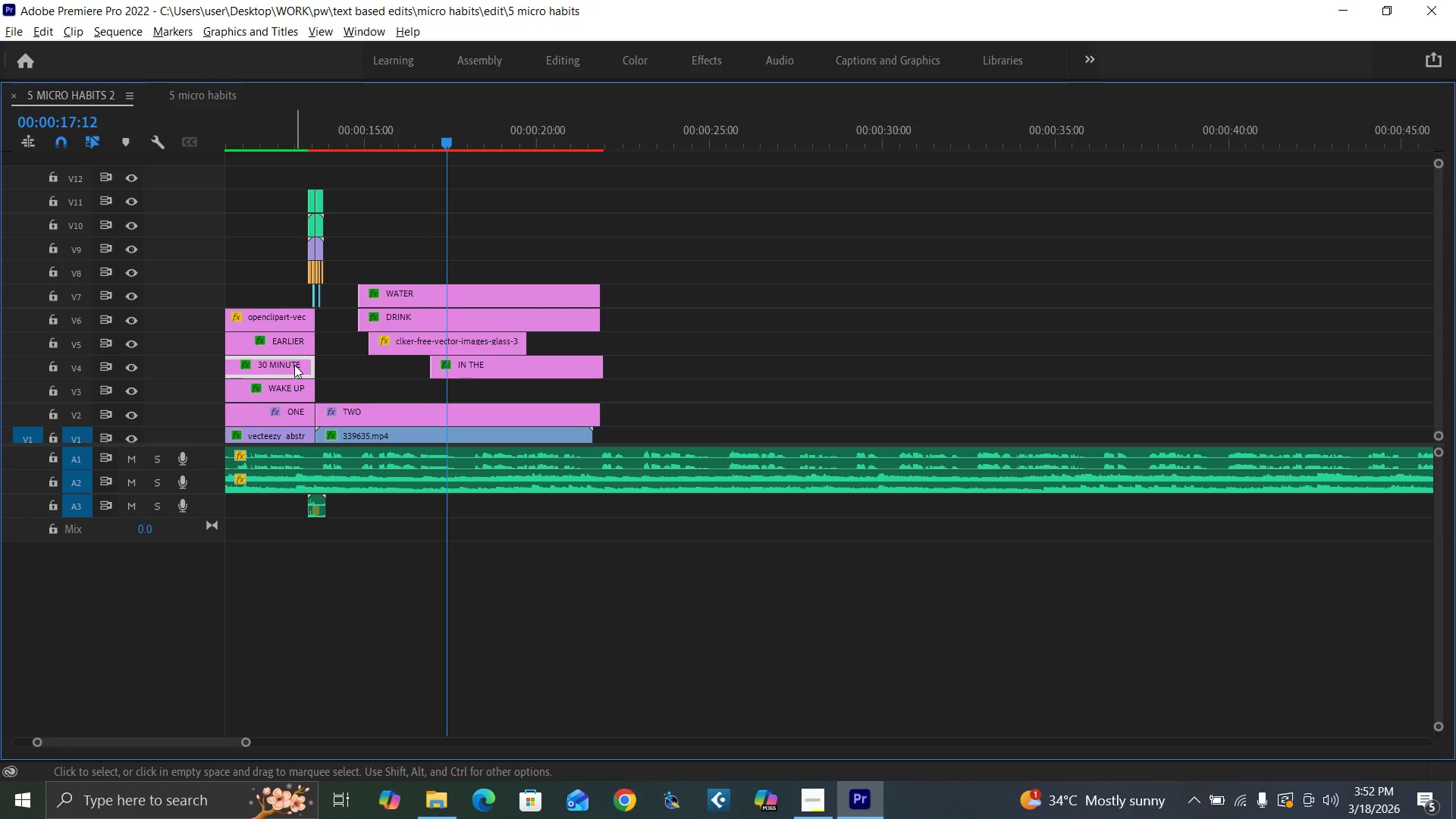 
hold_key(key=AltLeft, duration=1.5)
left_click_drag(start_coordinate=[294, 366], to_coordinate=[611, 272])
 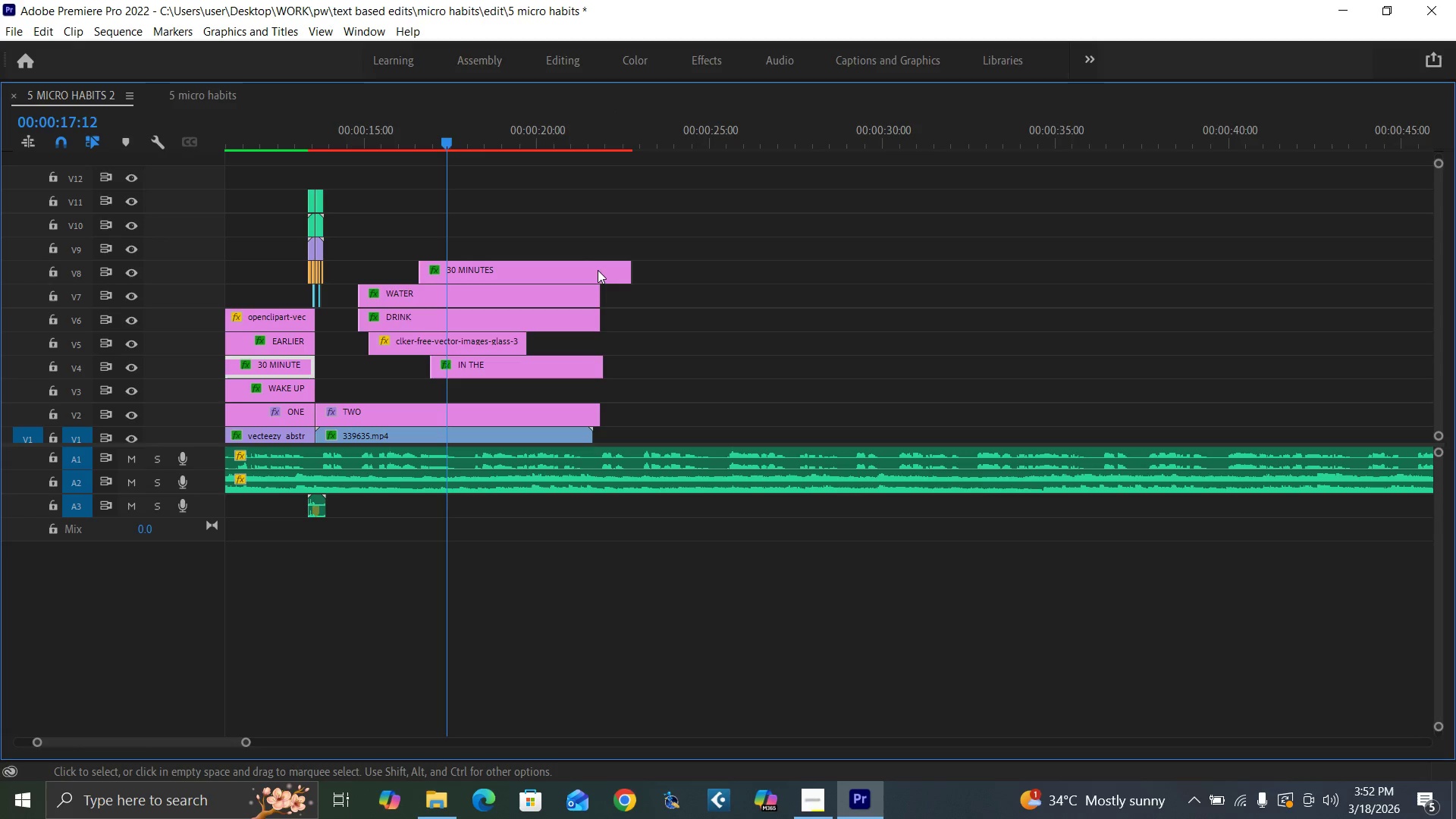 
hold_key(key=AltLeft, duration=0.77)
 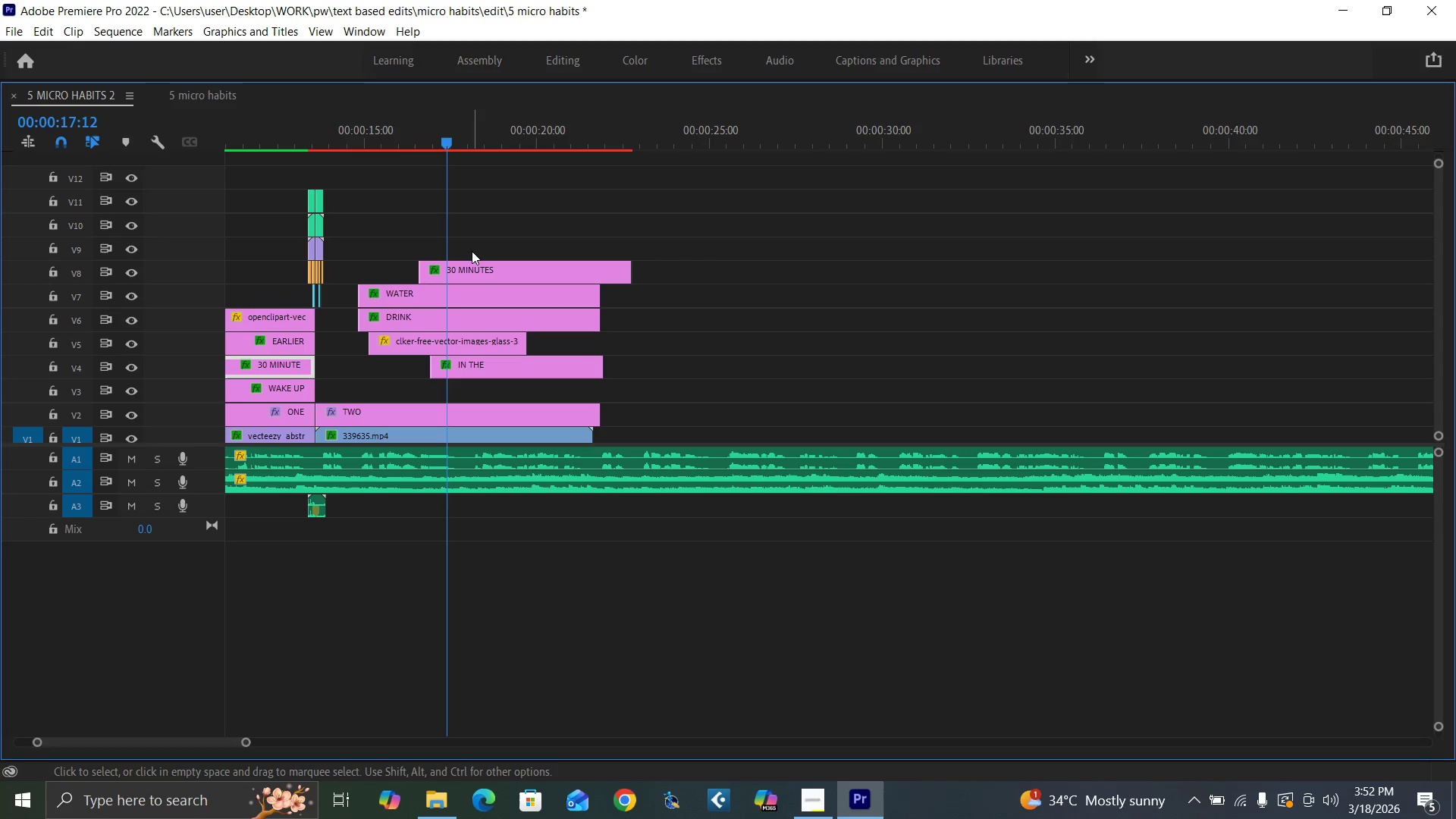 
left_click_drag(start_coordinate=[476, 270], to_coordinate=[502, 275])
 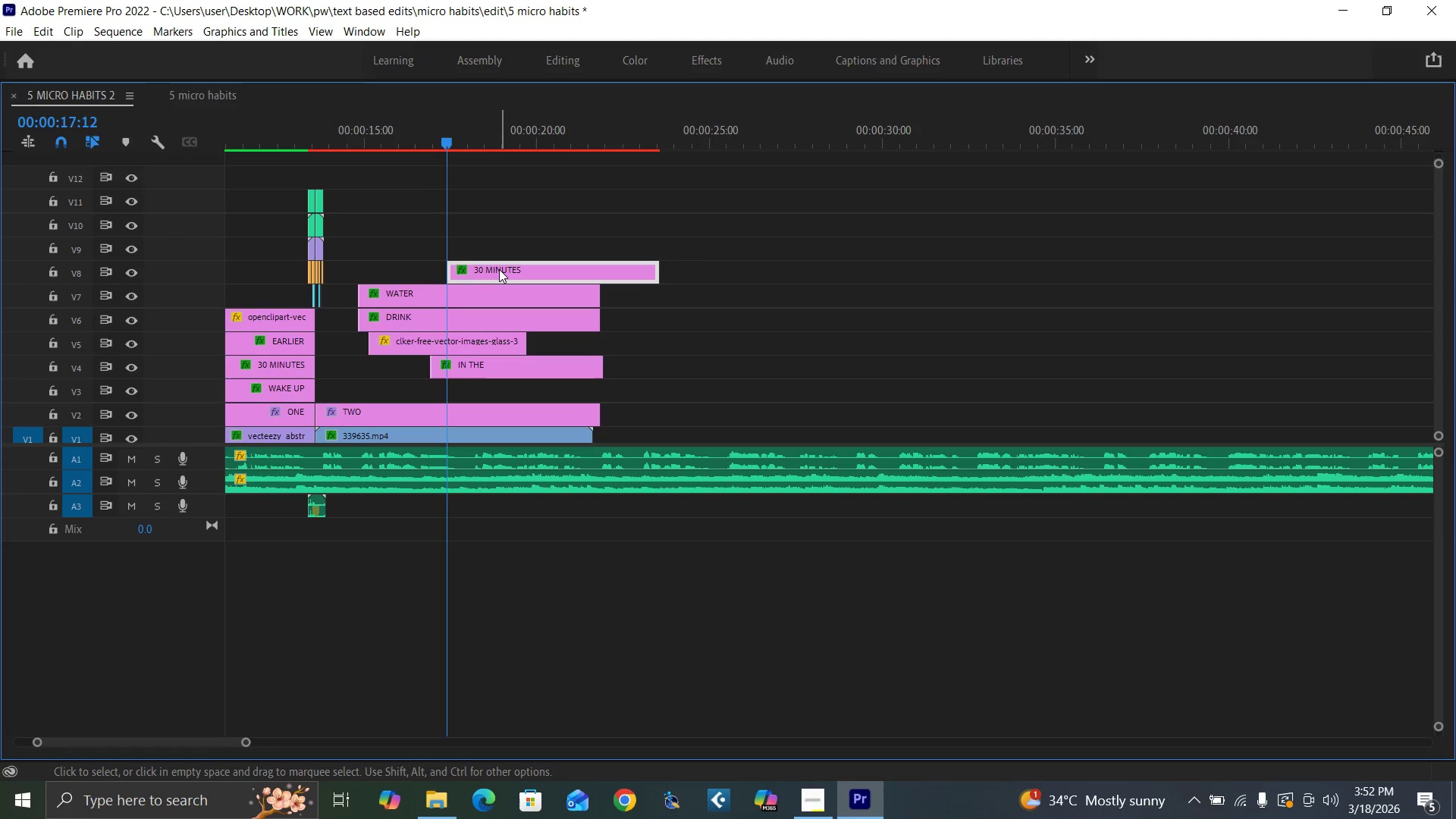 
key(Backquote)
 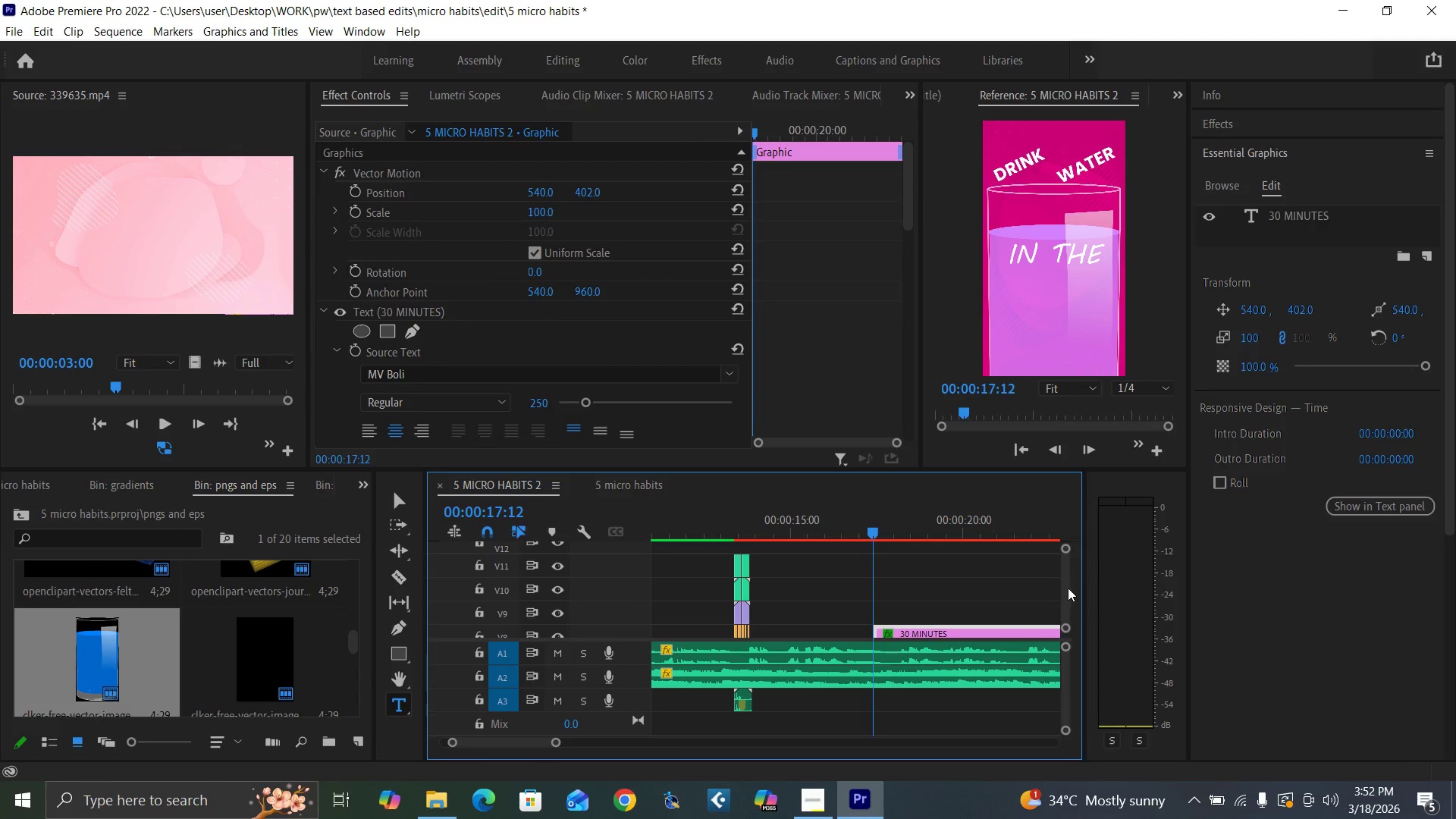 
key(Backquote)
 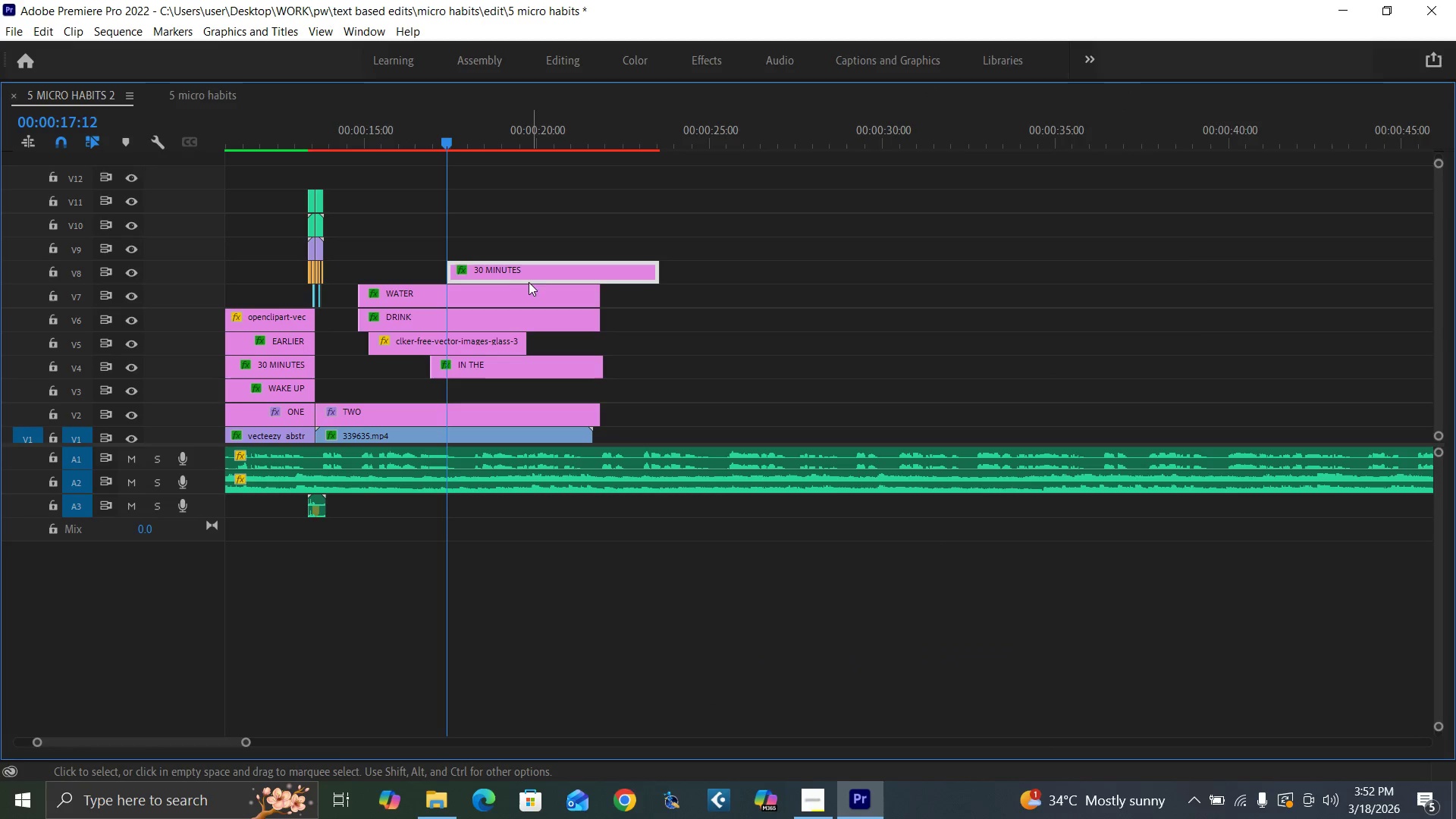 
left_click_drag(start_coordinate=[520, 274], to_coordinate=[520, 382])
 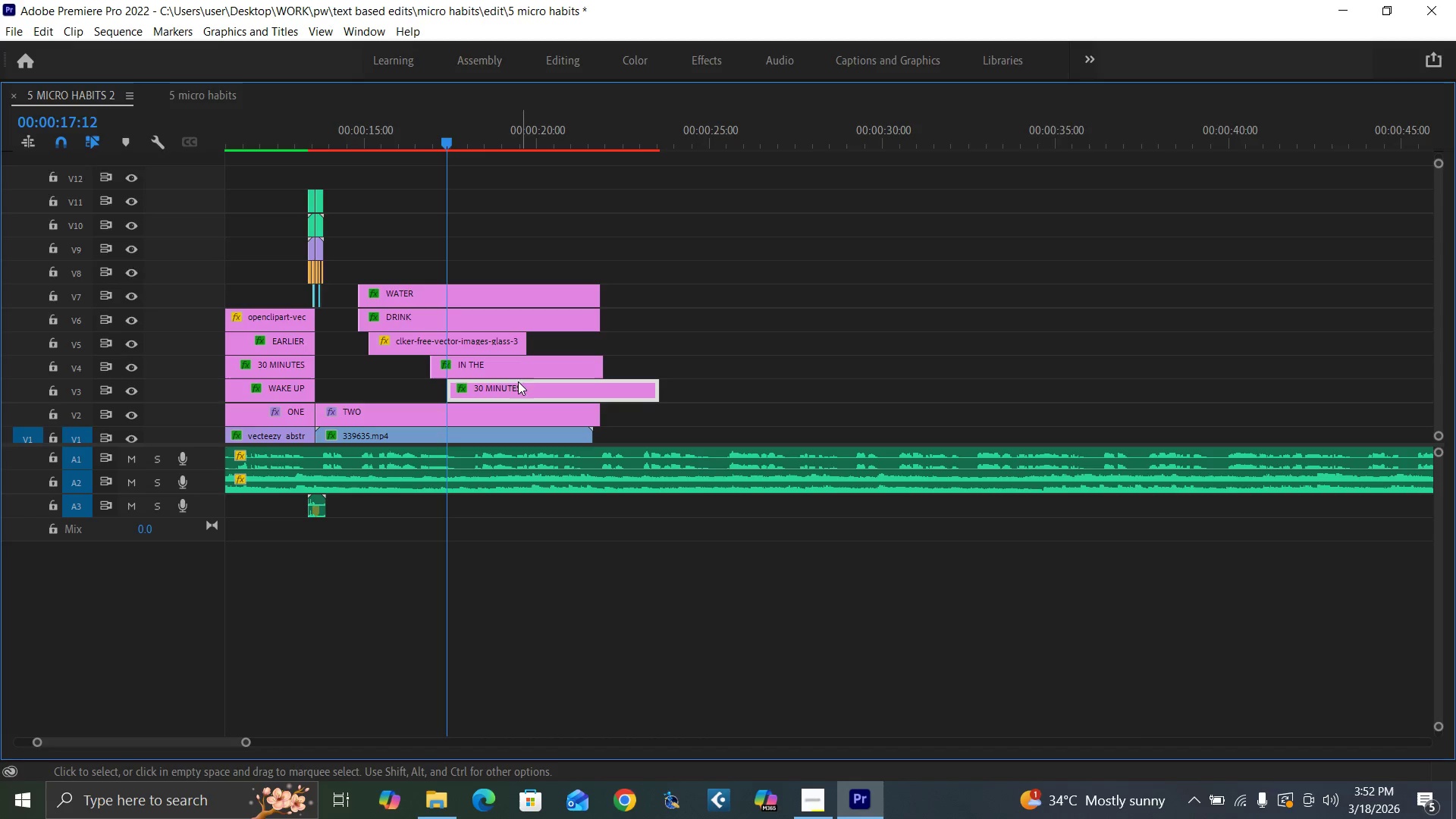 
key(Backquote)
 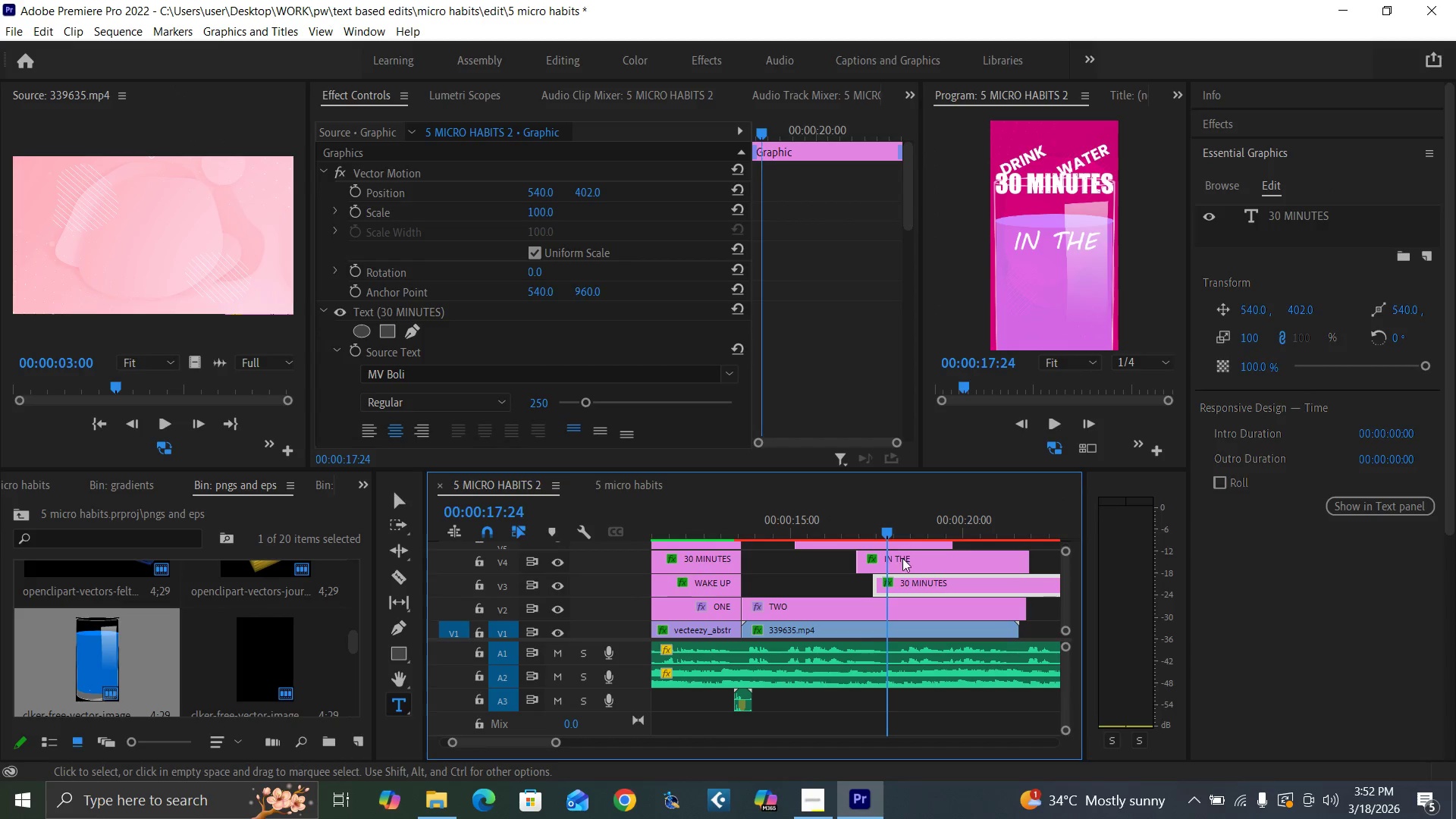 
left_click([913, 578])
 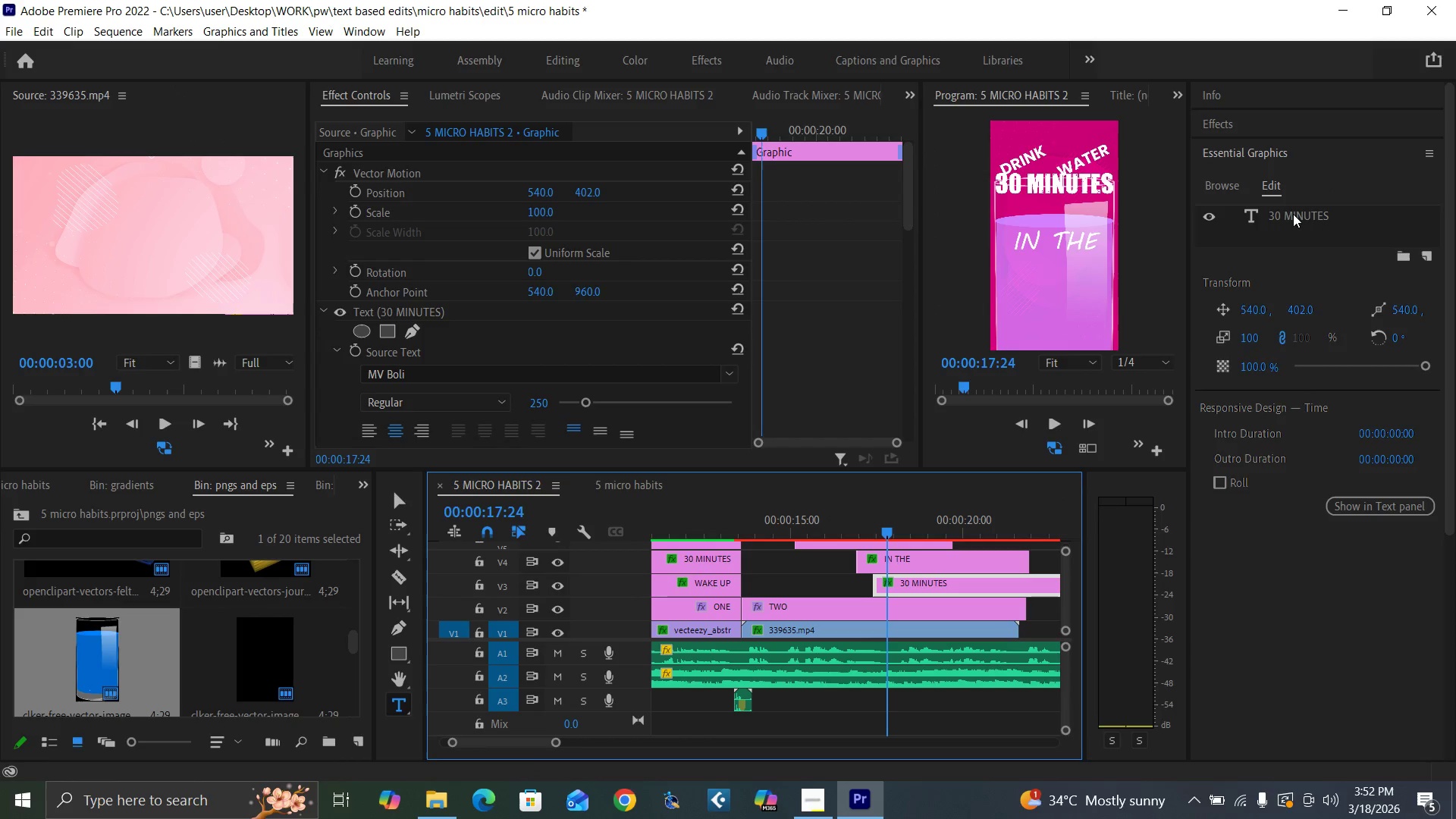 
double_click([1294, 215])
 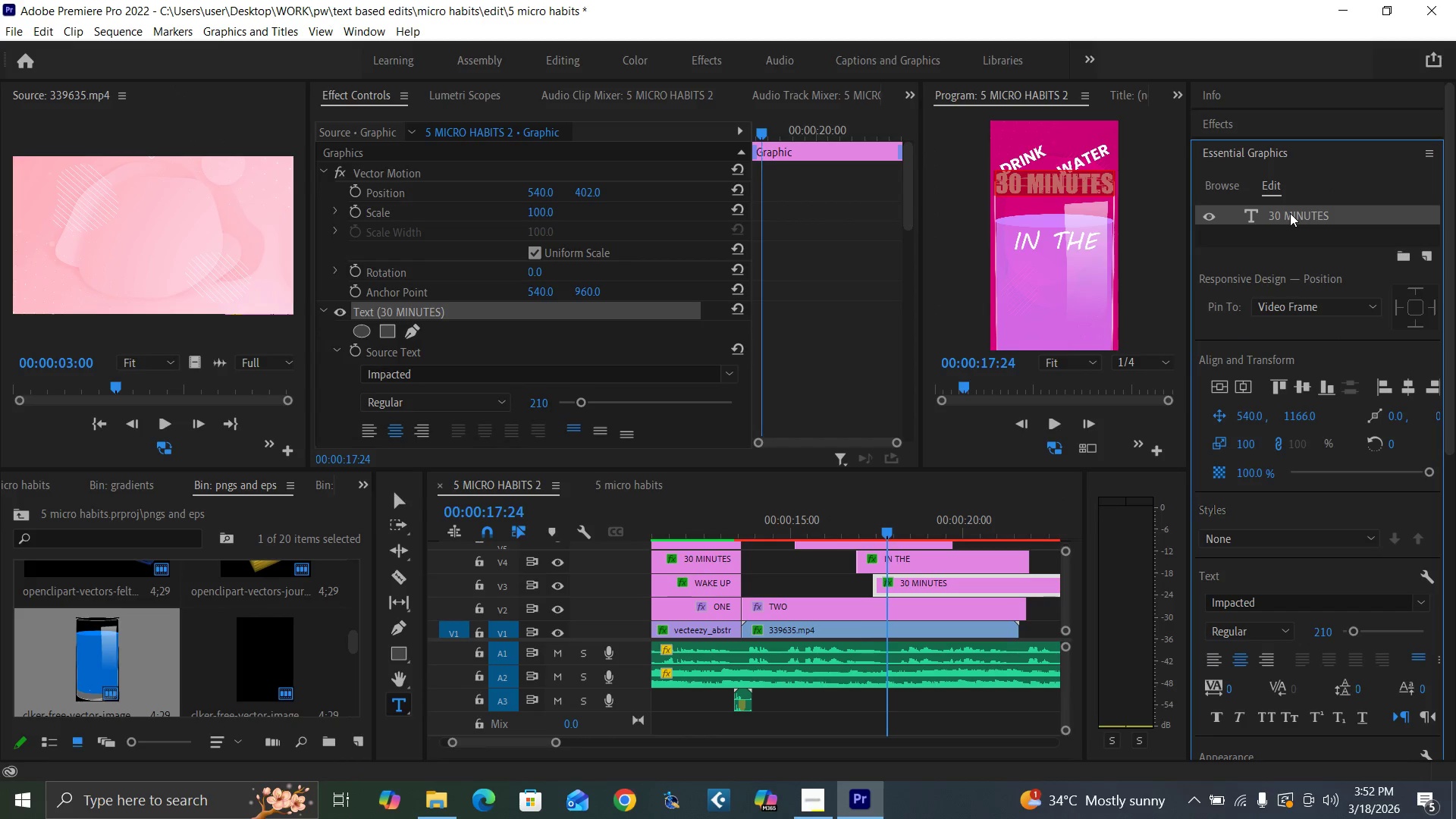 
type(MORNING)
 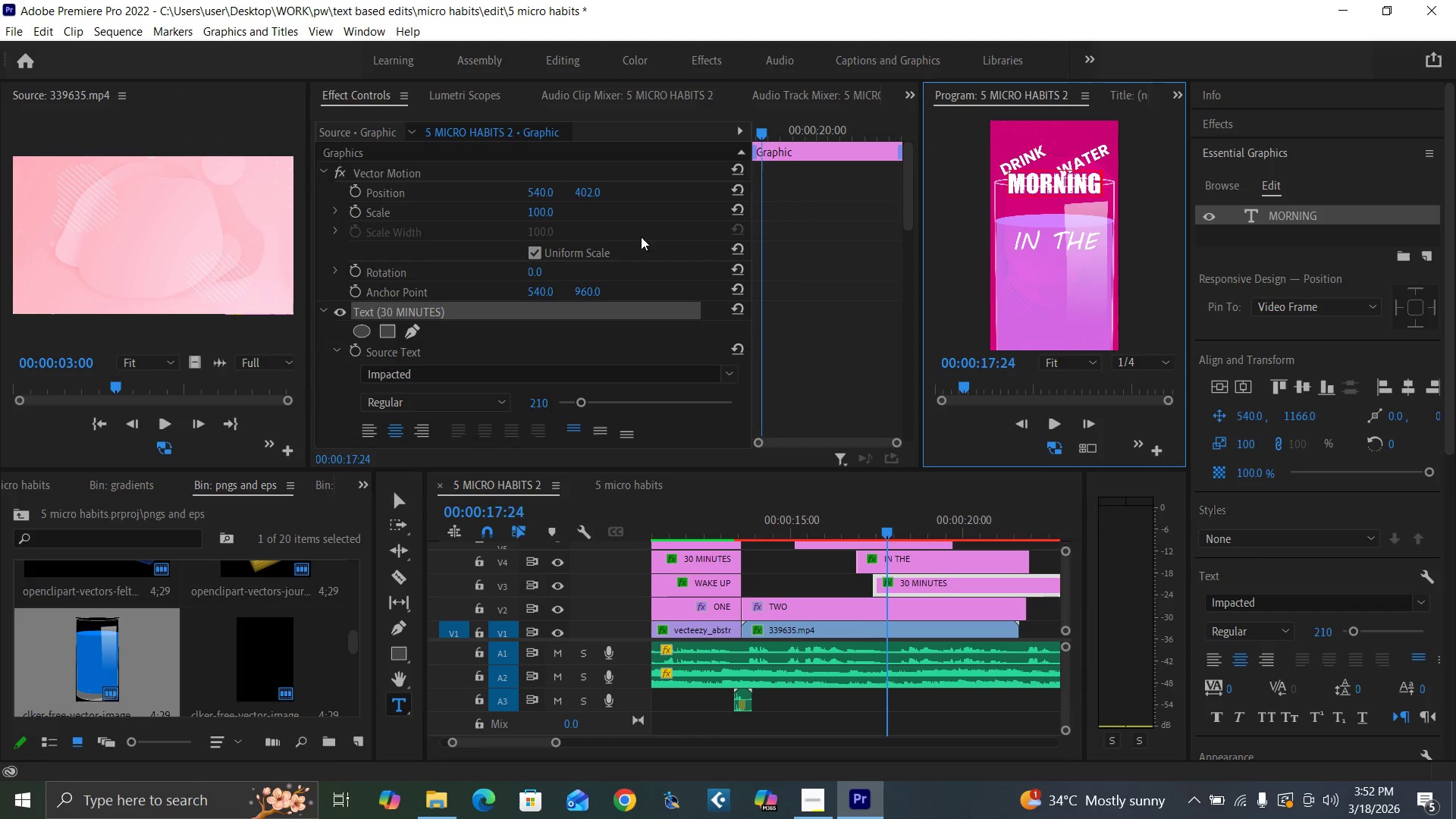 
left_click_drag(start_coordinate=[583, 193], to_coordinate=[1241, 145])
 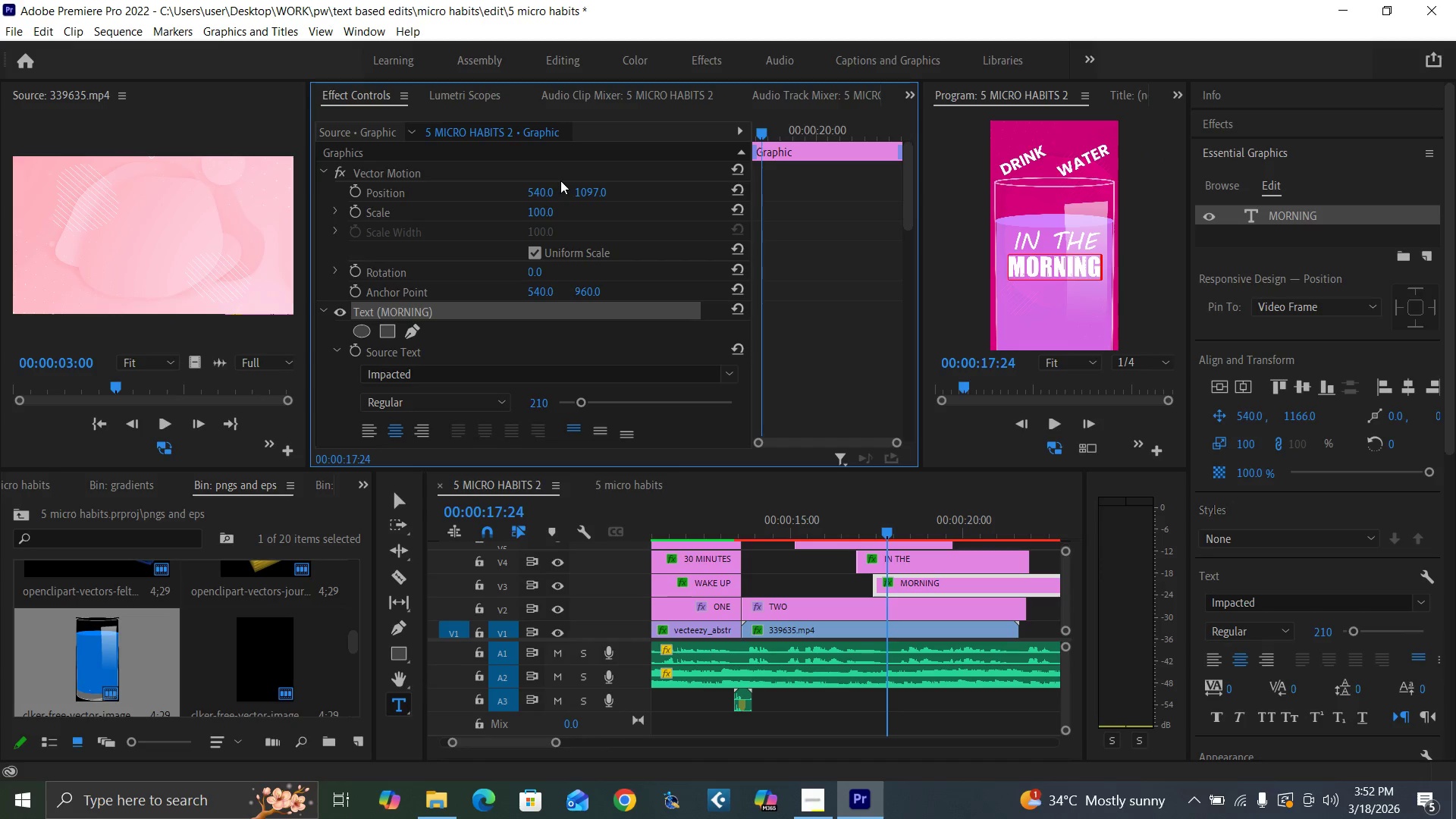 
key(Control+Backquote)
 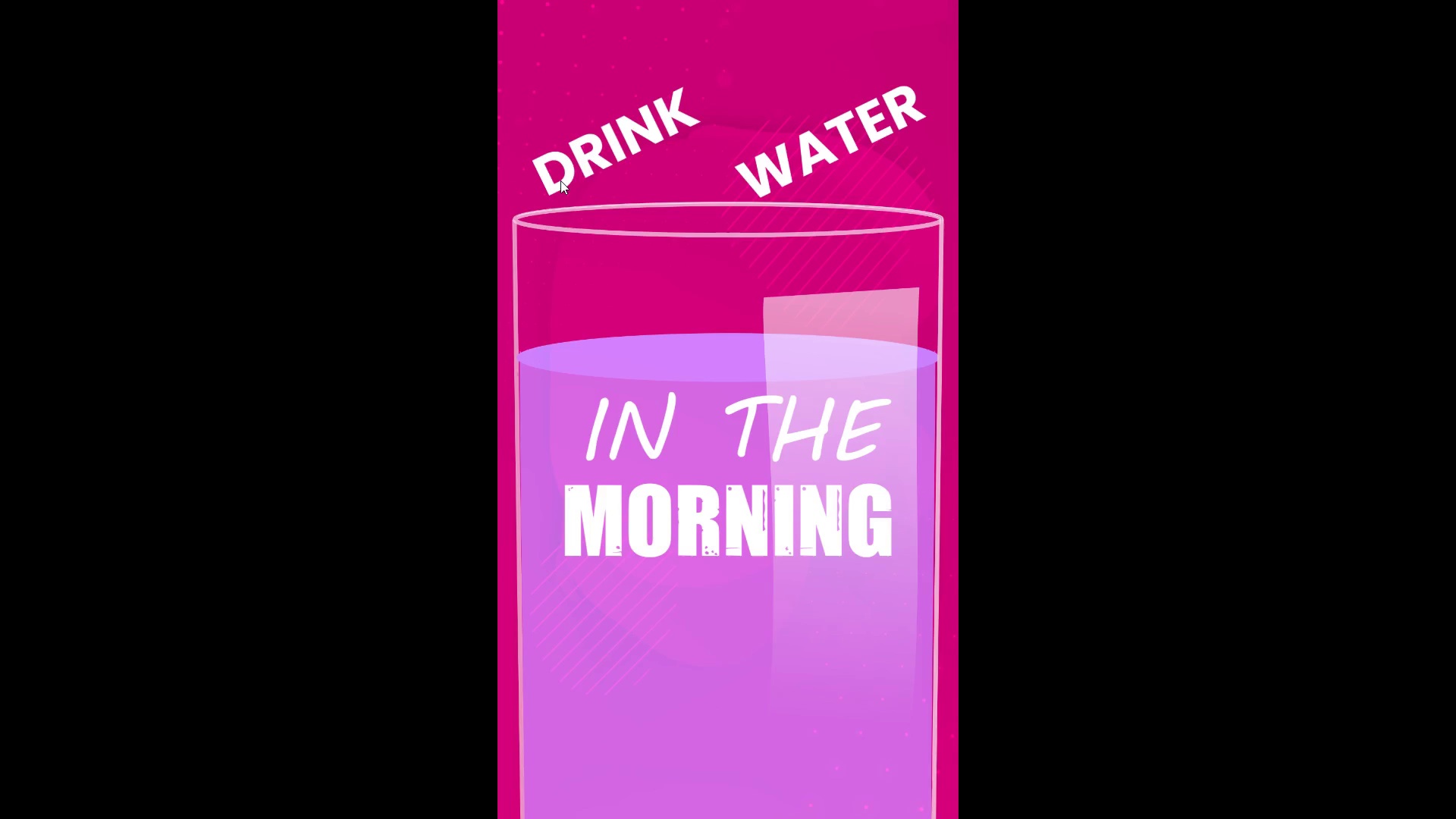 
hold_key(key=ControlLeft, duration=1.52)
 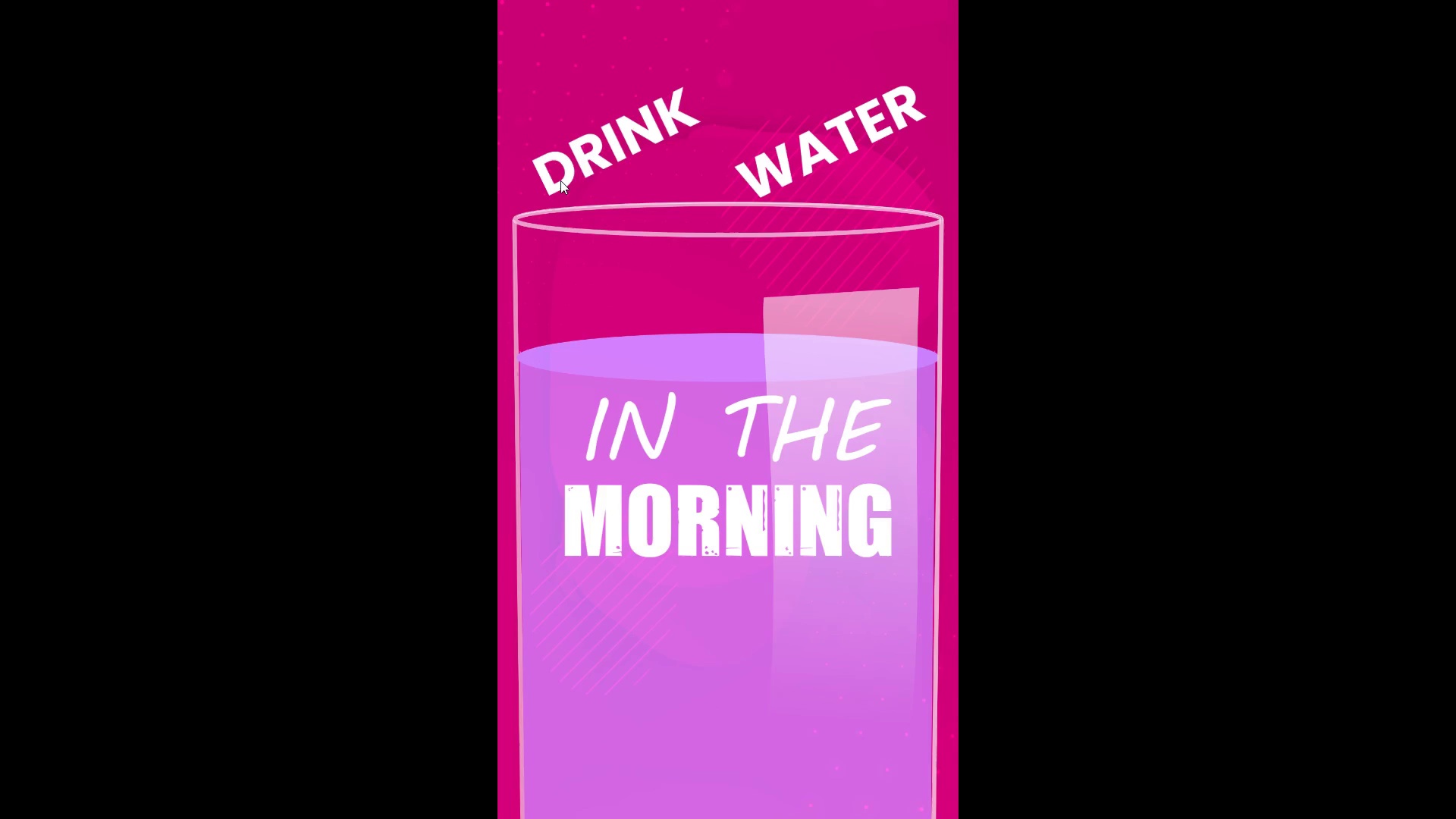 
hold_key(key=ControlLeft, duration=1.52)
 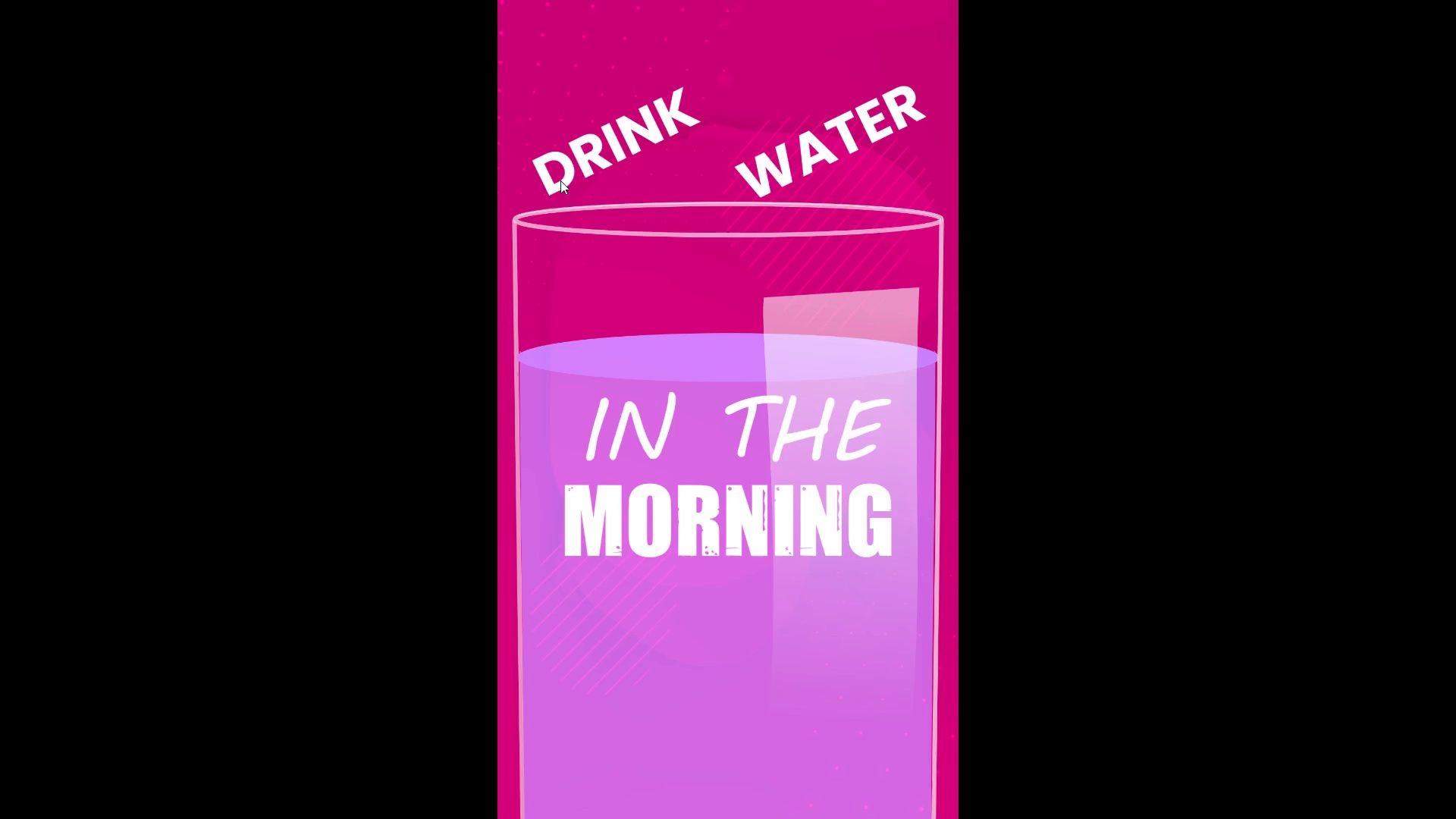 
hold_key(key=ControlLeft, duration=1.51)
 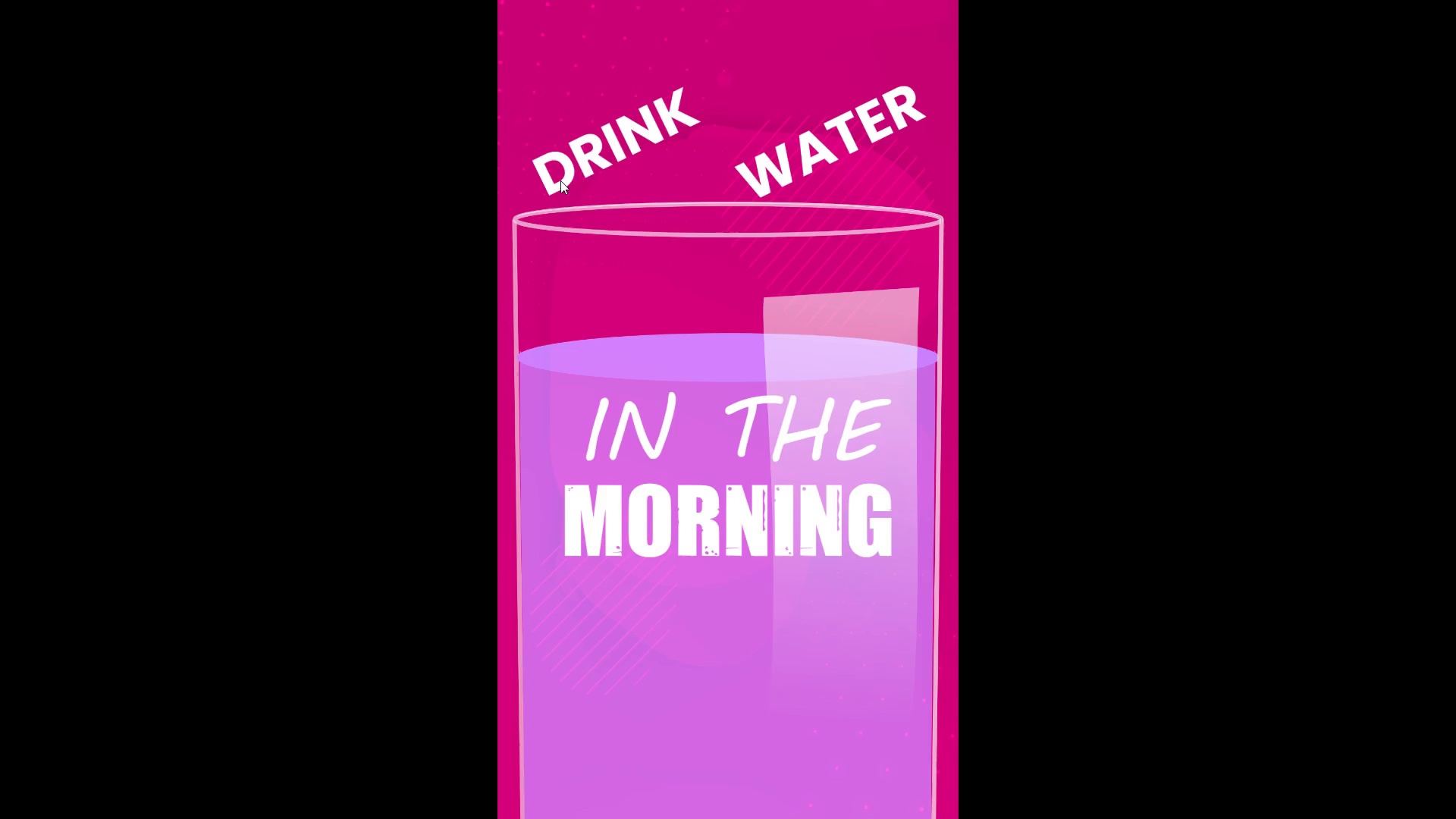 
hold_key(key=ControlLeft, duration=1.5)
 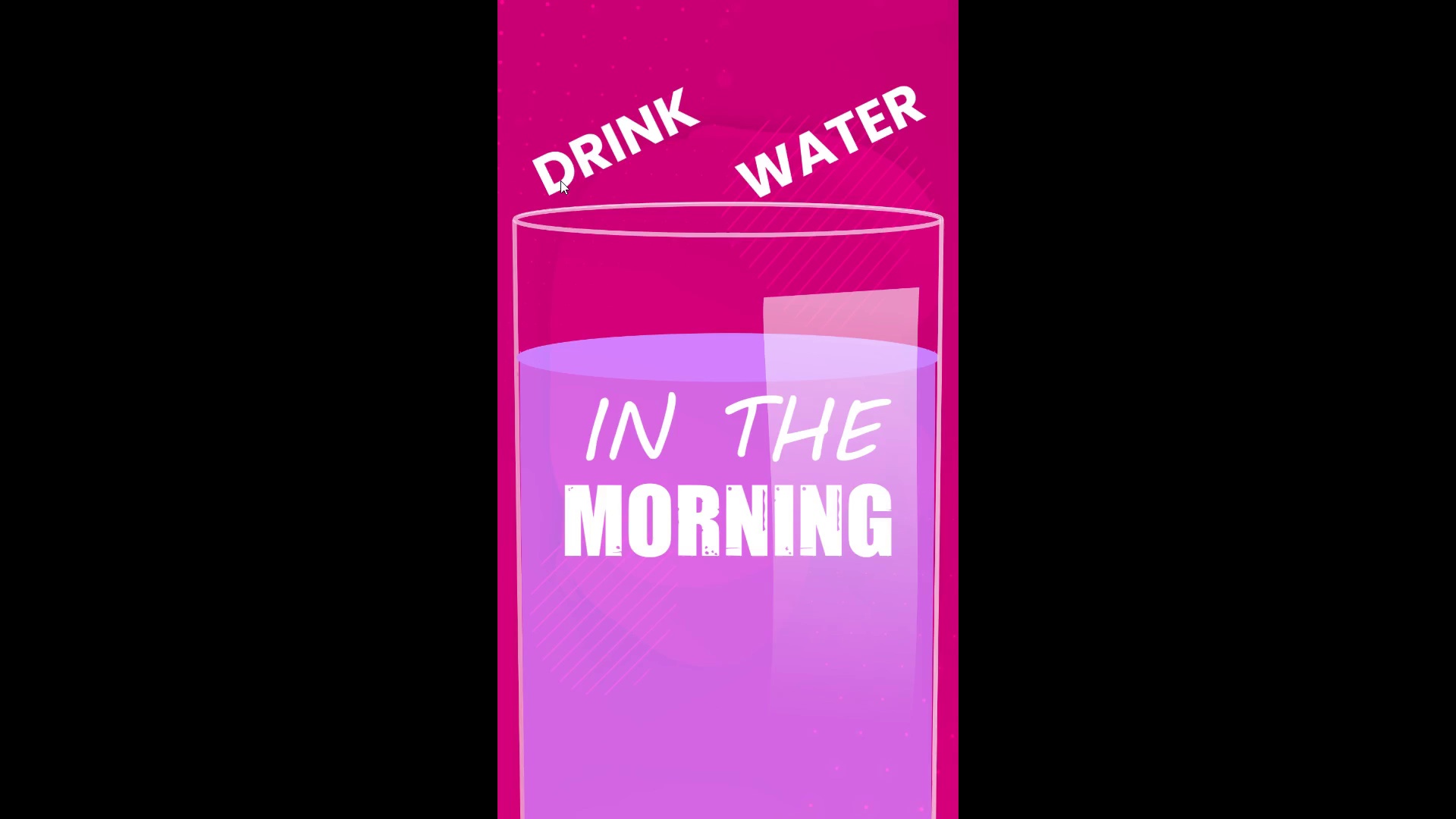 
hold_key(key=ControlLeft, duration=1.53)
 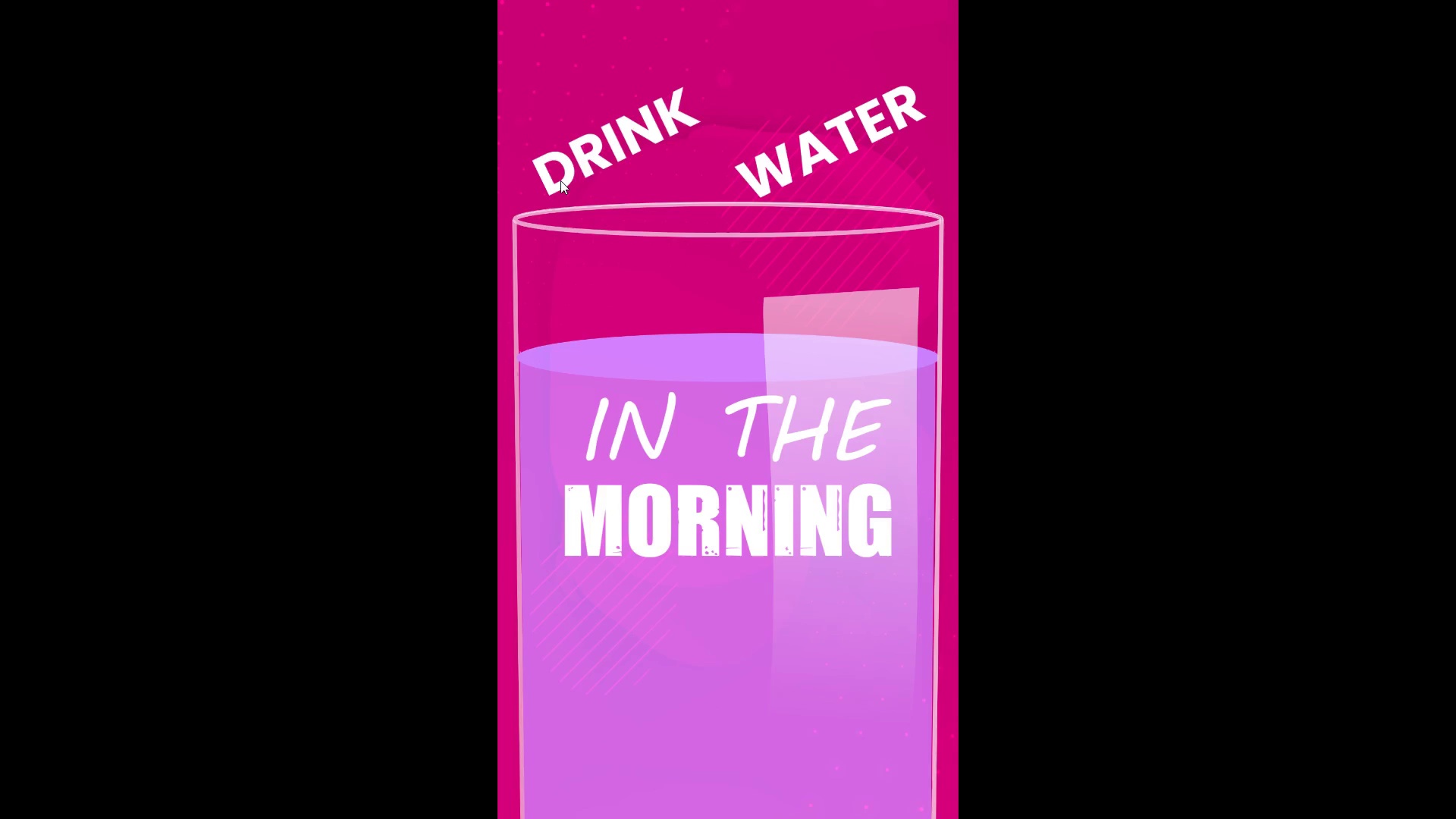 
hold_key(key=ControlLeft, duration=1.51)
 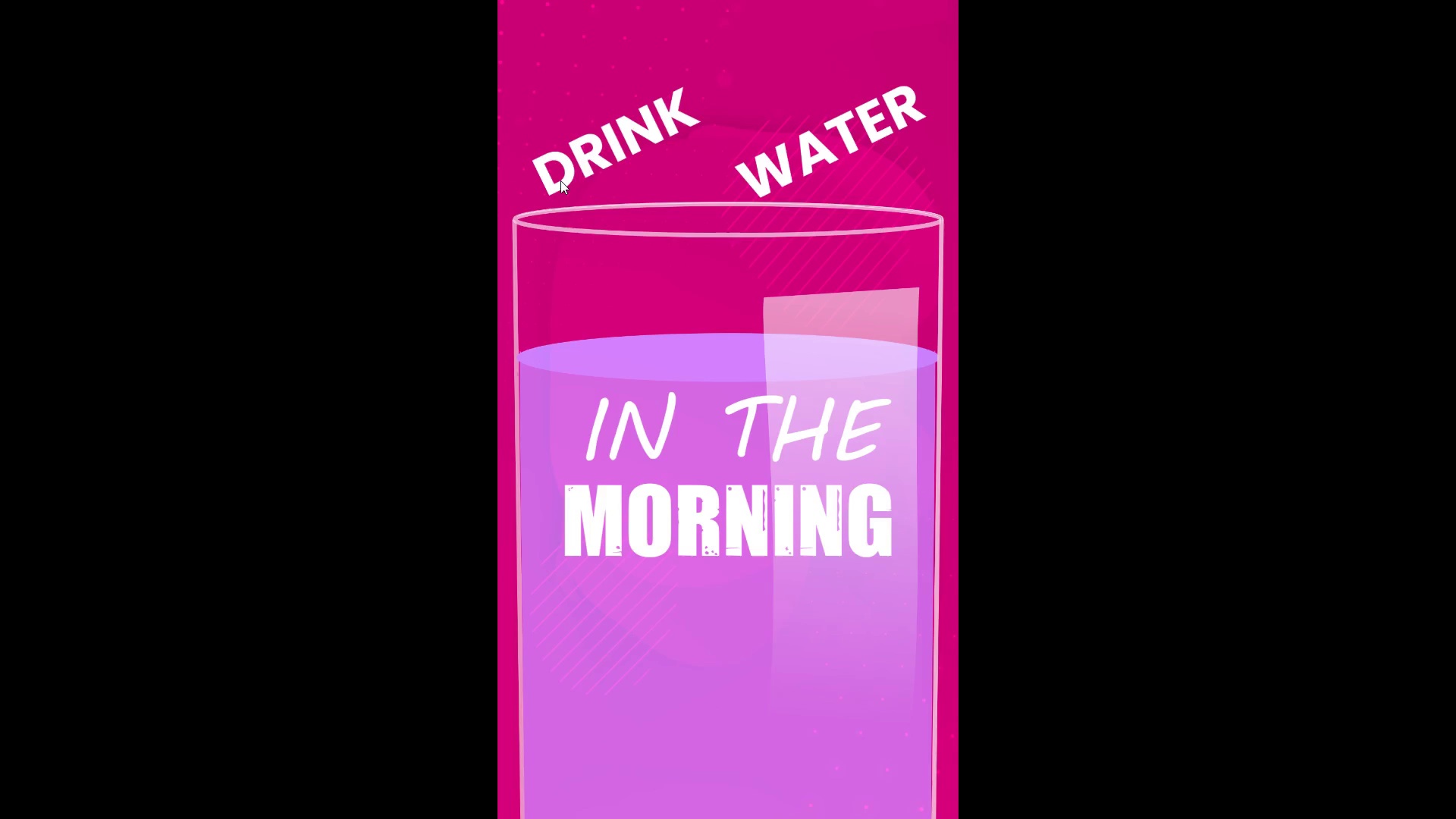 
key(Control+Backquote)
 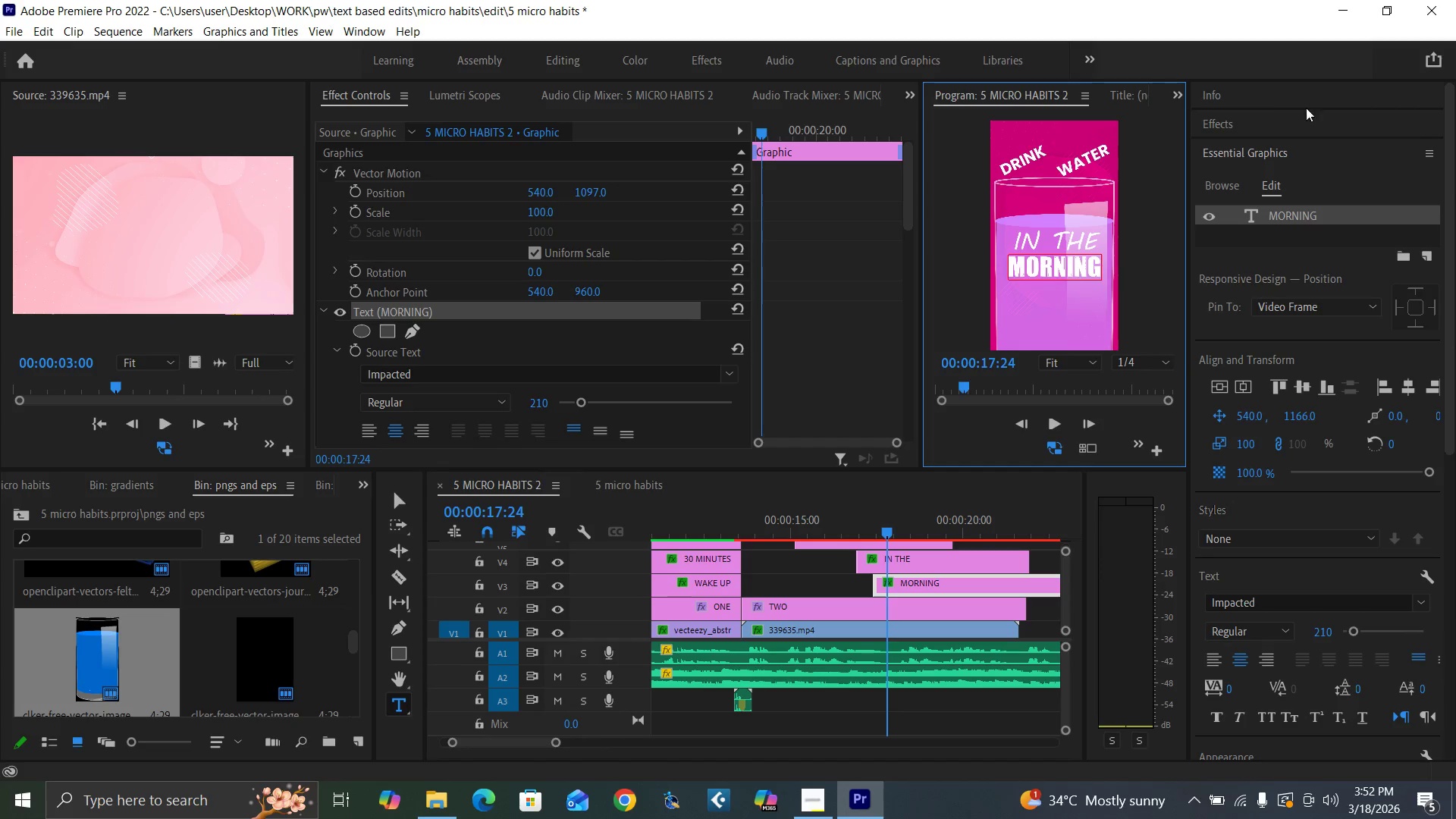 
left_click([1247, 124])
 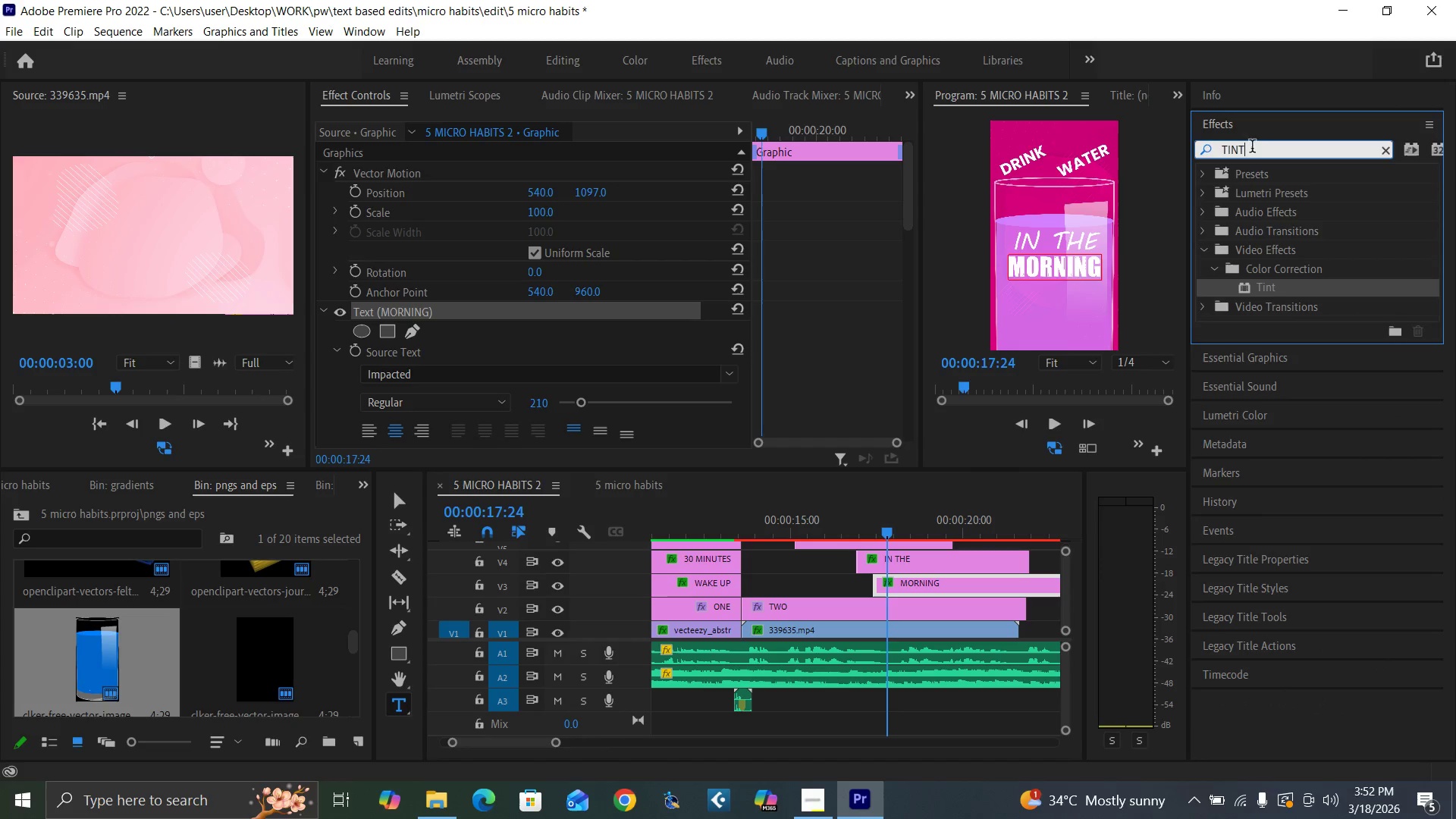 
hold_key(key=Backspace, duration=0.84)
 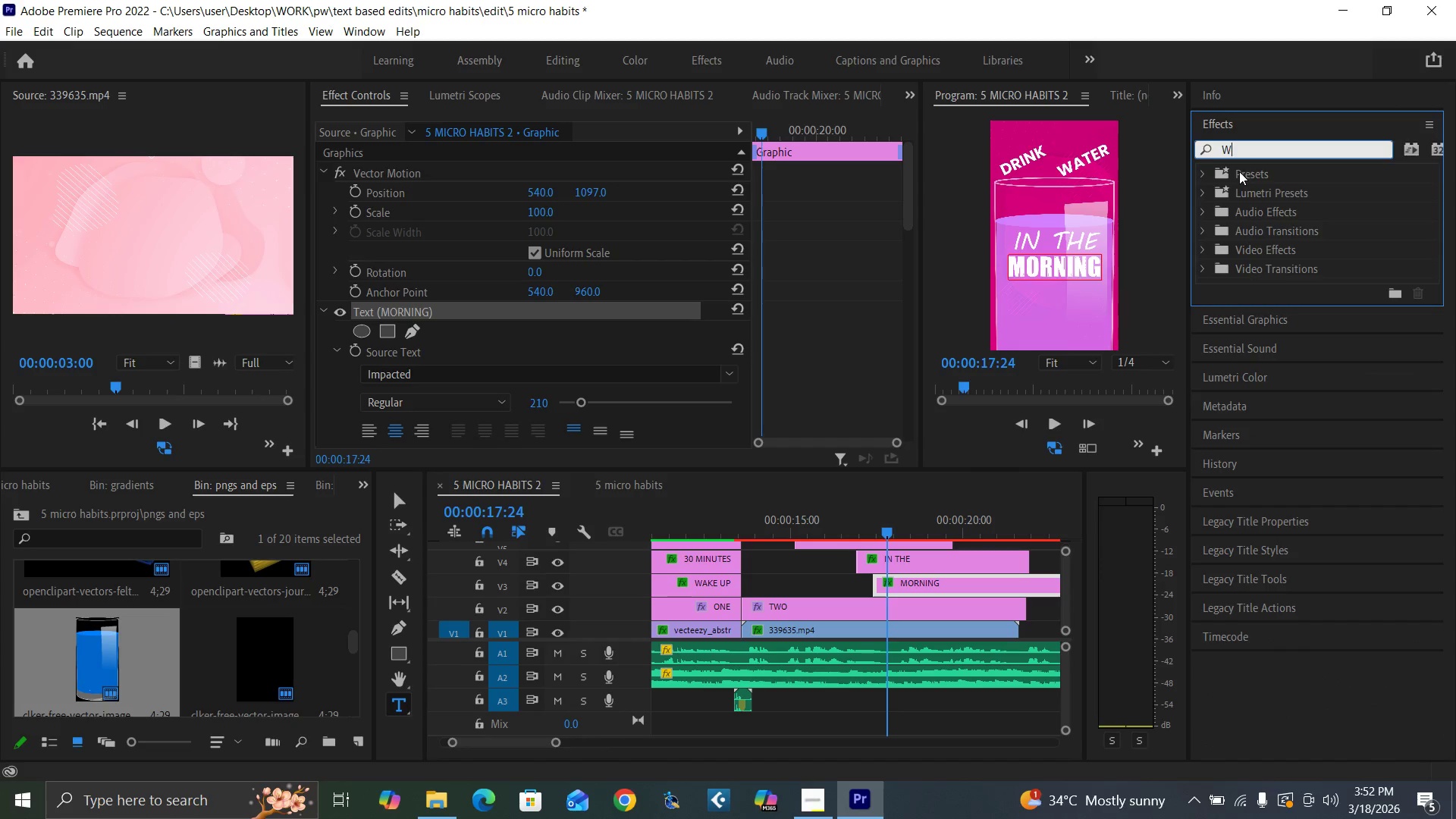 
hold_key(key=Backspace, duration=2.97)
 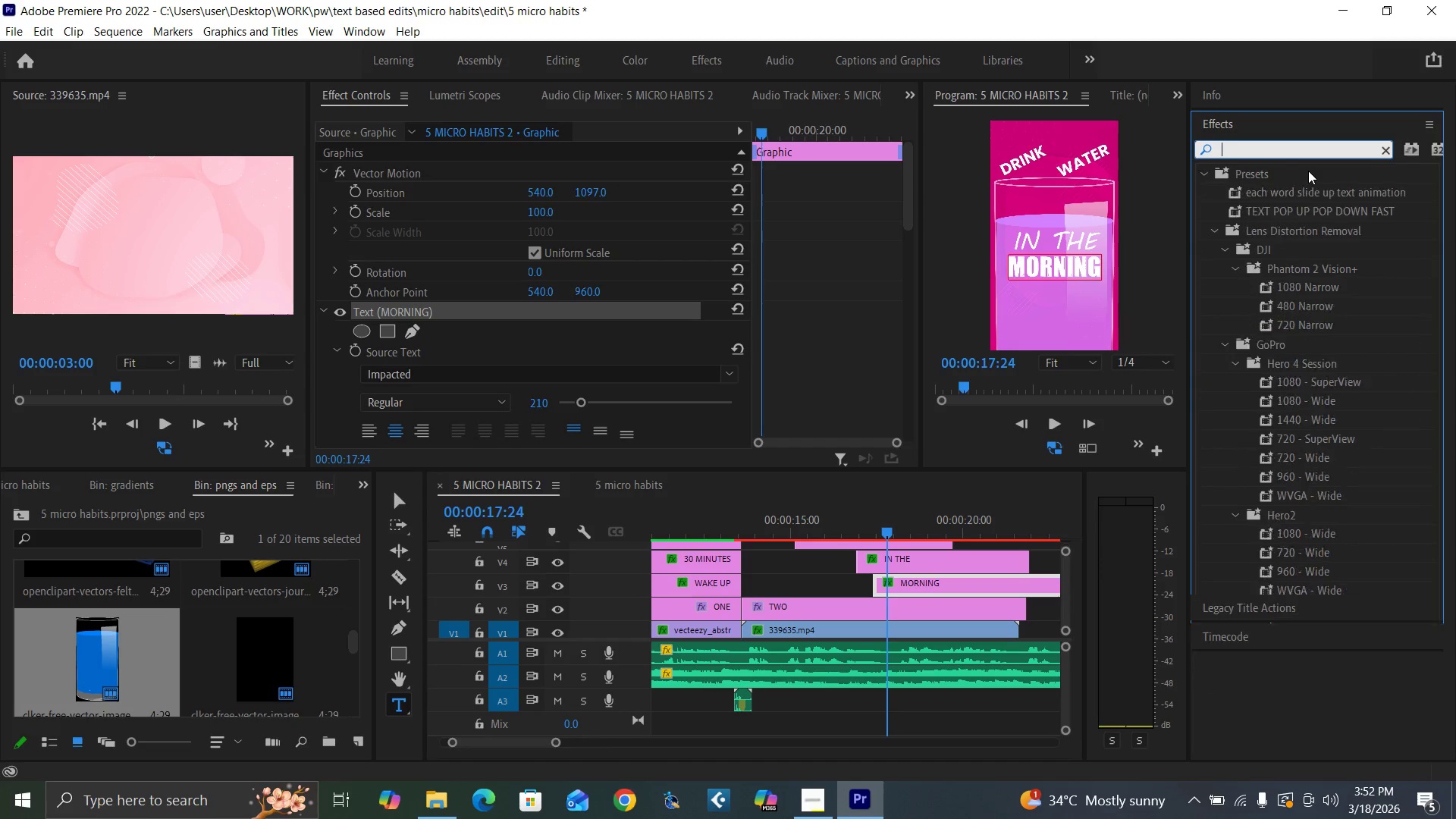 
type(WAVY)
 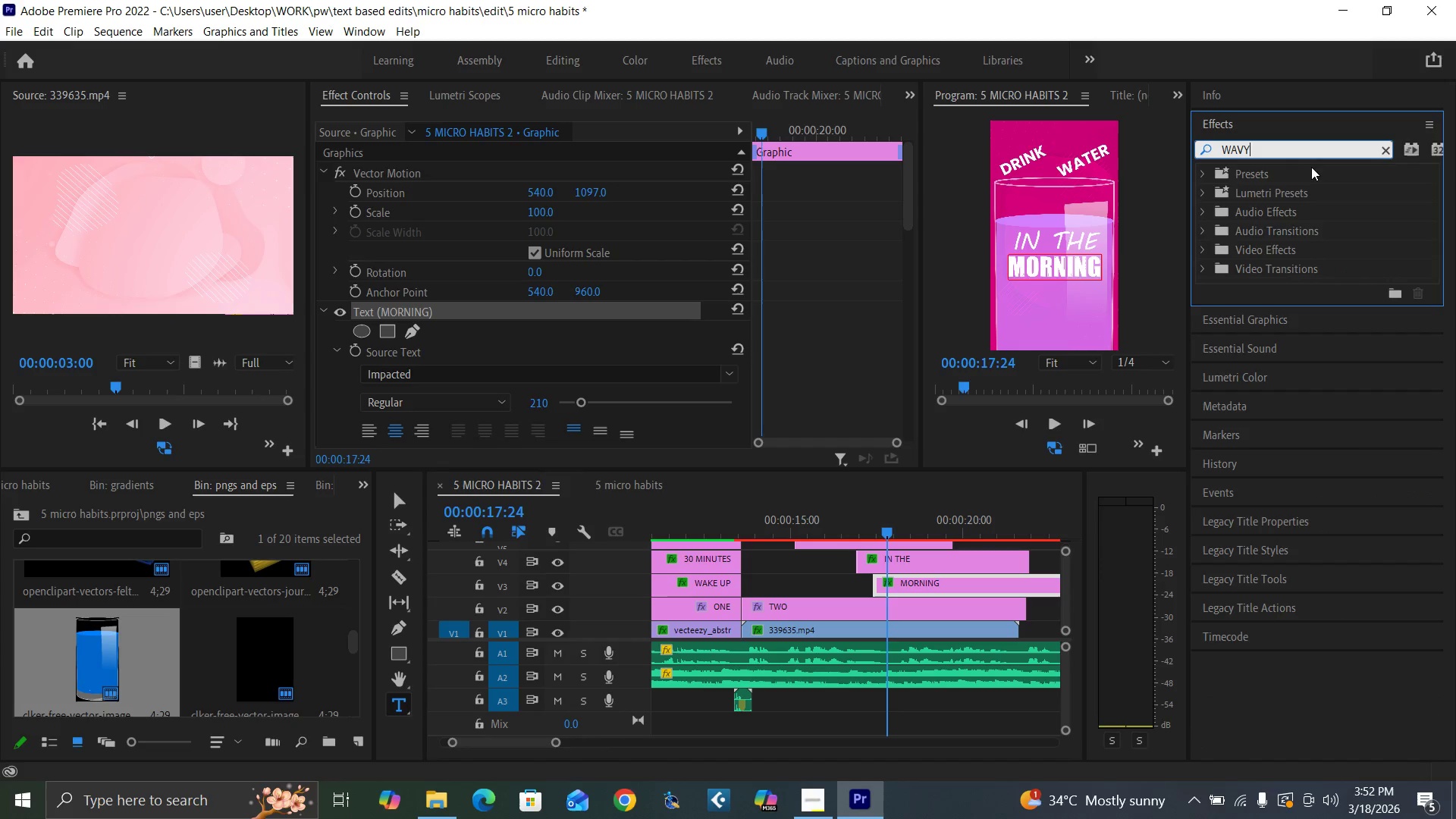 
key(Backspace)
key(Backspace)
key(Backspace)
type(wav)
 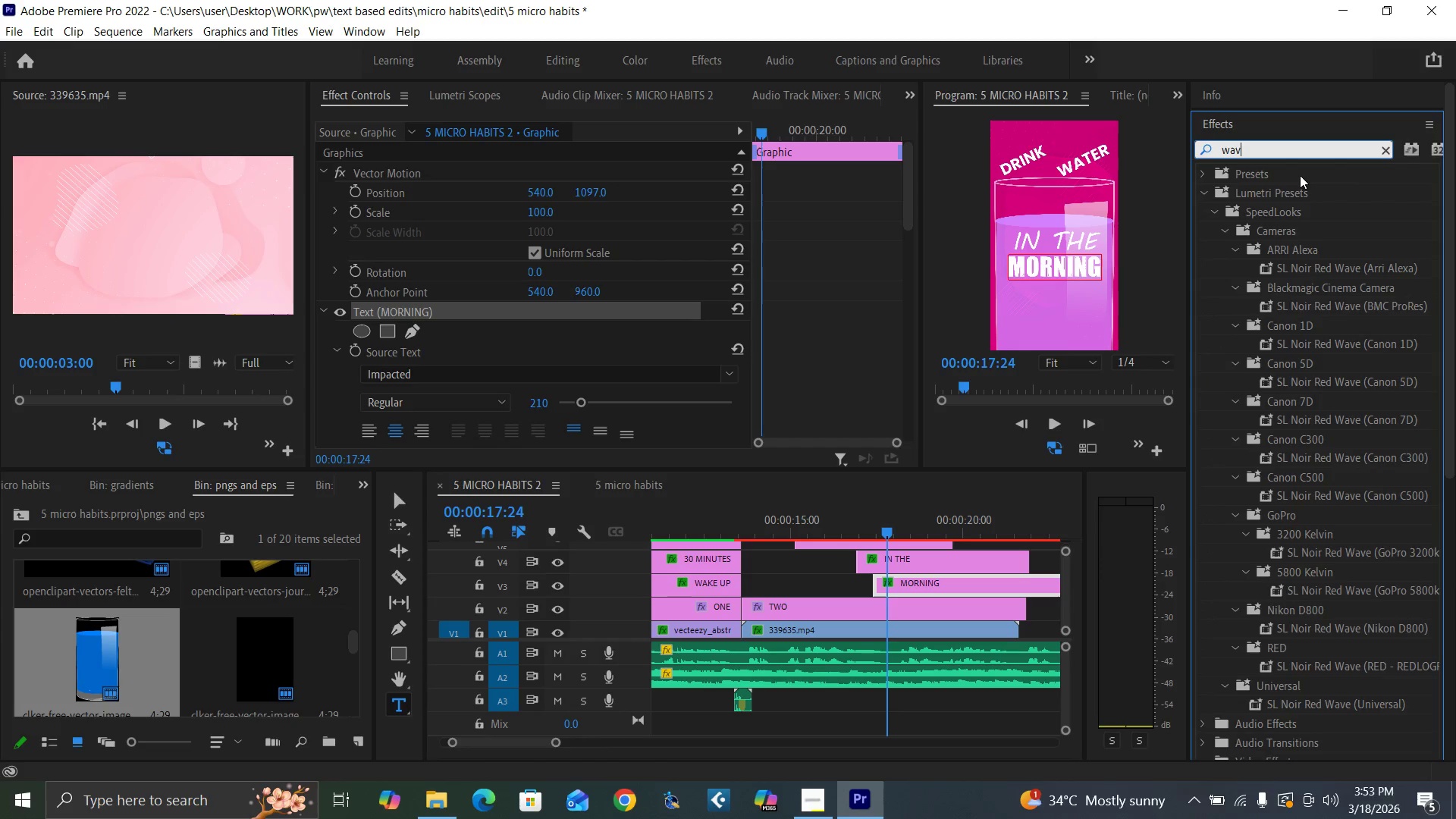 
key(E)
 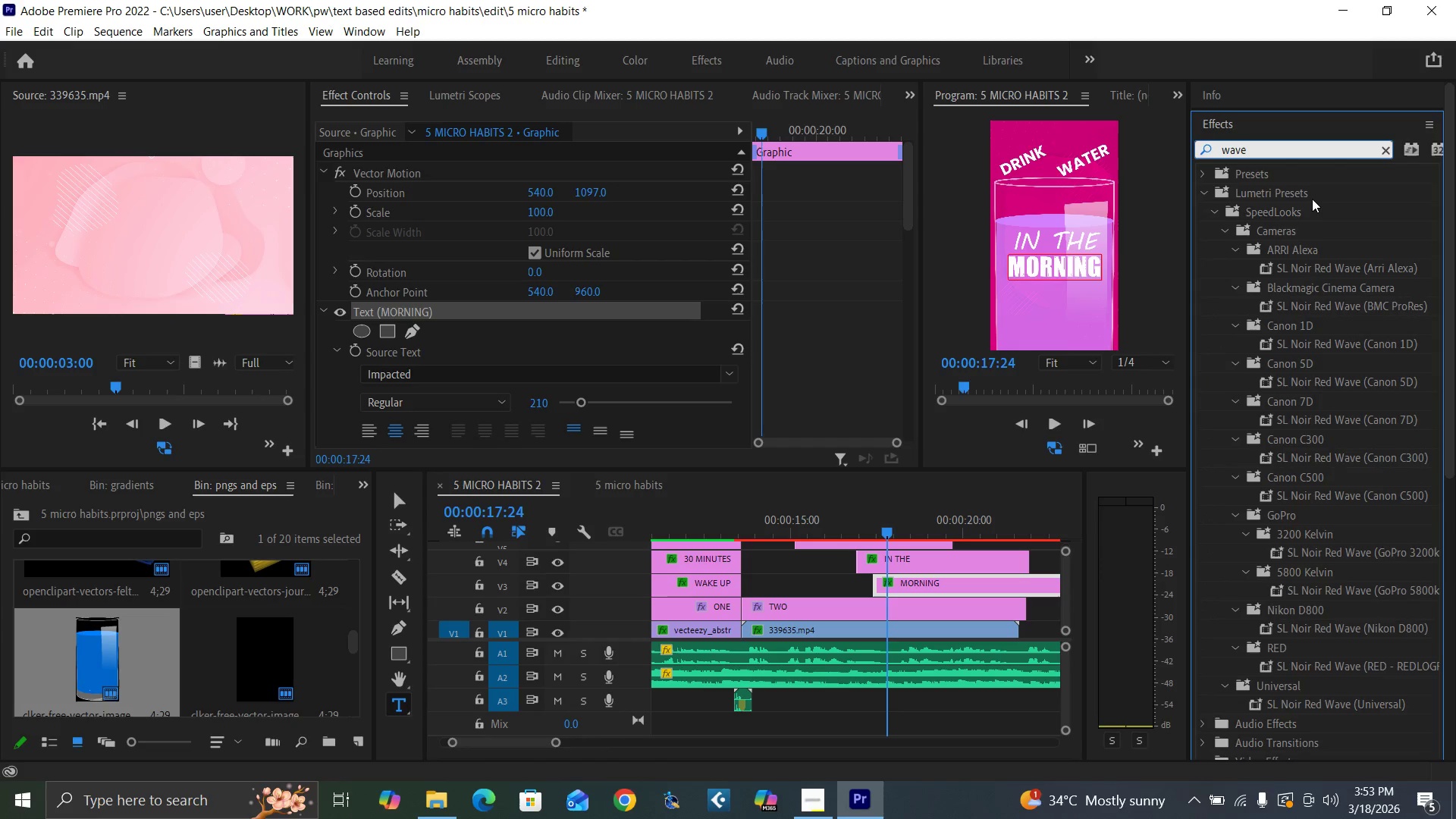 
hold_key(key=Backspace, duration=0.8)
 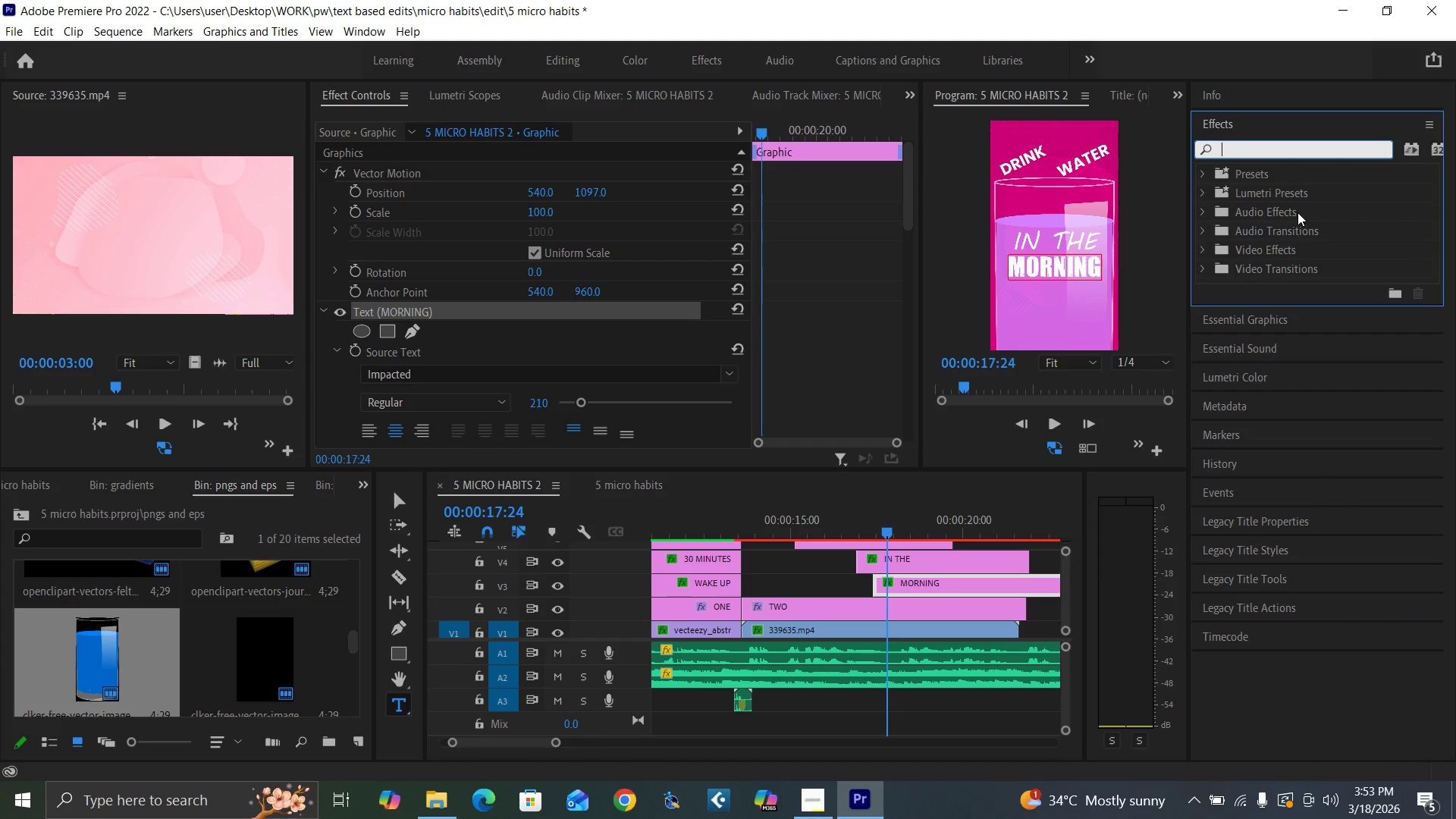 
type(WAR)
 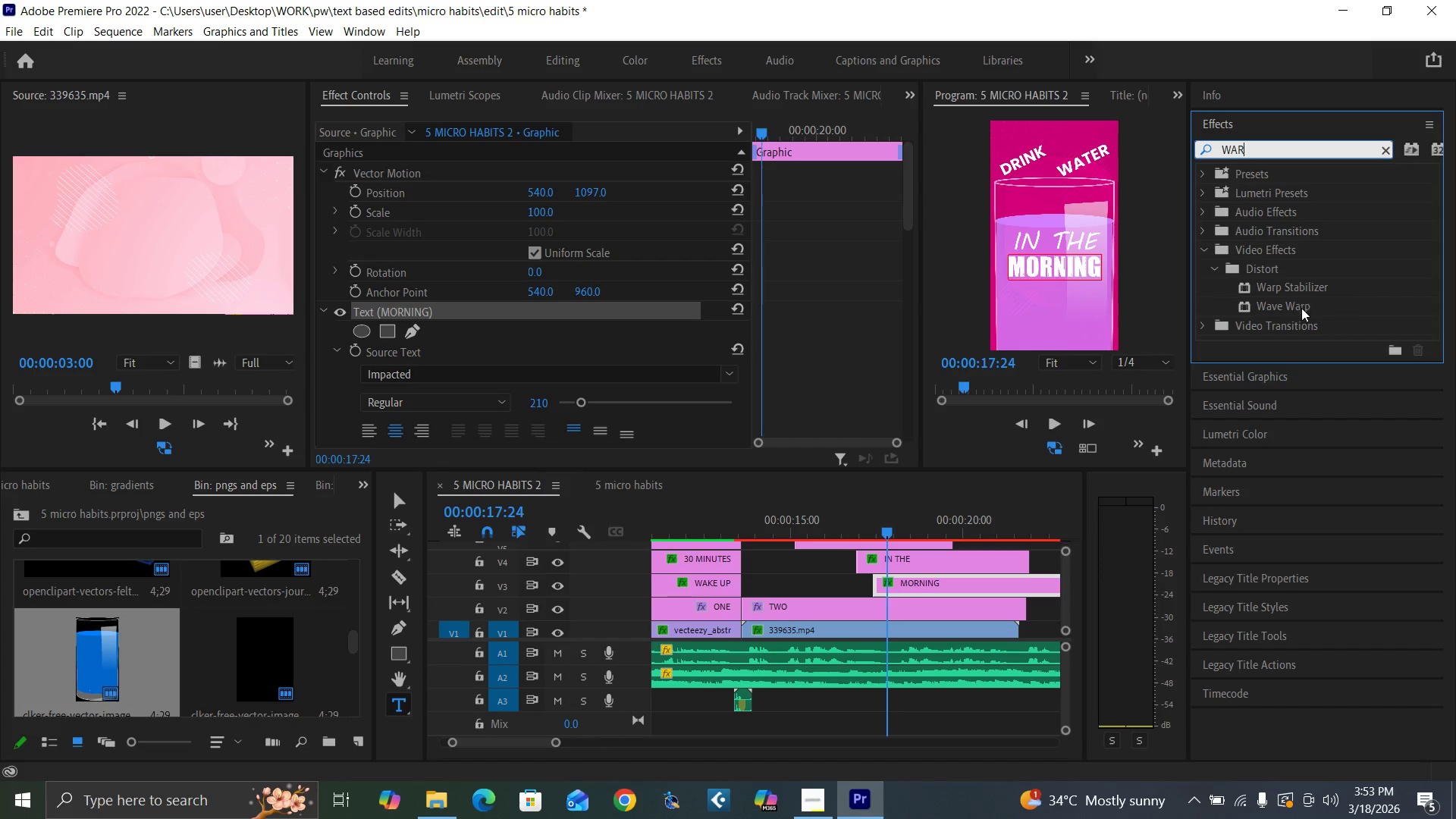 
left_click_drag(start_coordinate=[1294, 308], to_coordinate=[925, 586])
 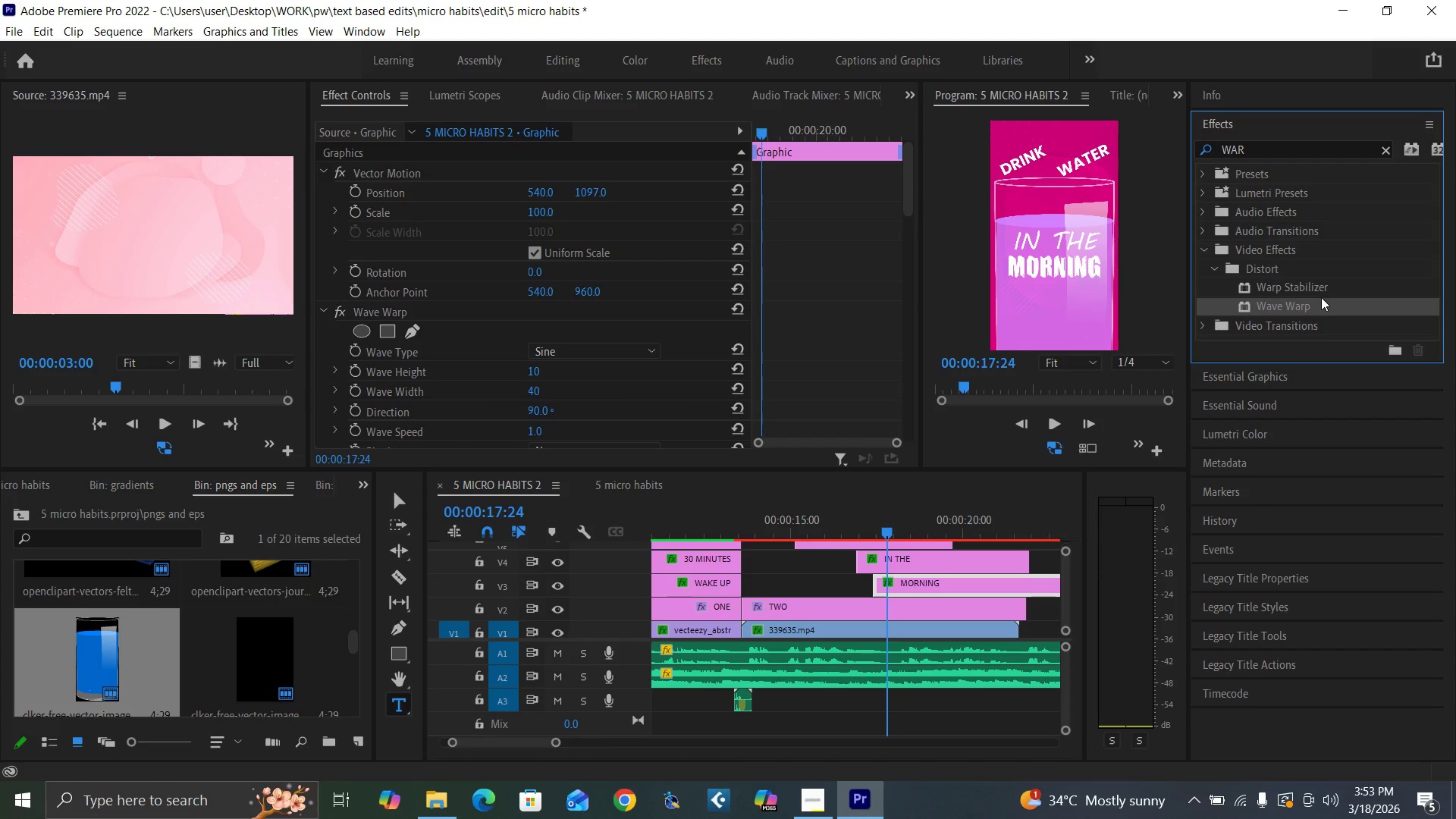 
left_click_drag(start_coordinate=[1314, 303], to_coordinate=[933, 563])
 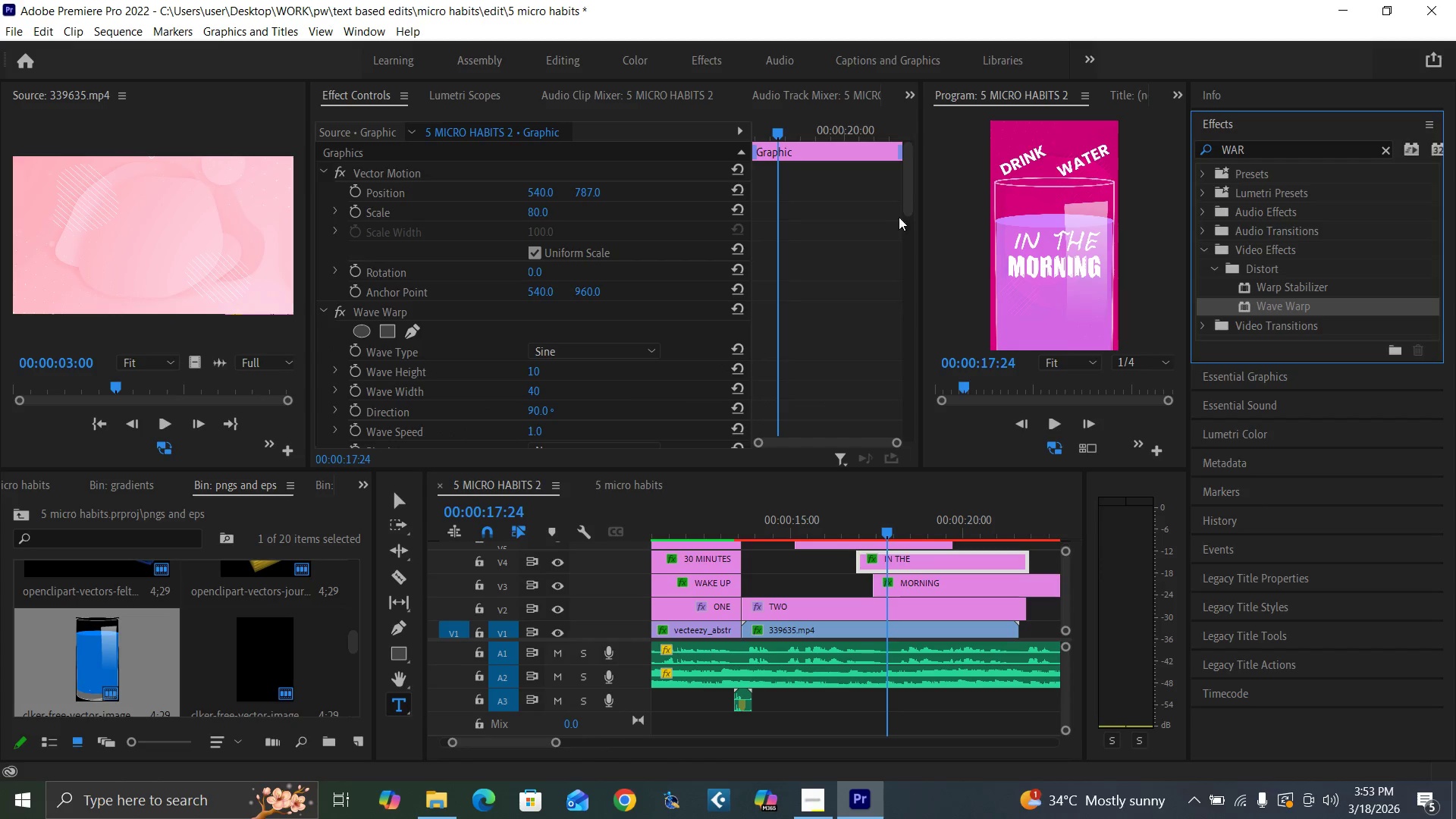 
left_click_drag(start_coordinate=[906, 201], to_coordinate=[911, 234])
 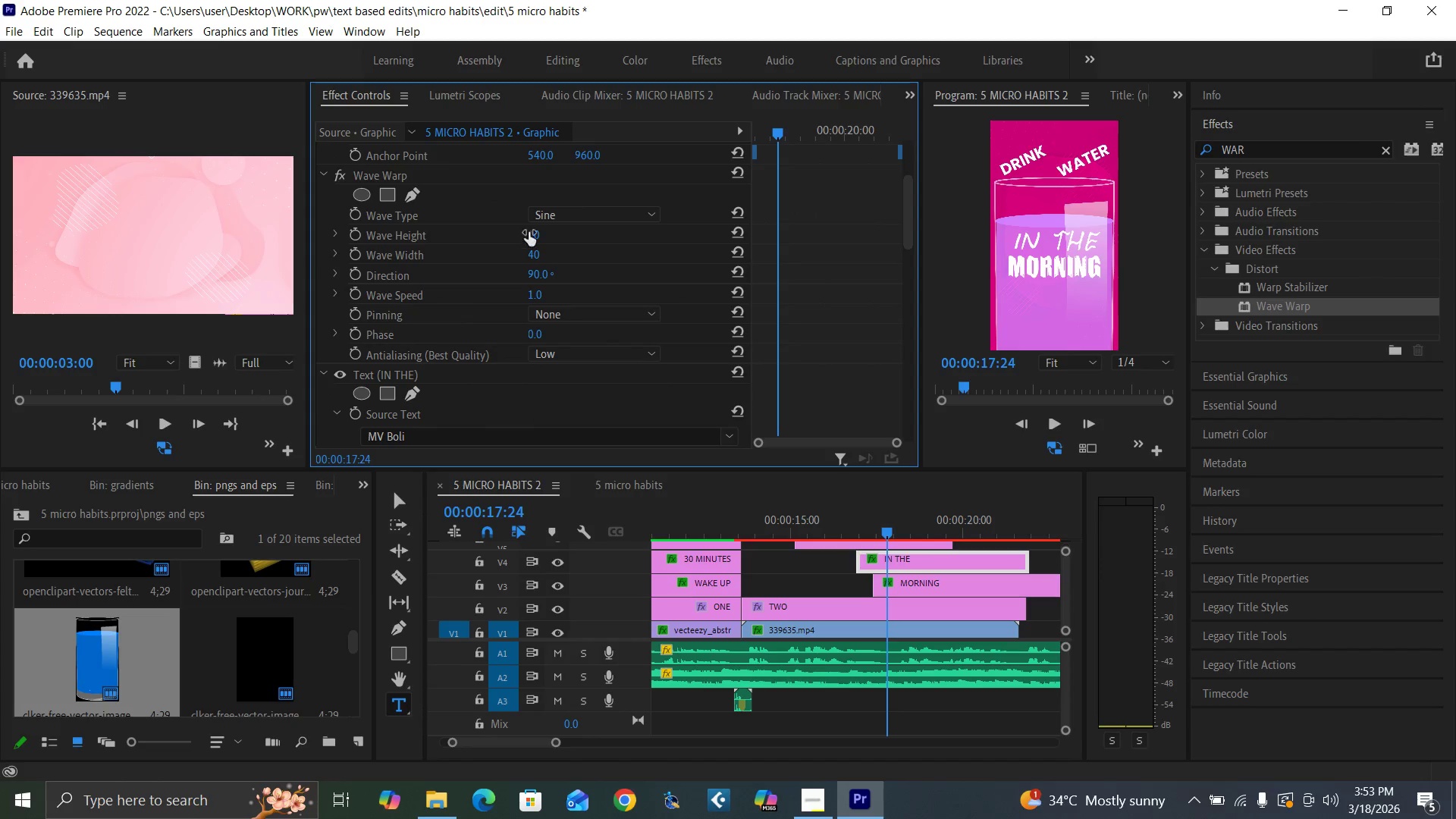 
left_click([529, 232])
 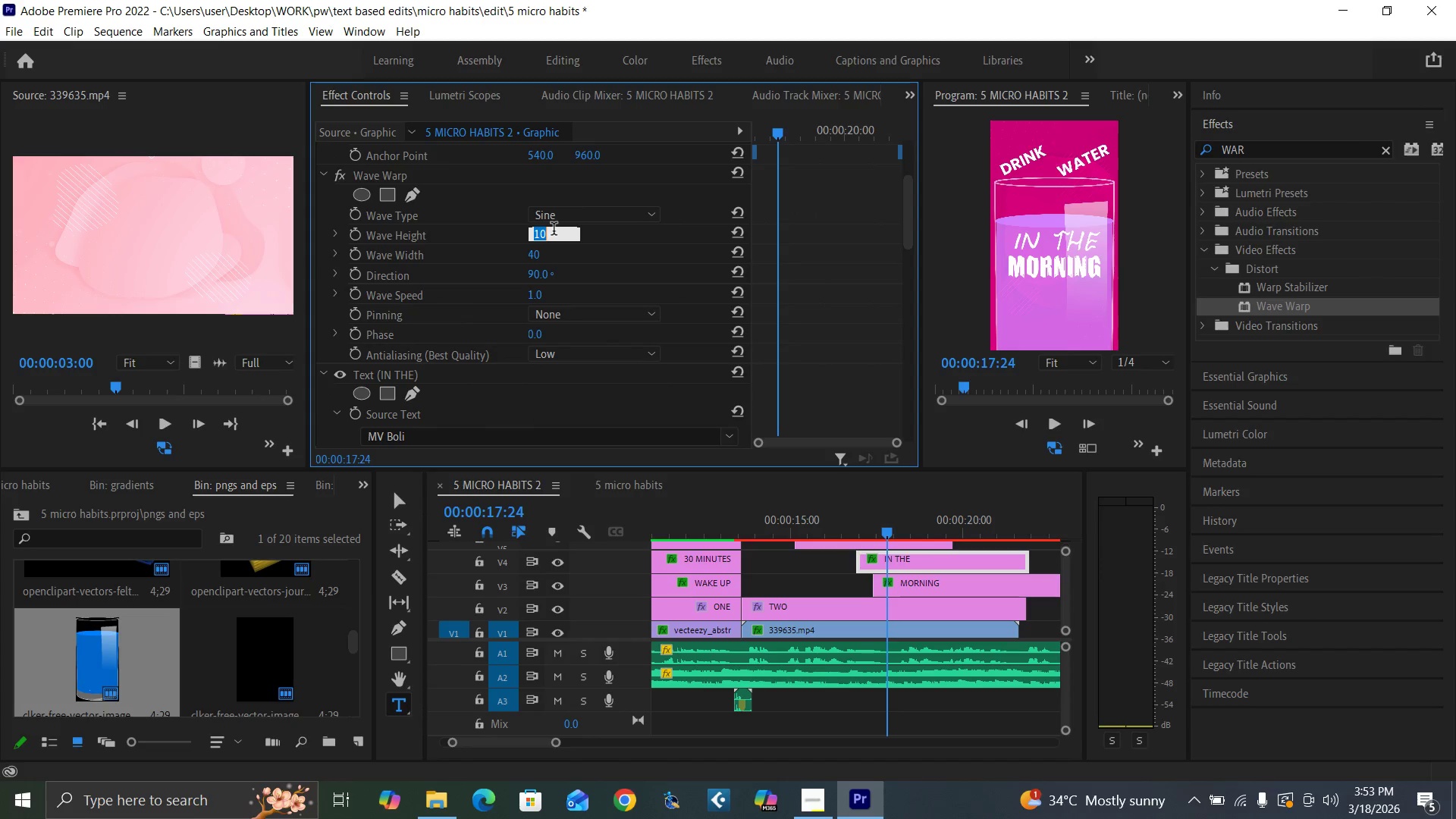 
key(3)
 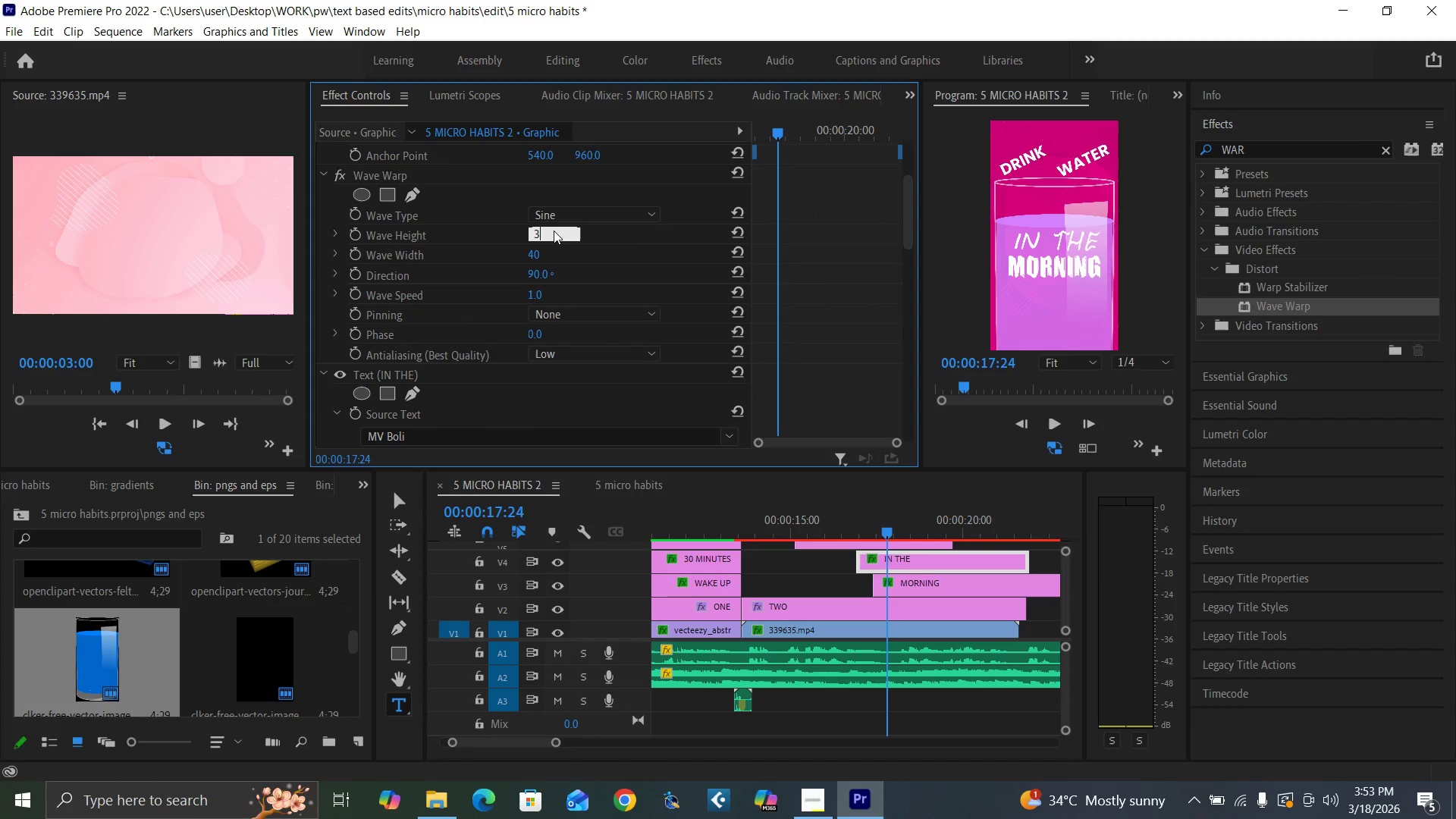 
key(Enter)
 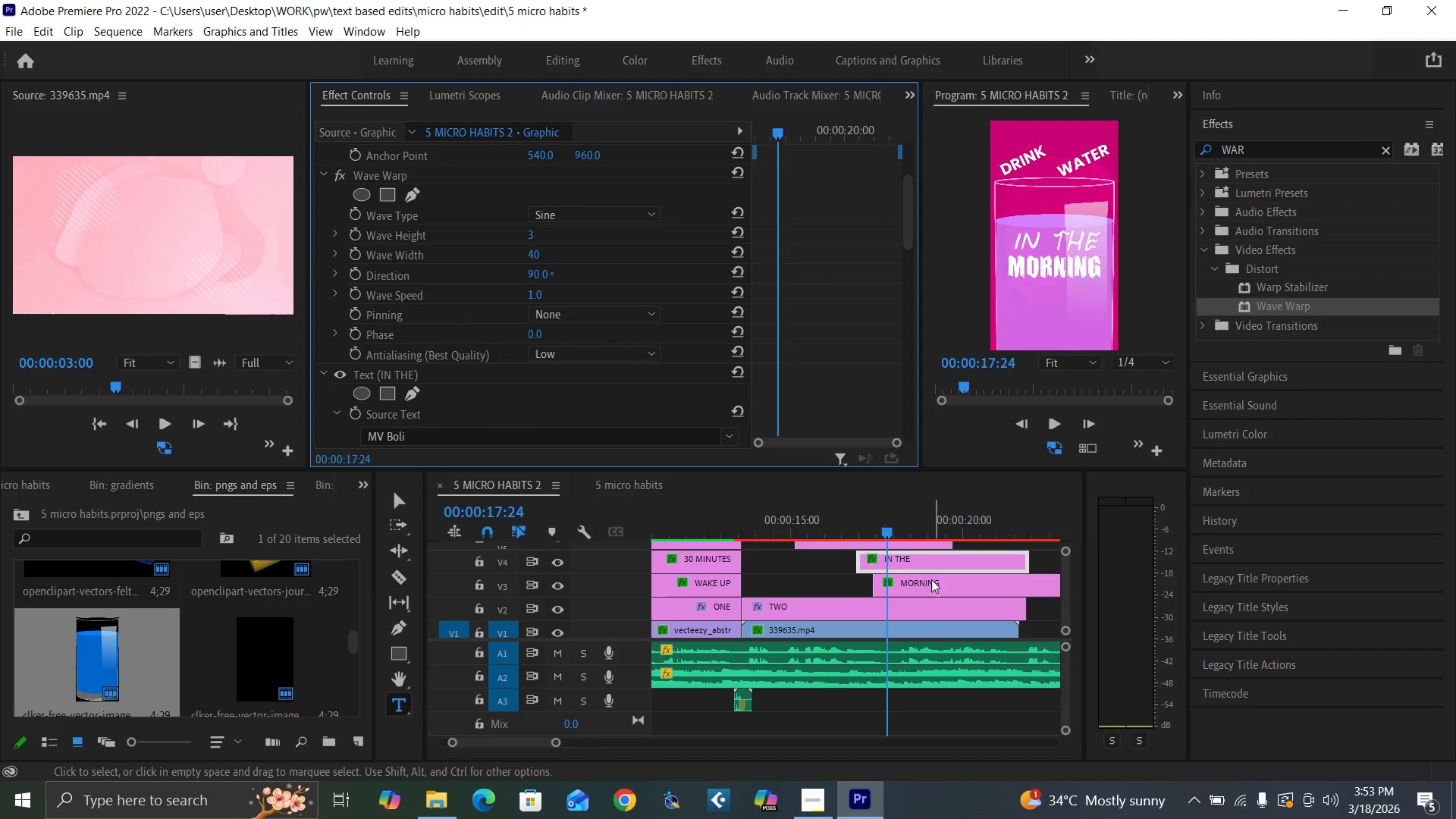 
left_click([931, 579])
 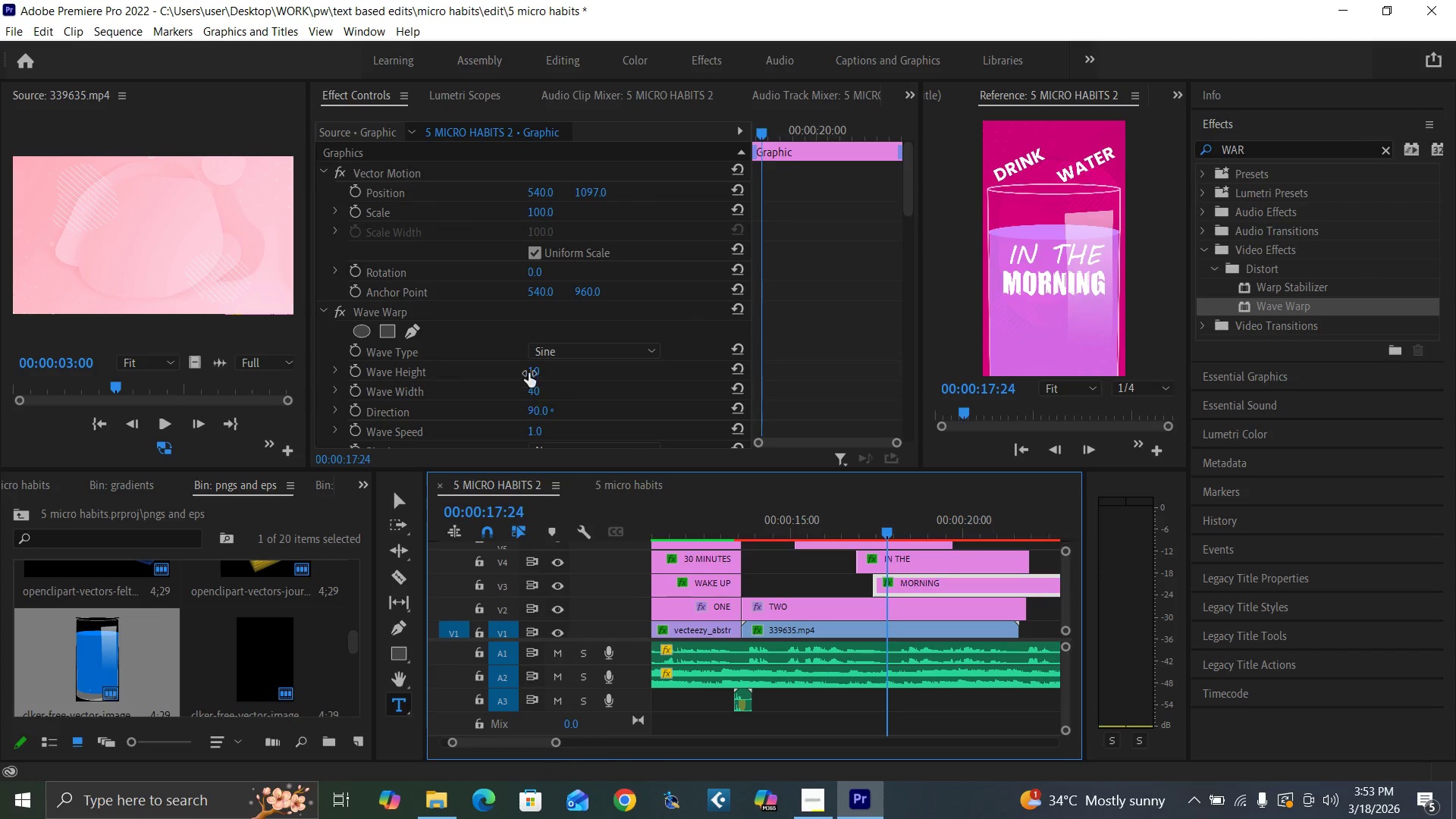 
left_click([532, 366])
 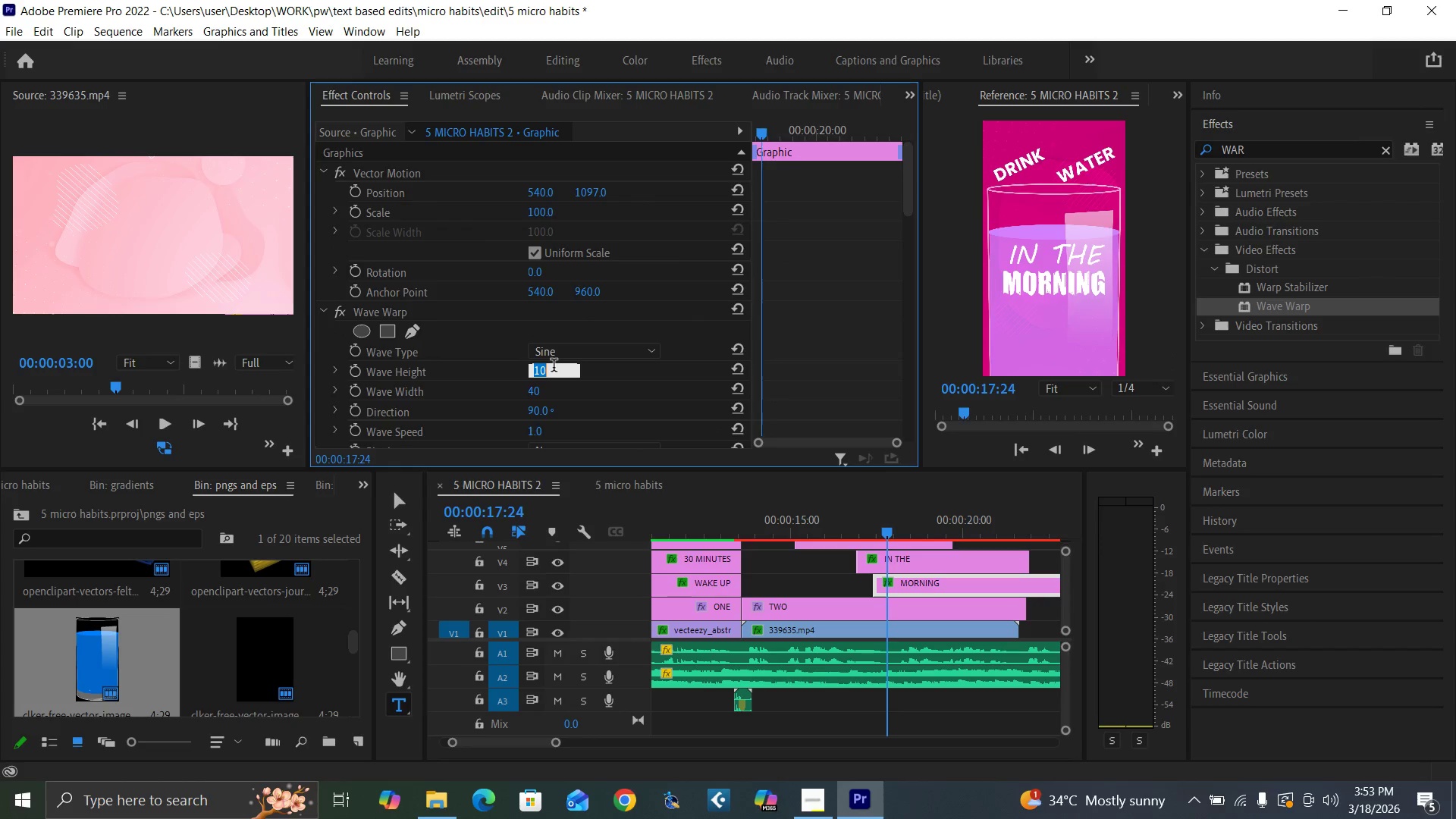 
key(3)
 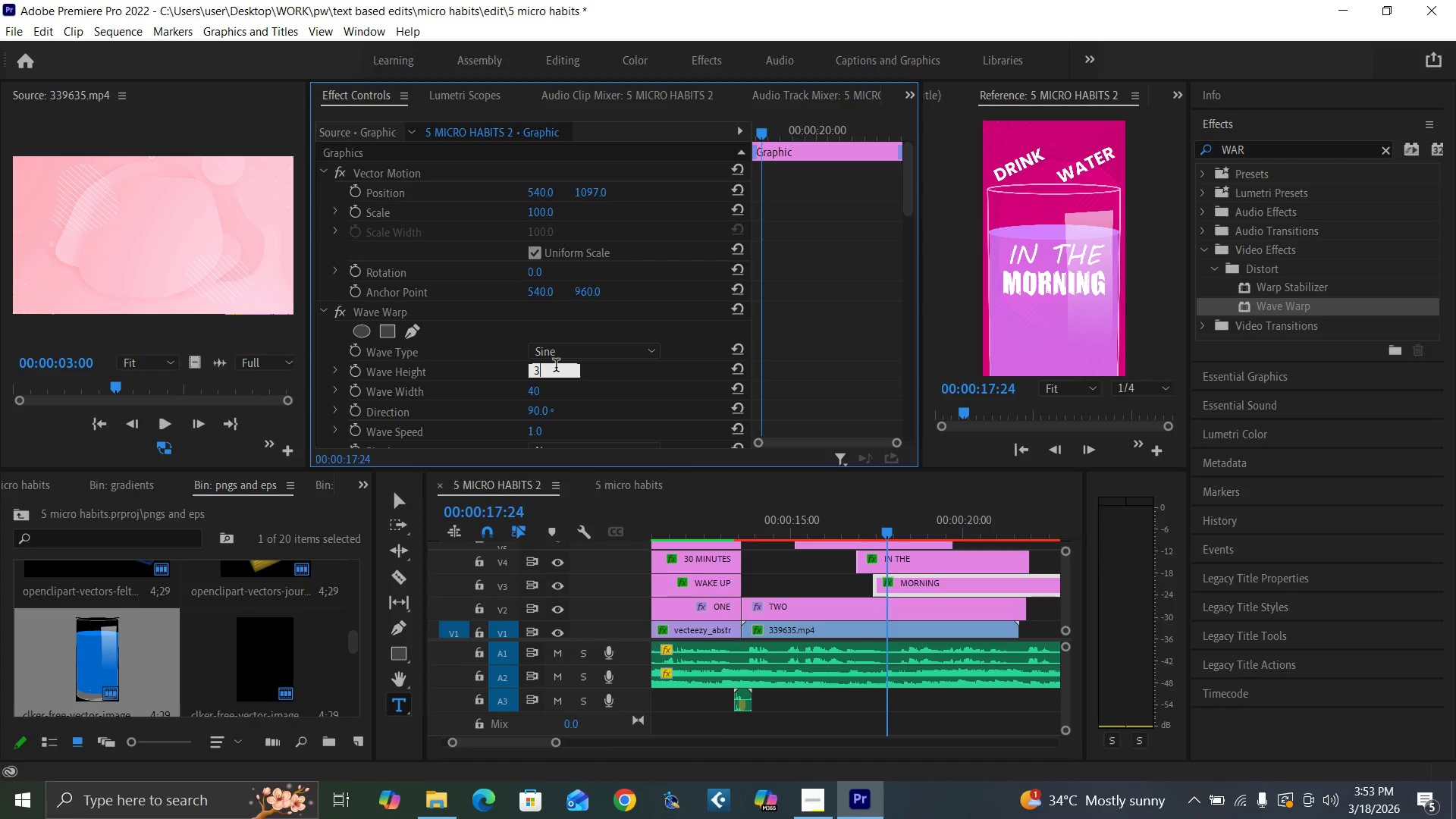 
key(Enter)
 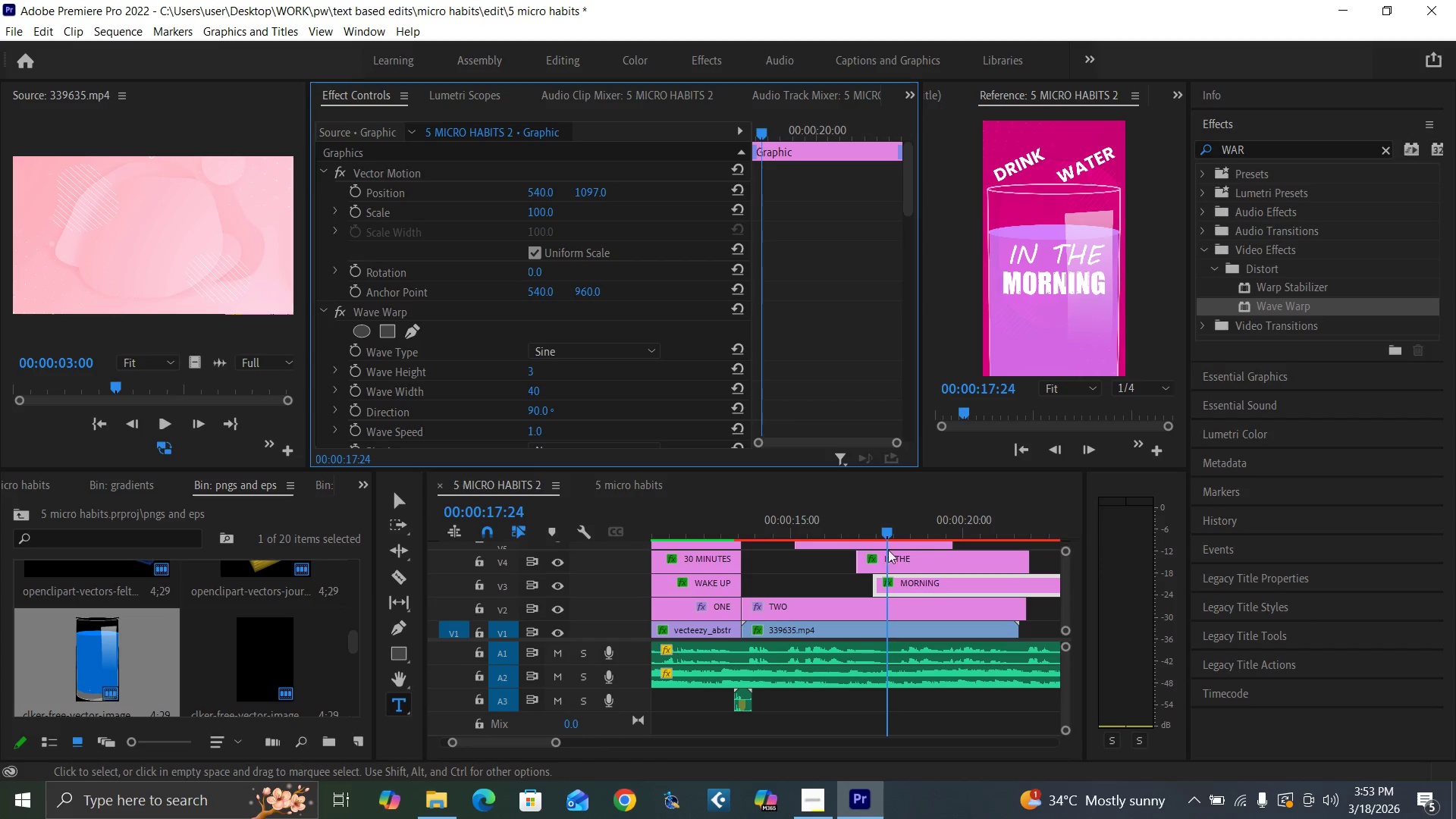 
left_click([816, 516])
 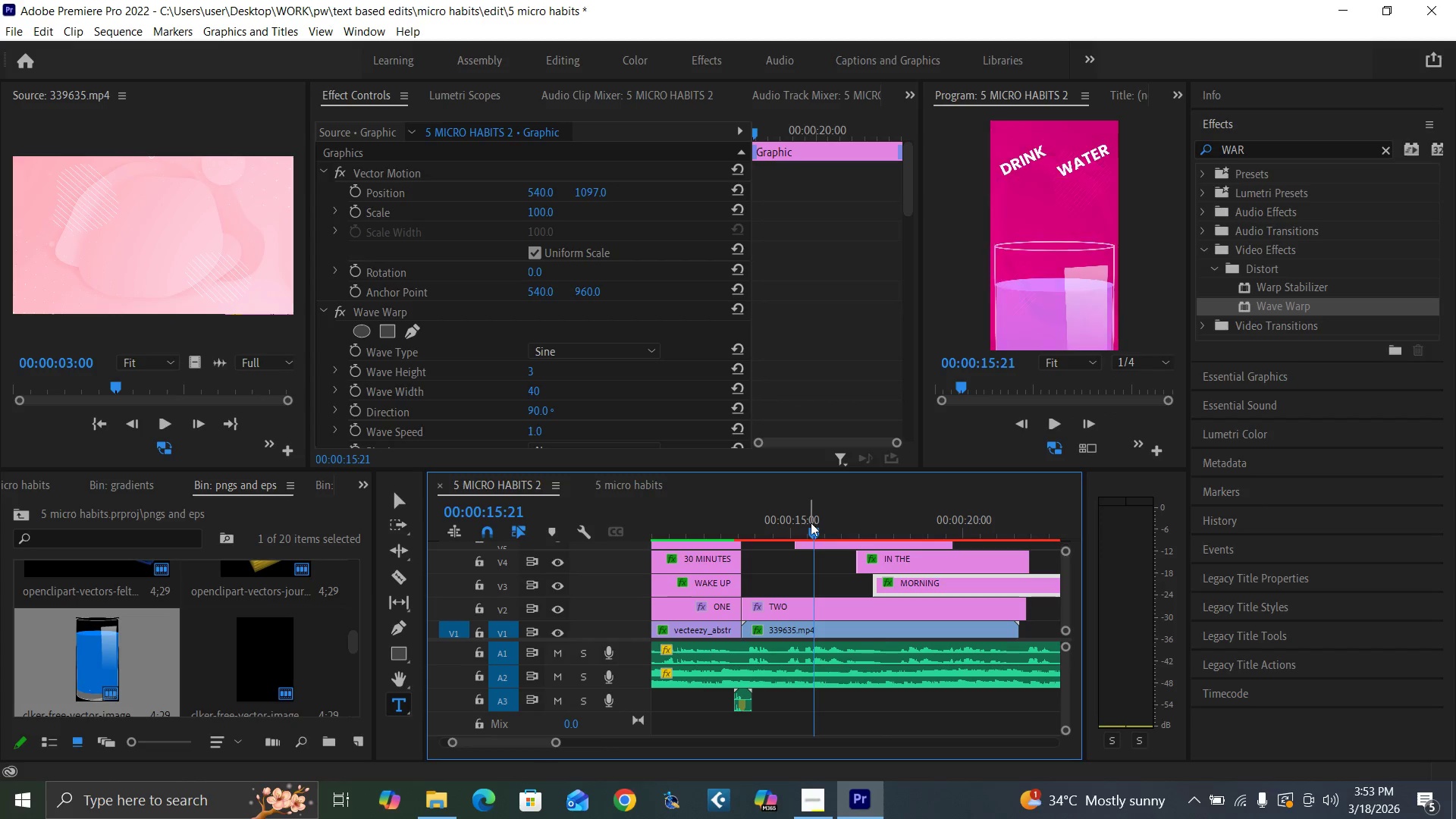 
key(Space)
 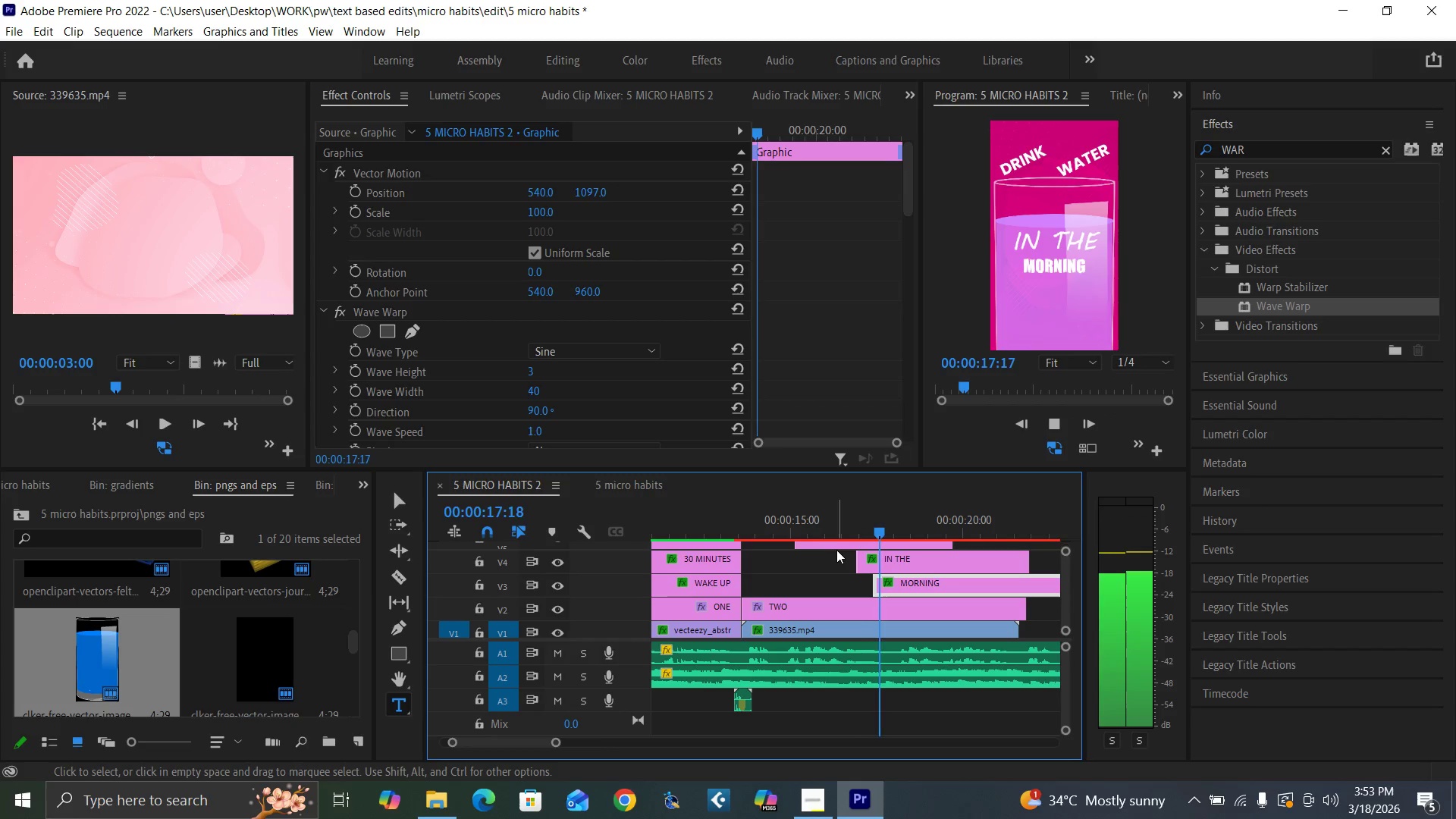 
key(Space)
 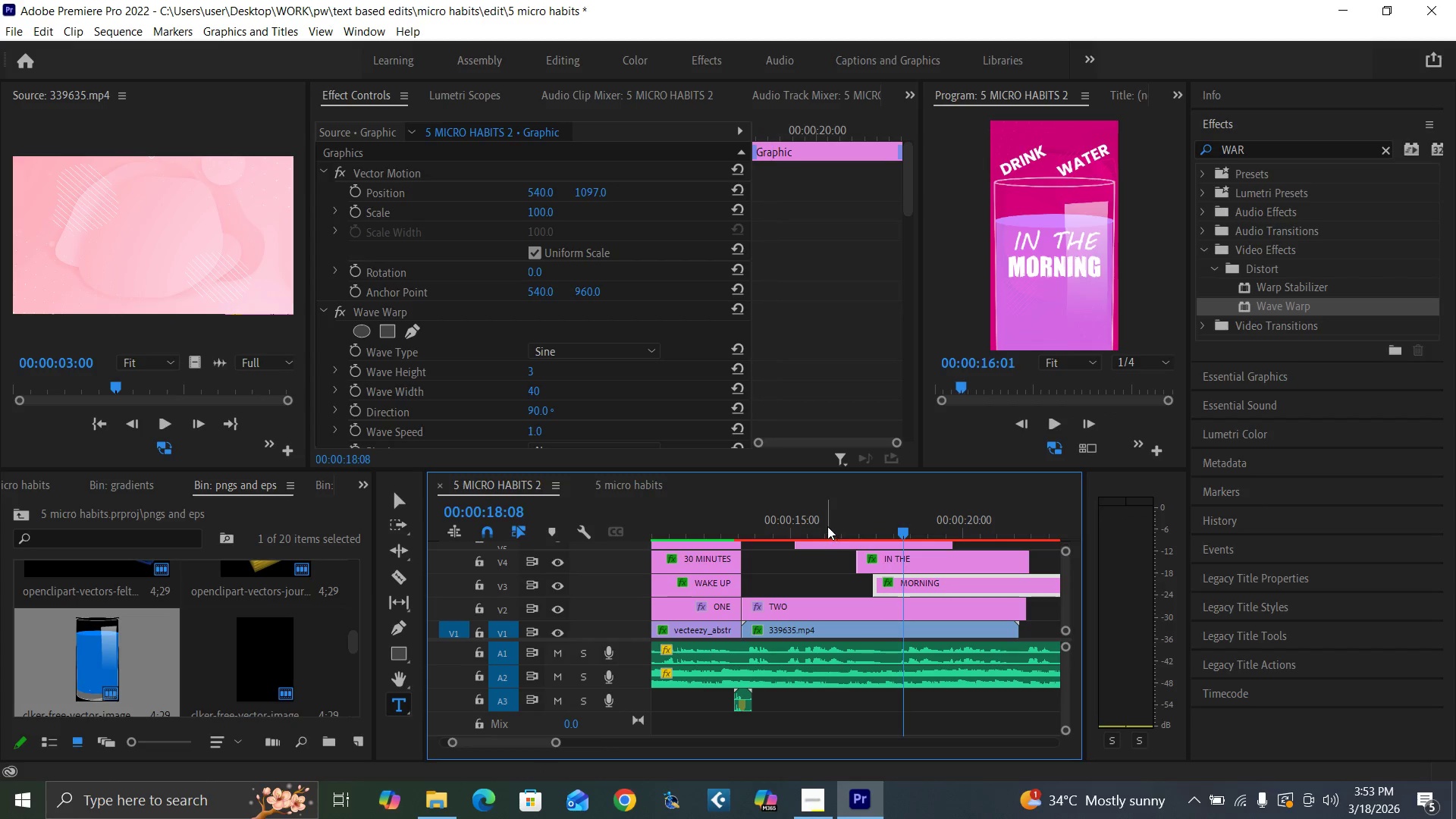 
key(Space)
 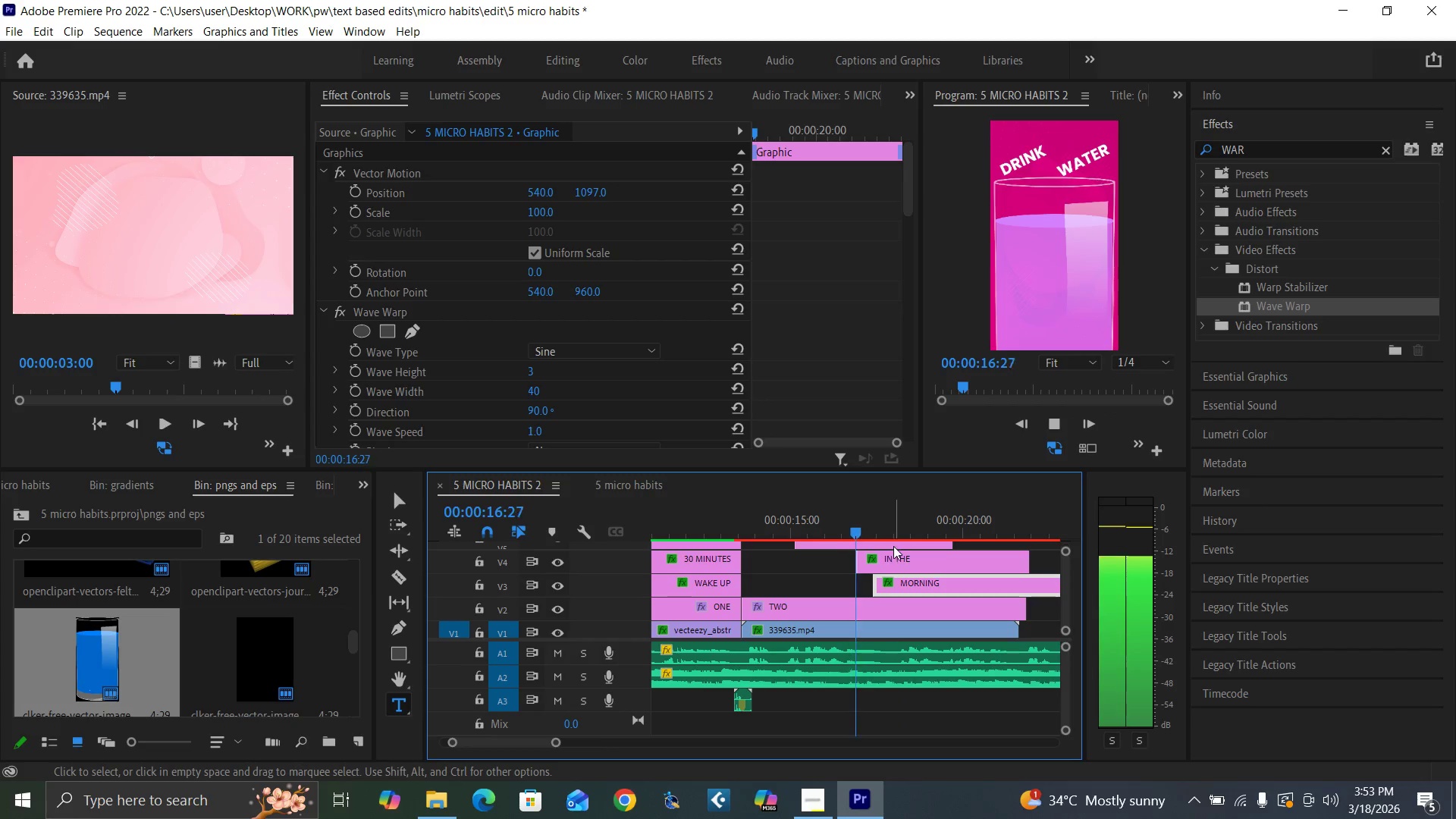 
key(Space)
 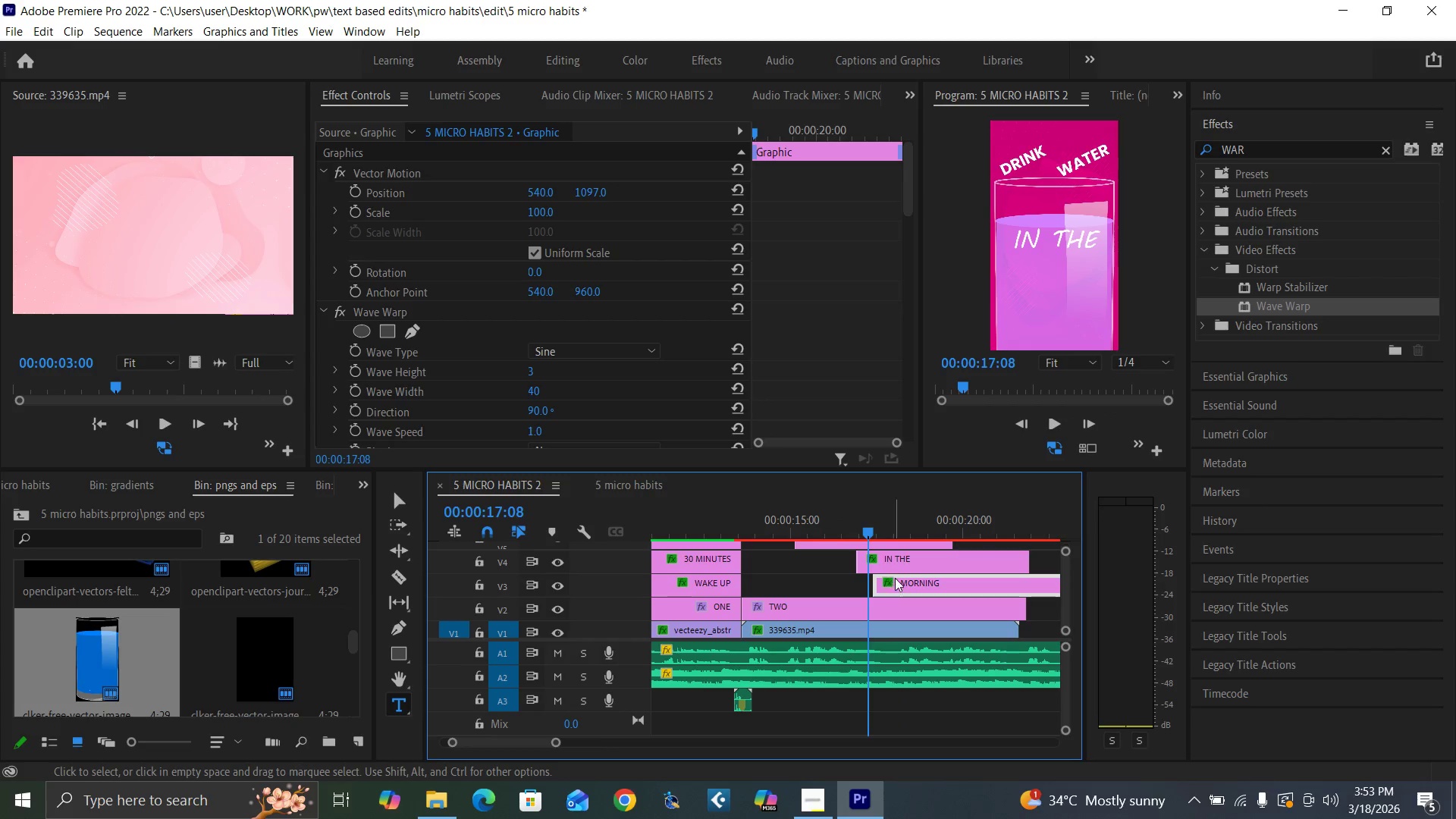 
left_click_drag(start_coordinate=[899, 582], to_coordinate=[893, 584])
 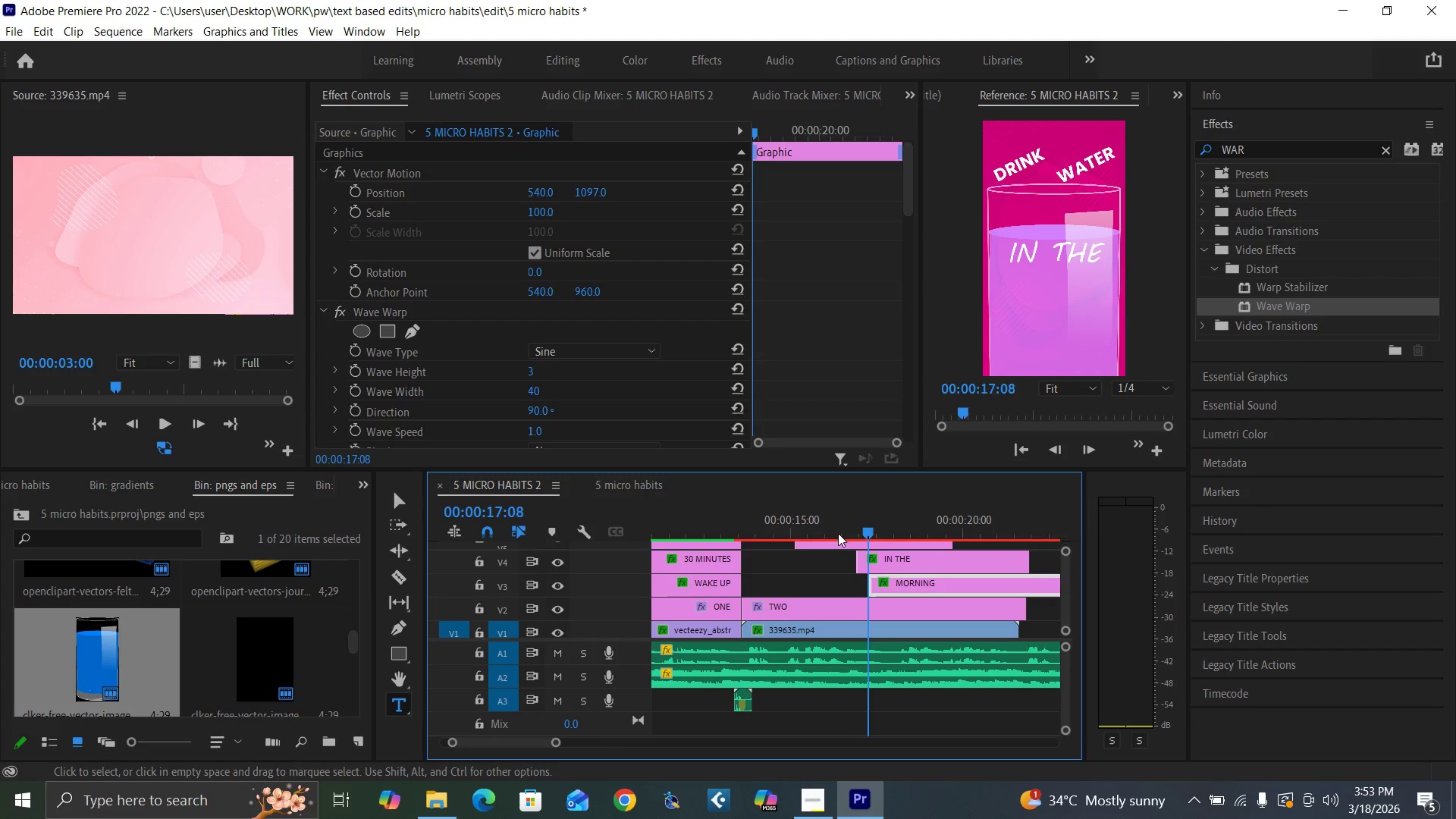 
left_click([836, 532])
 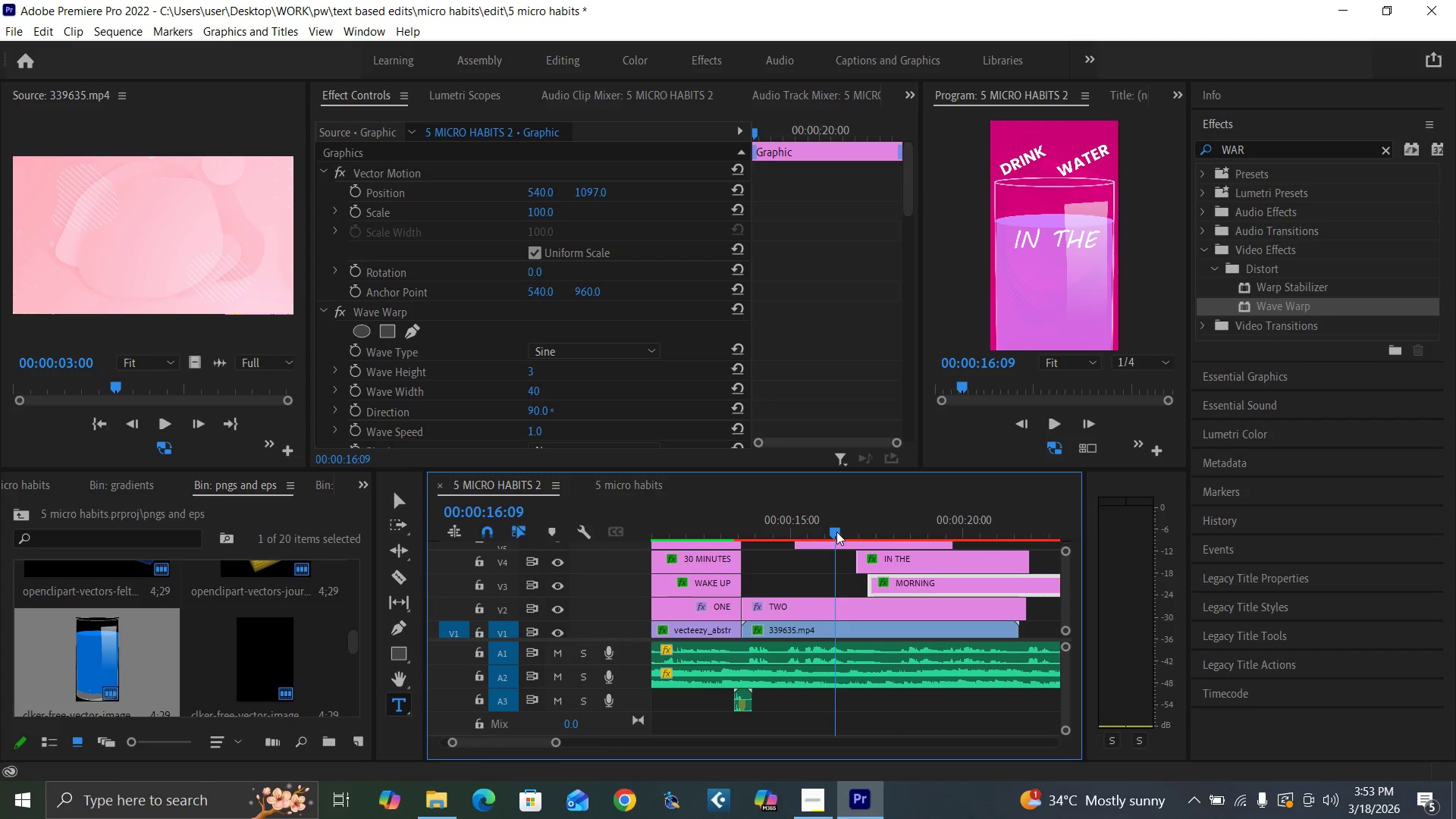 
key(Space)
 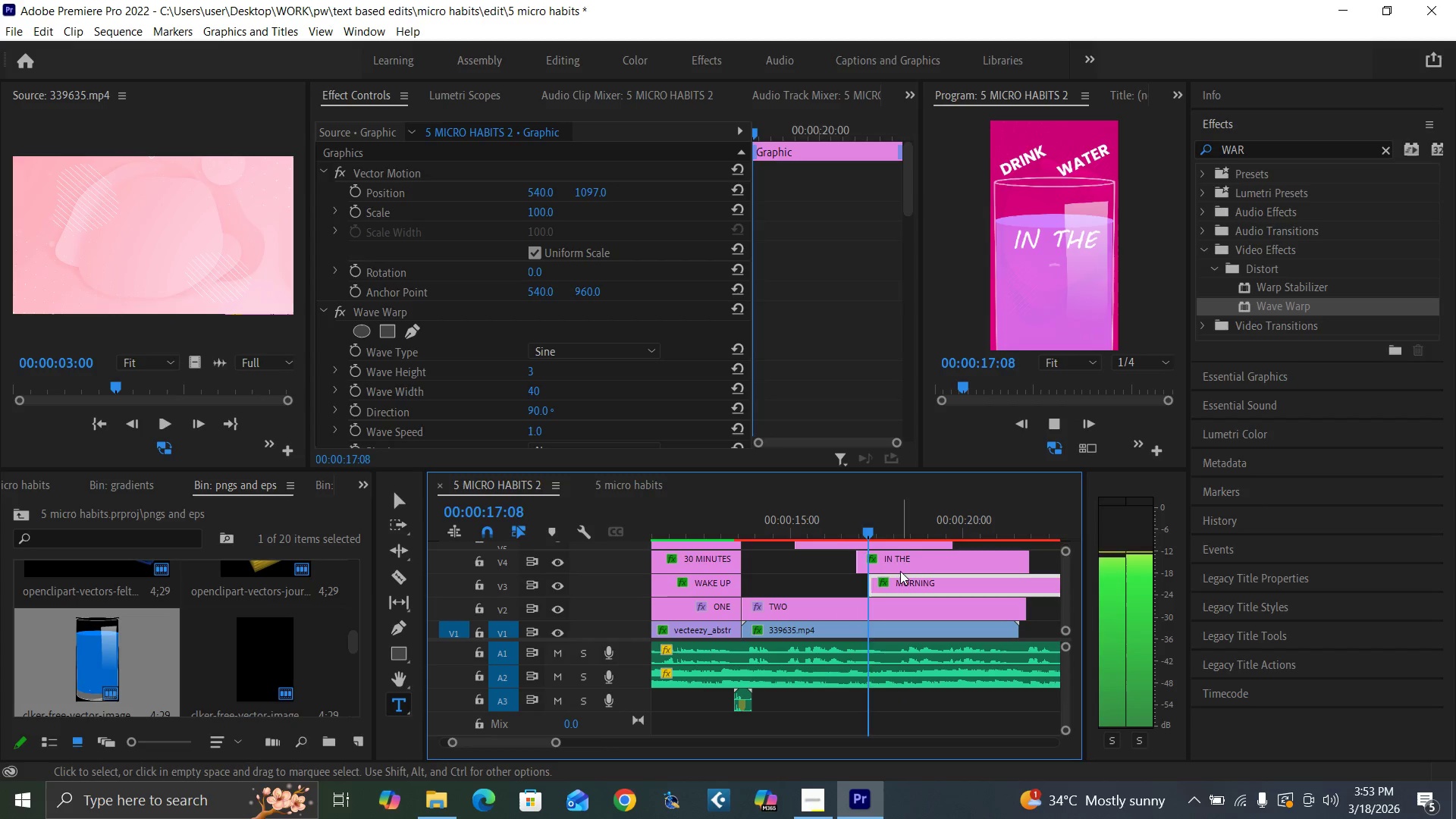 
key(Space)
 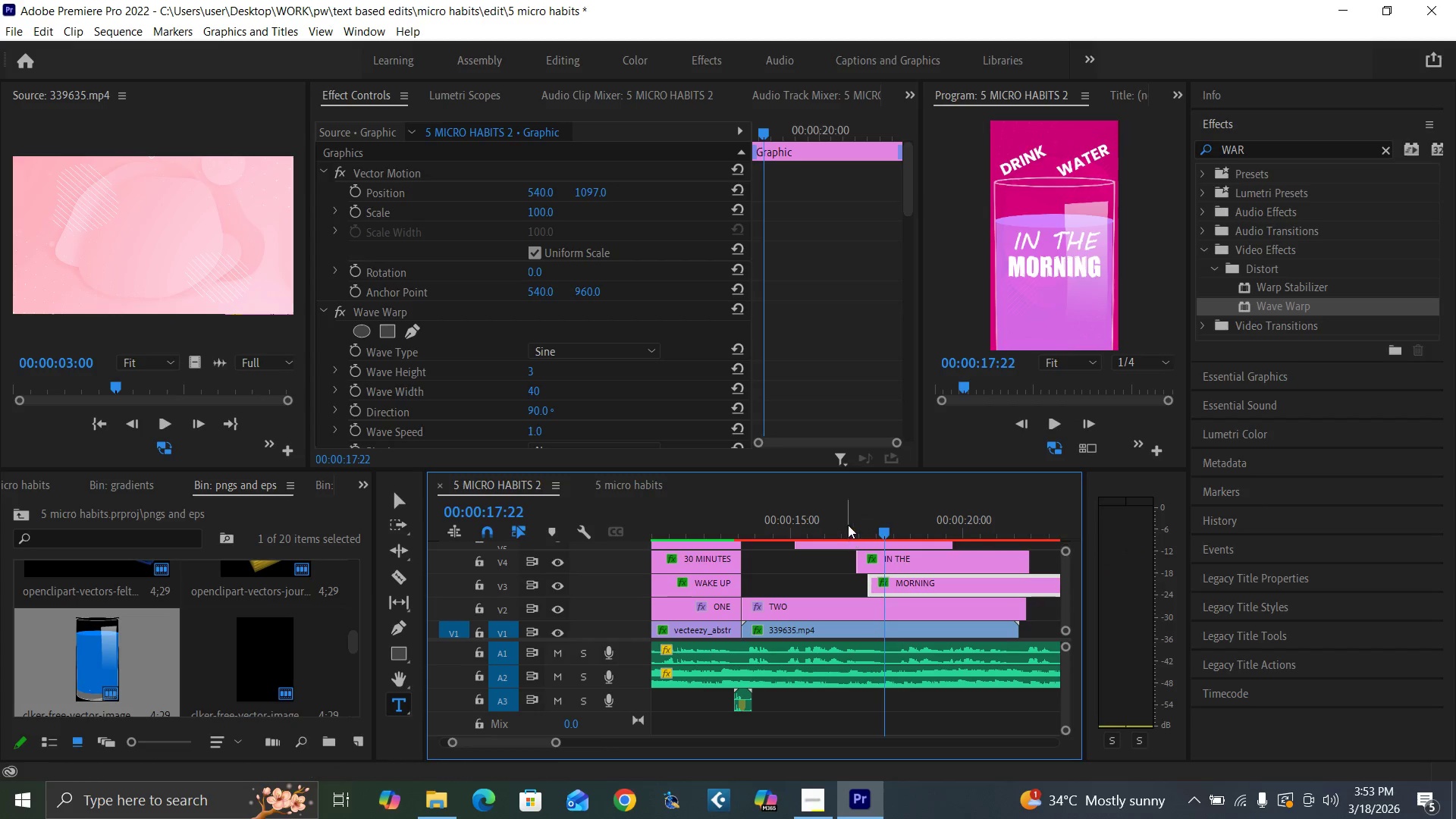 
left_click([848, 525])
 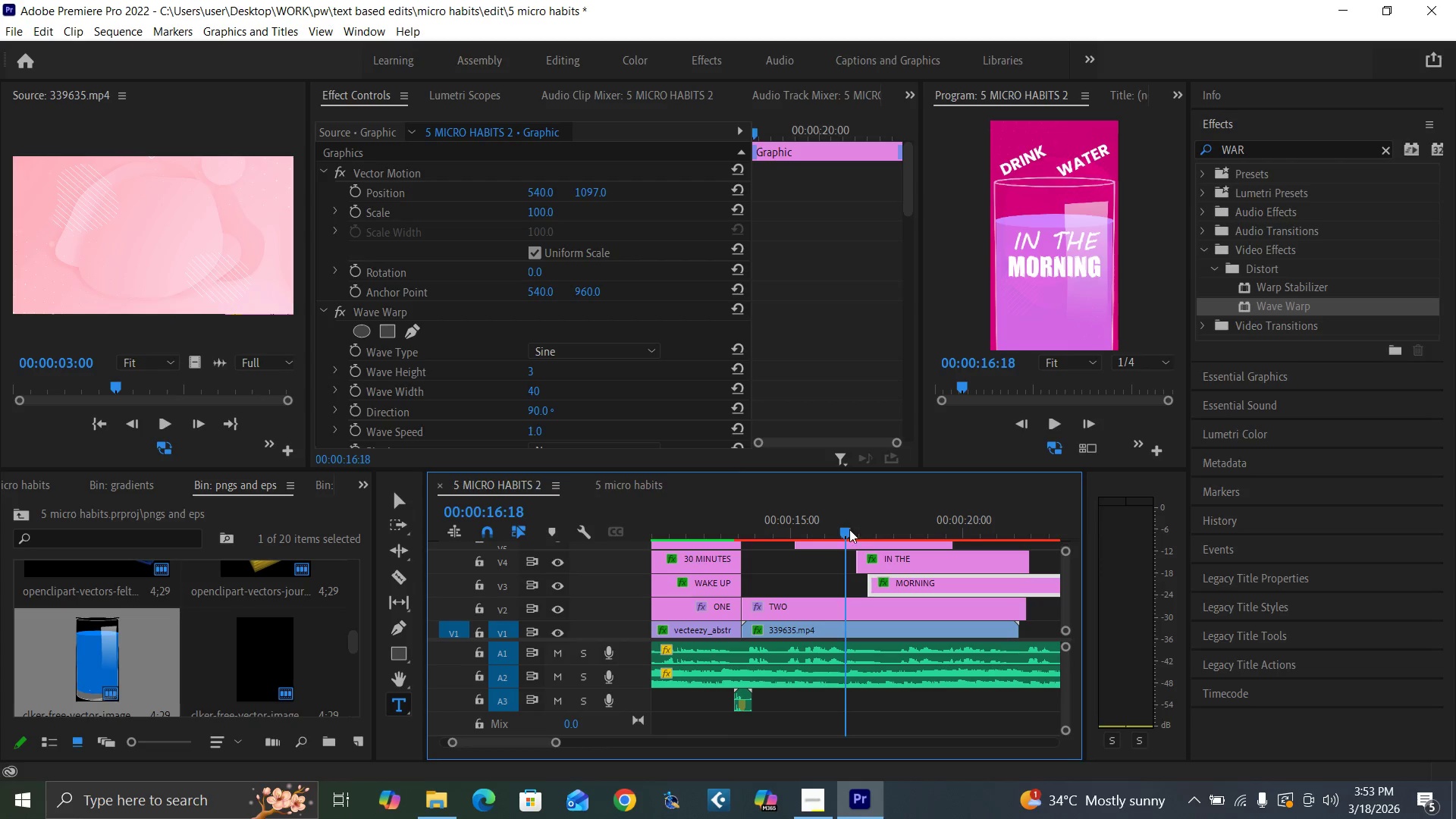 
key(Space)
 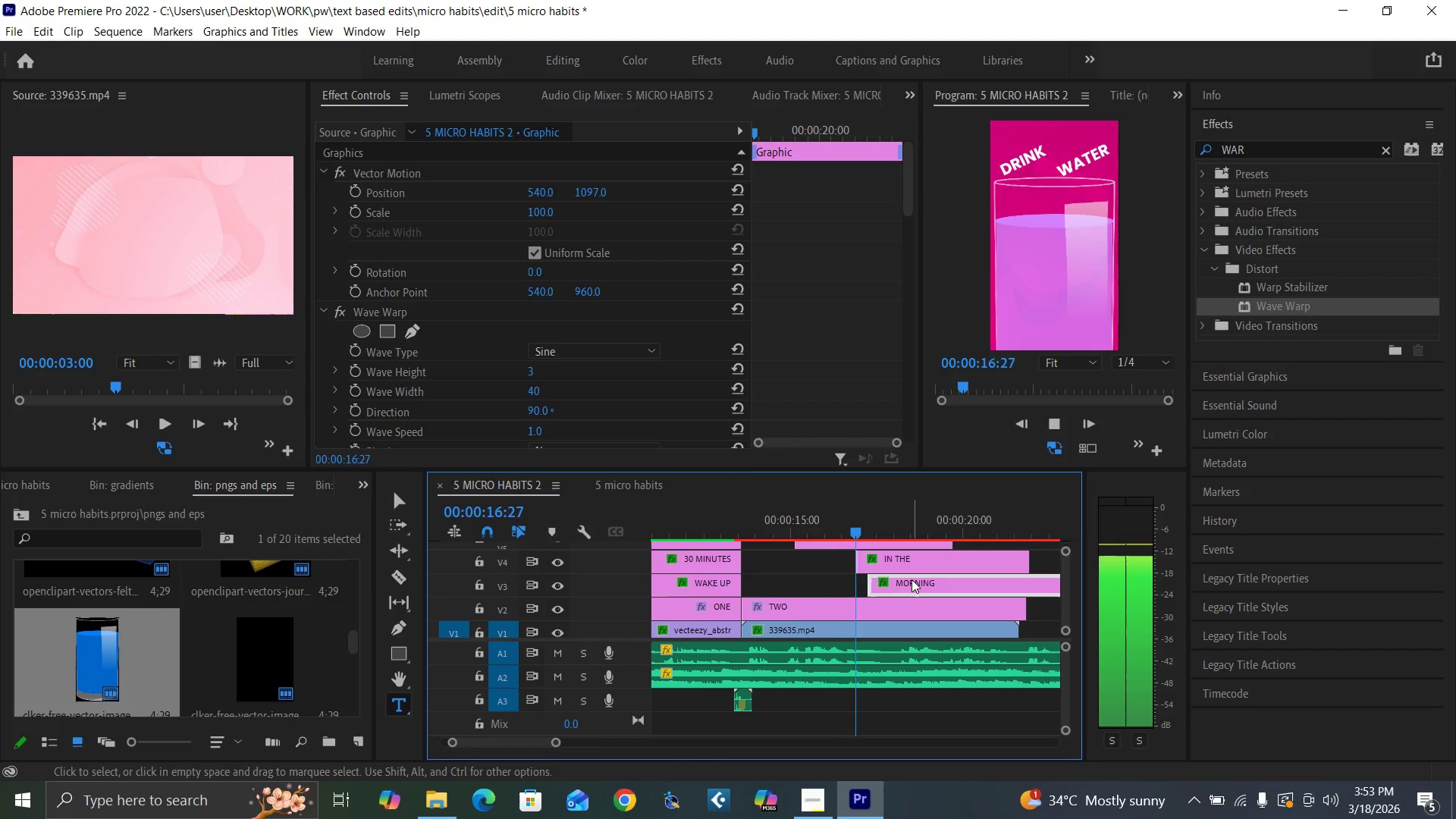 
key(Space)
 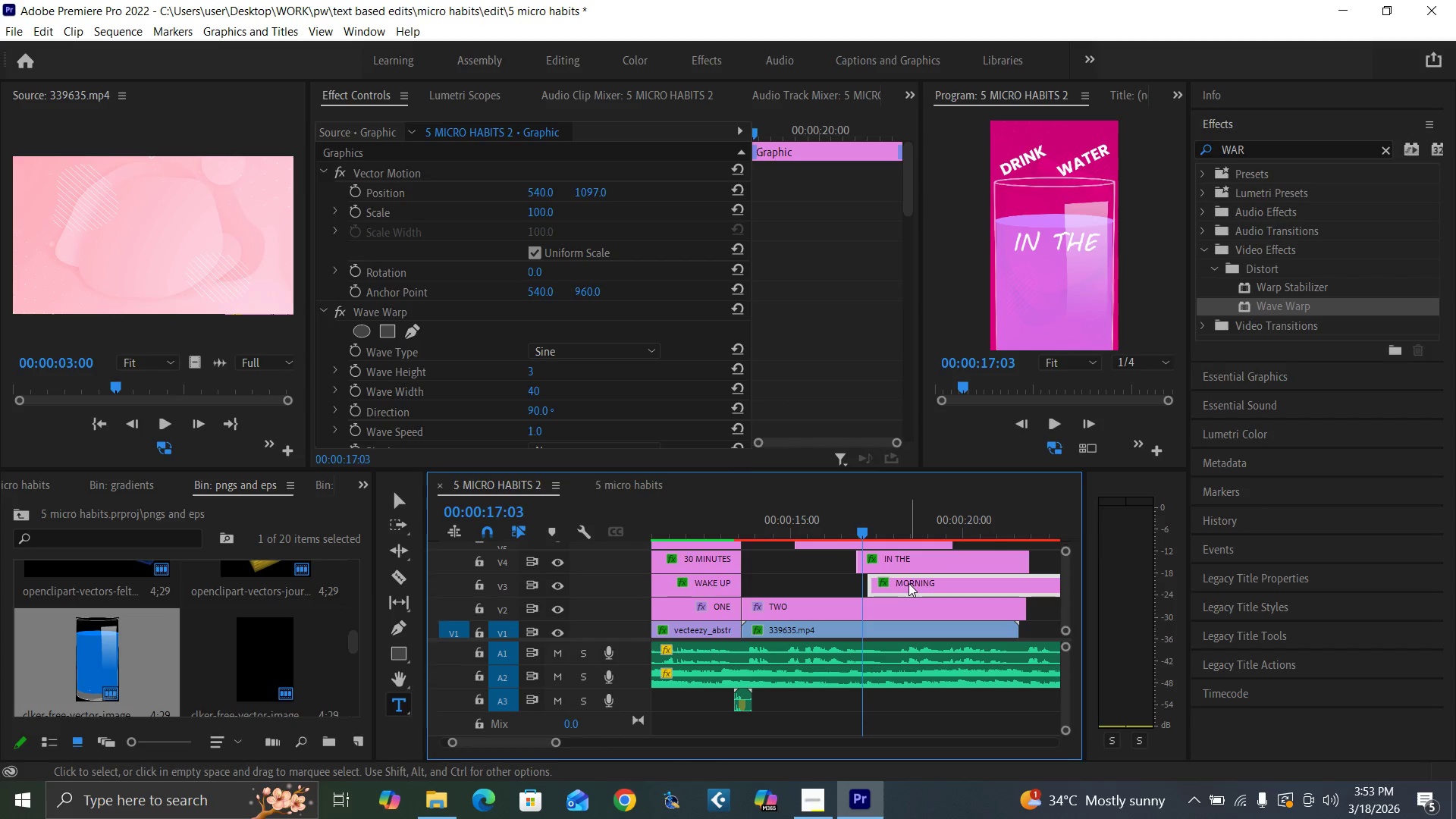 
left_click_drag(start_coordinate=[908, 584], to_coordinate=[900, 585])
 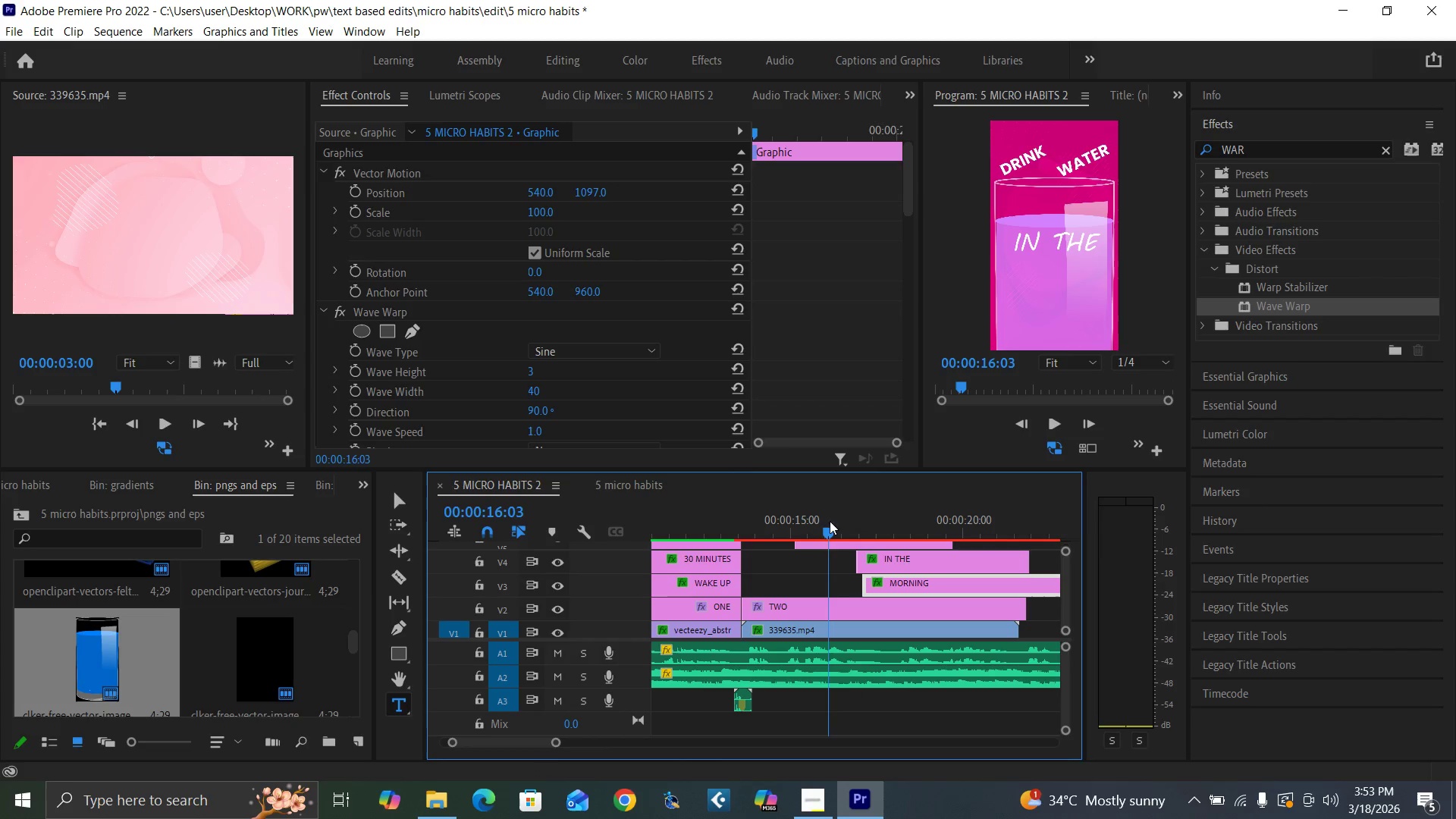 
key(Space)
 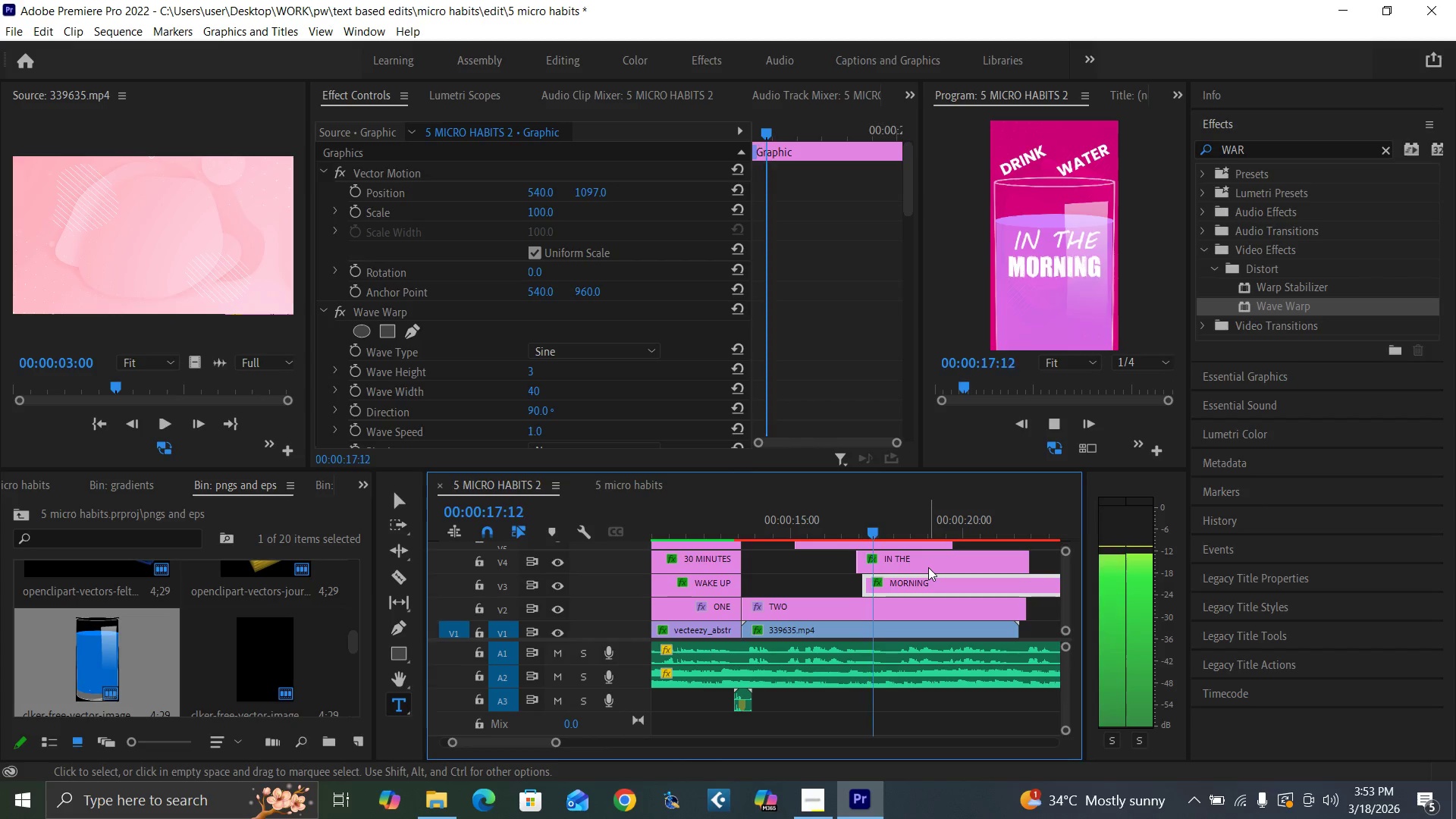 
key(Space)
 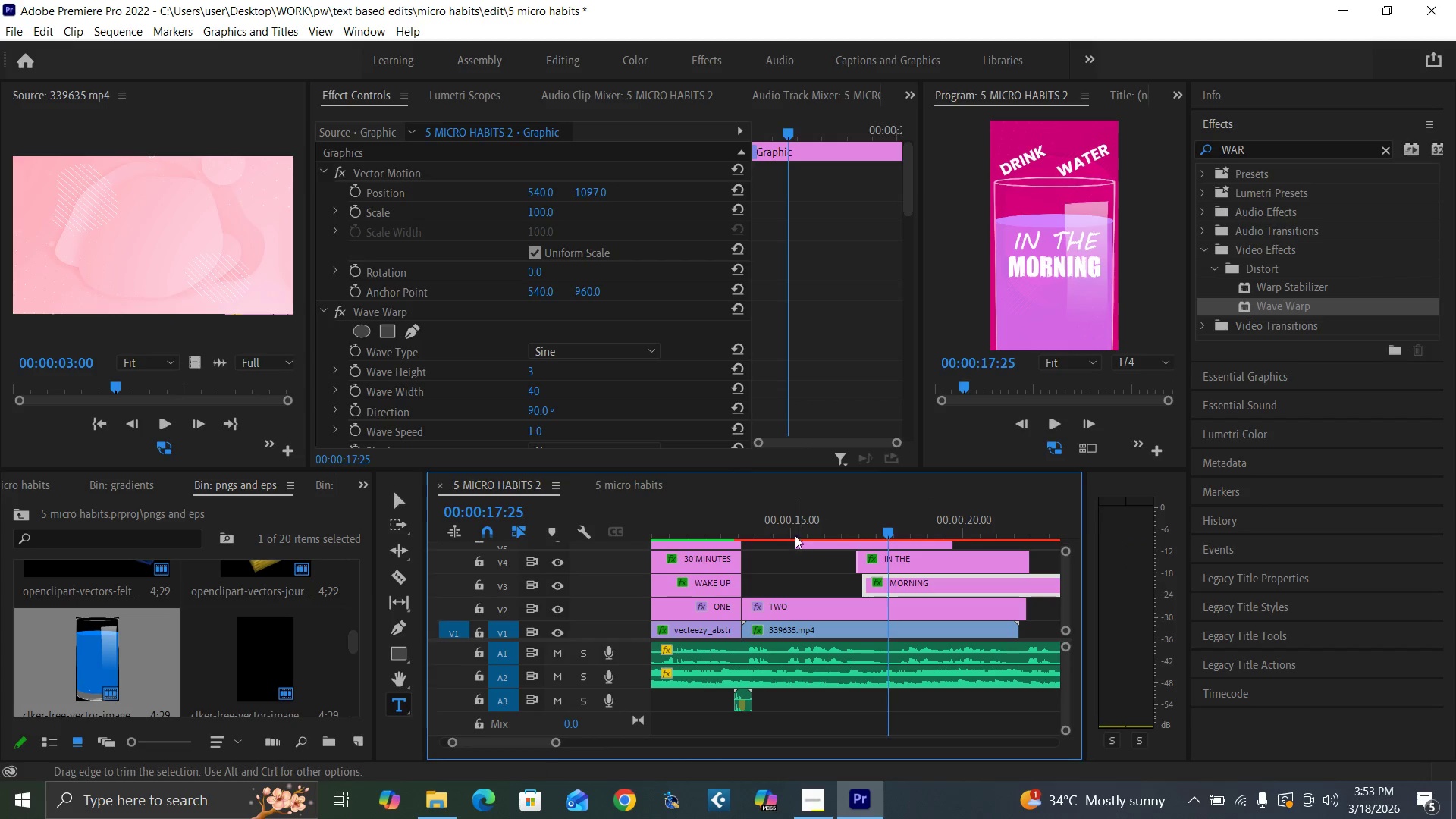 
left_click([796, 523])
 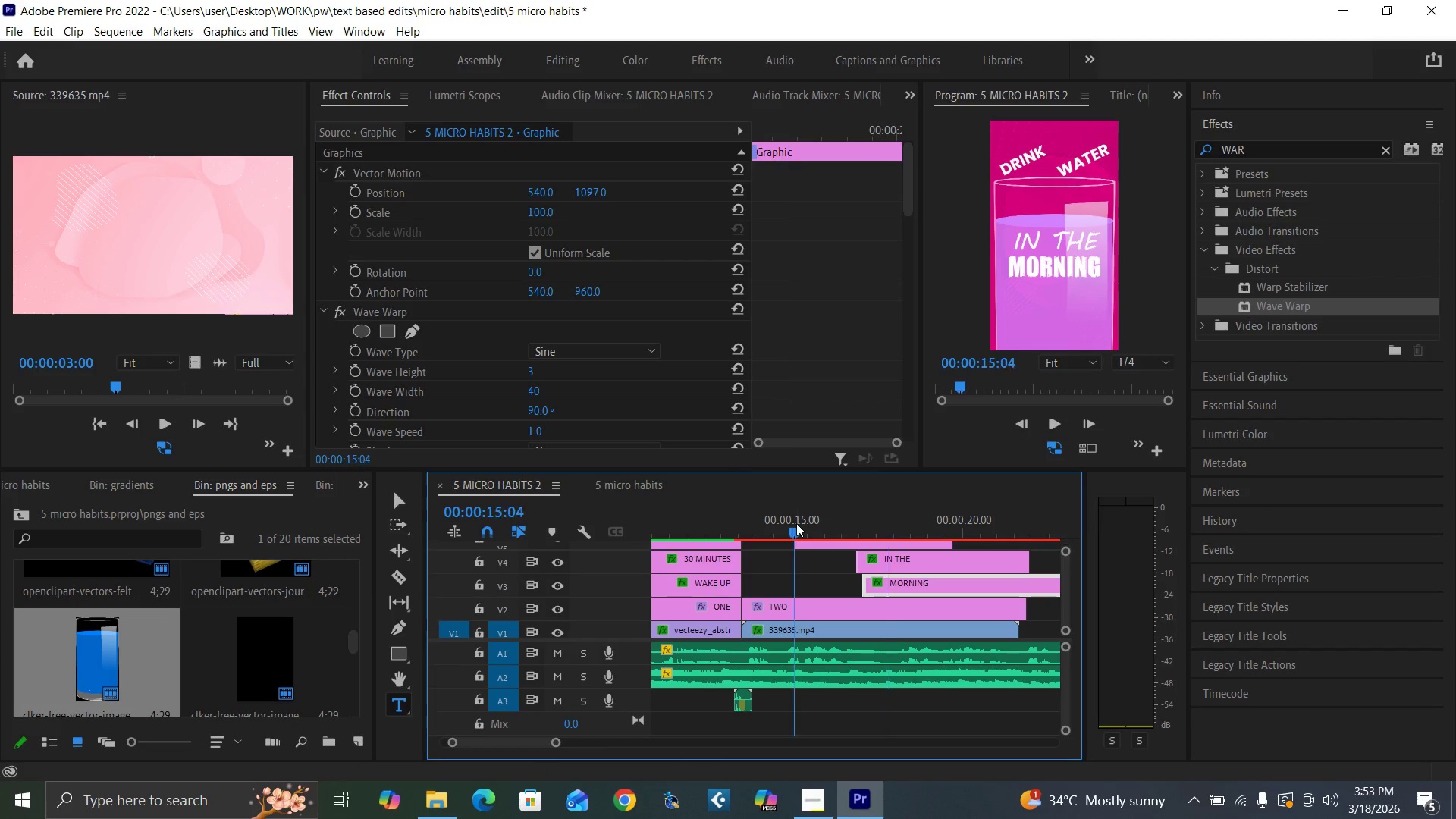 
key(Space)
 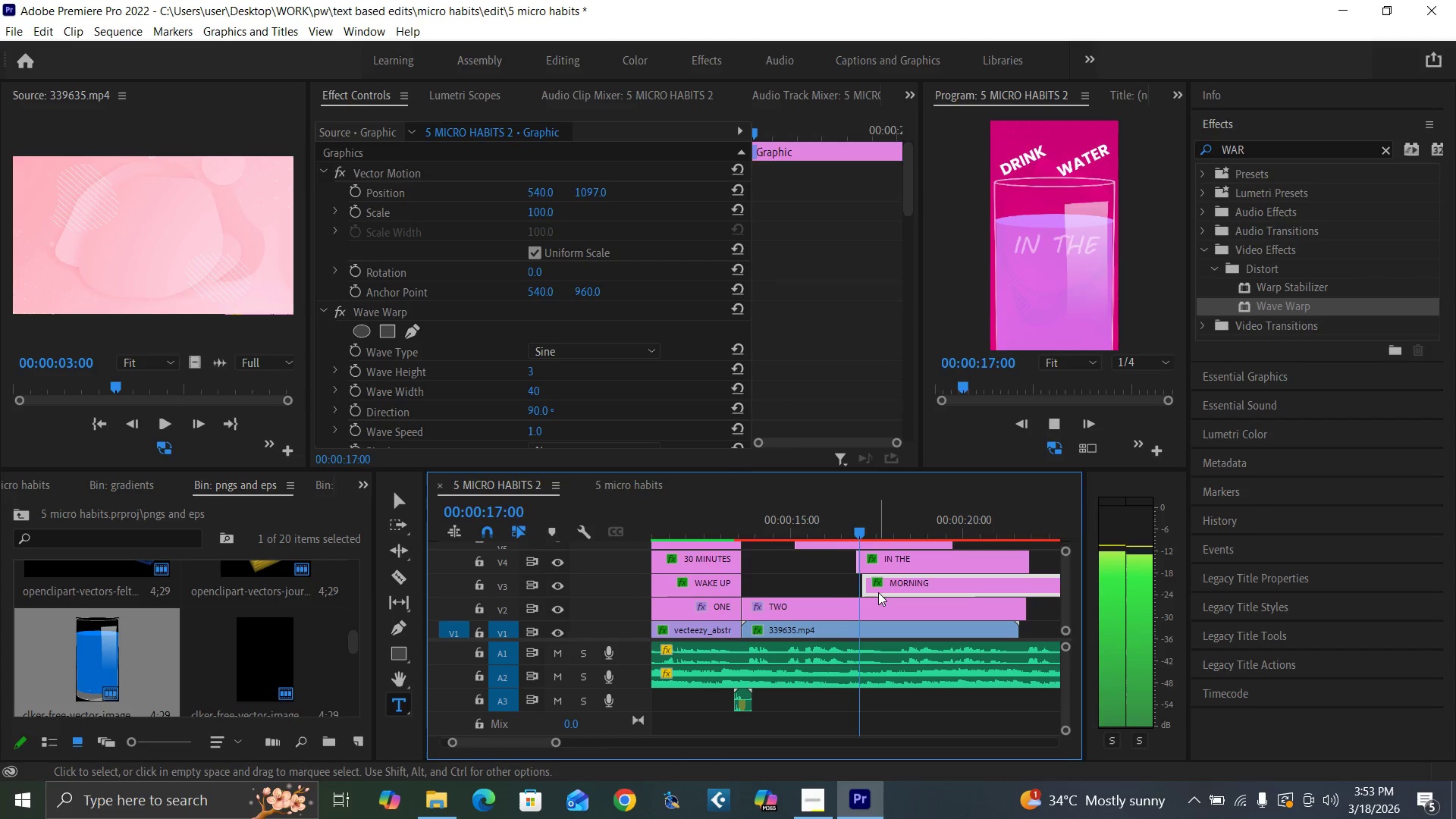 
key(Space)
 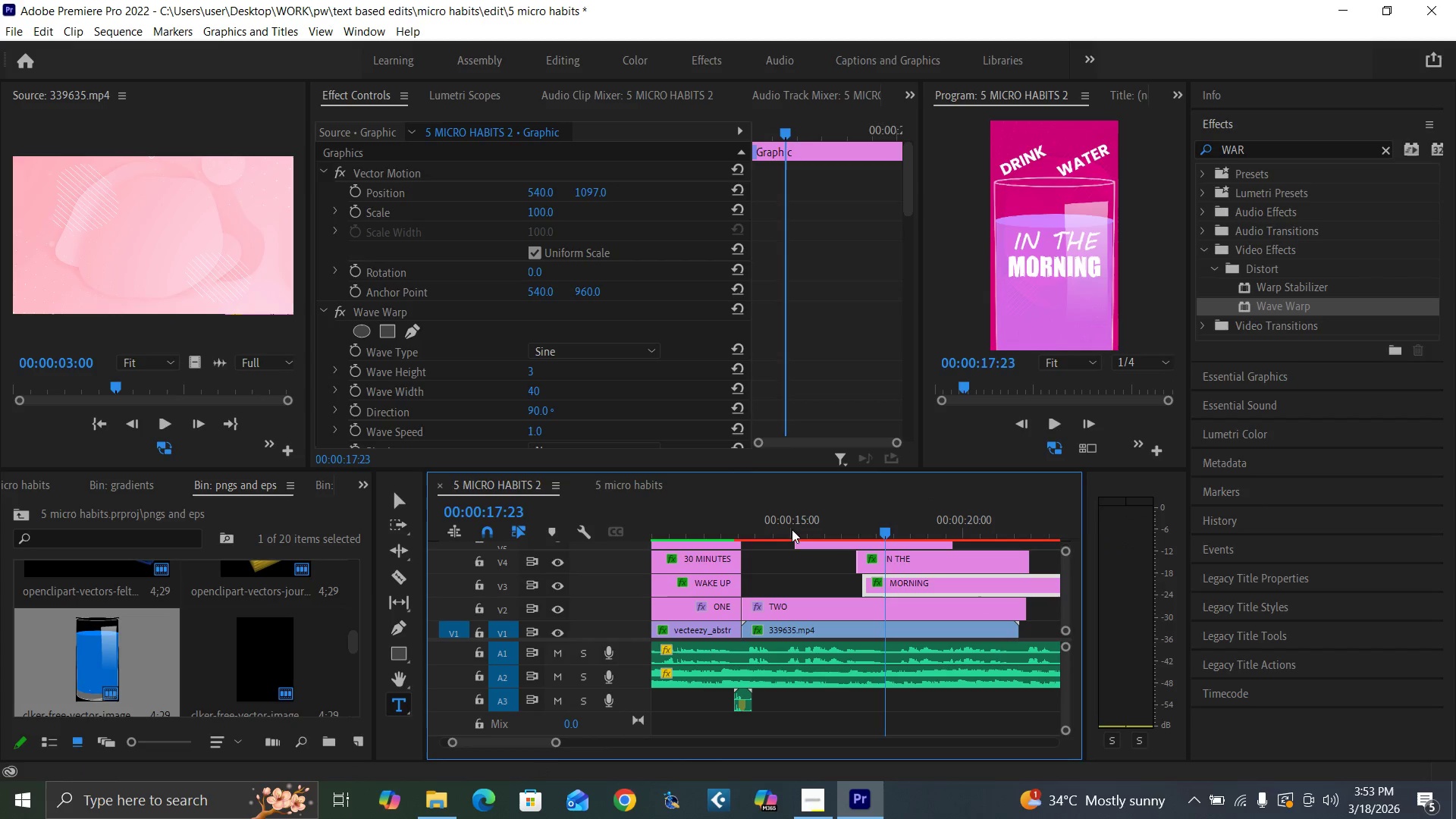 
left_click([783, 528])
 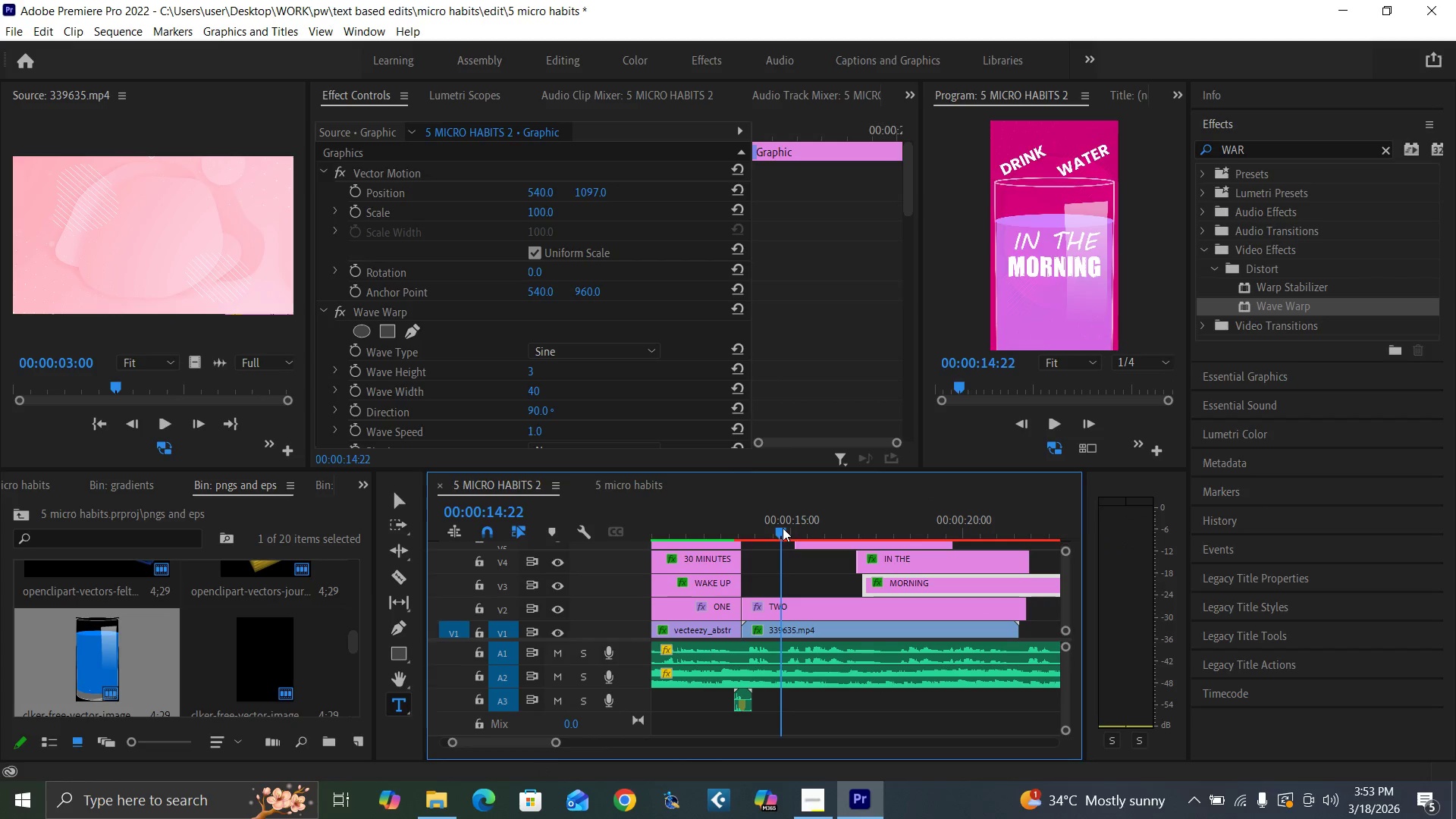 
key(Space)
 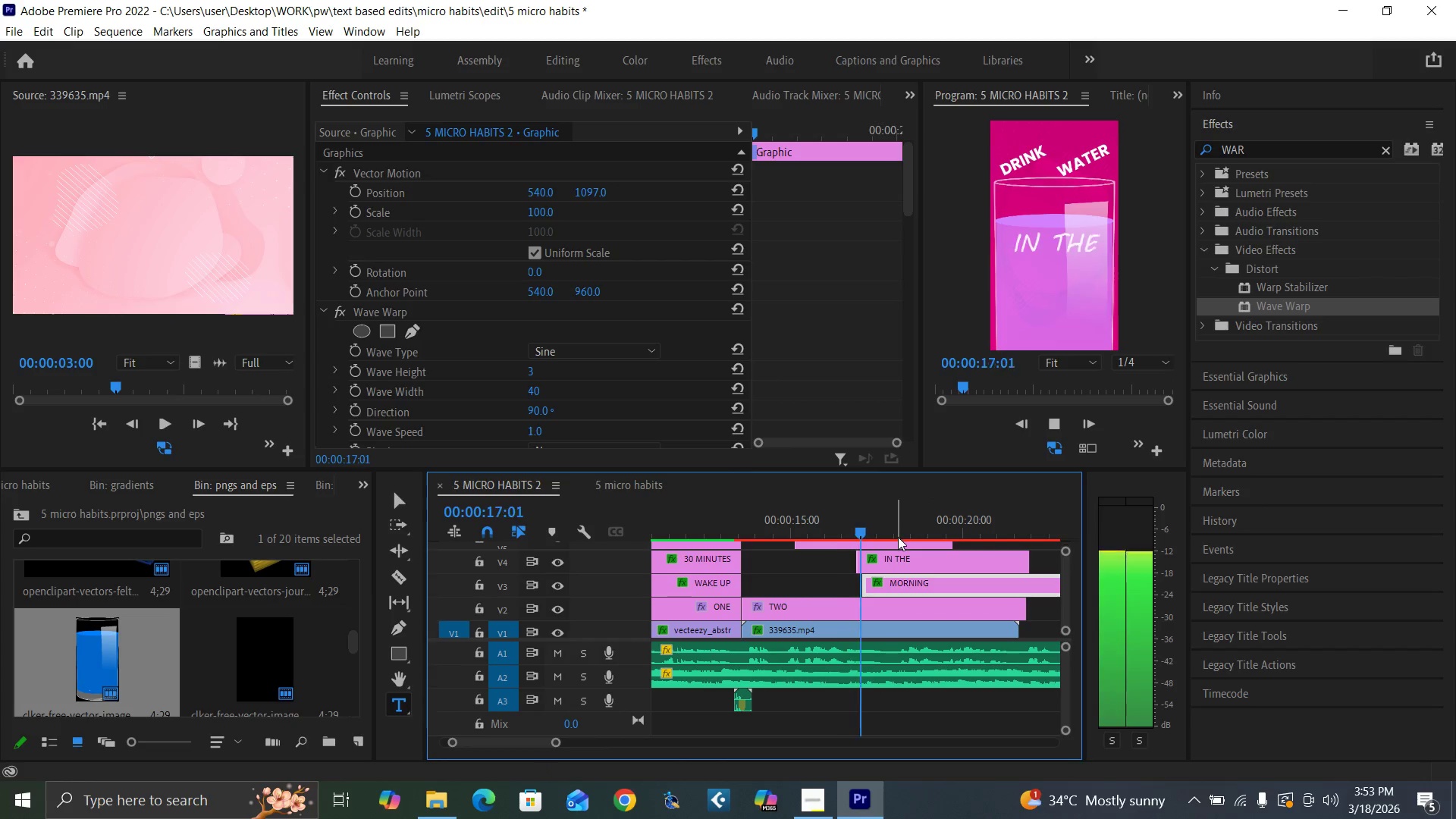 
key(Space)
 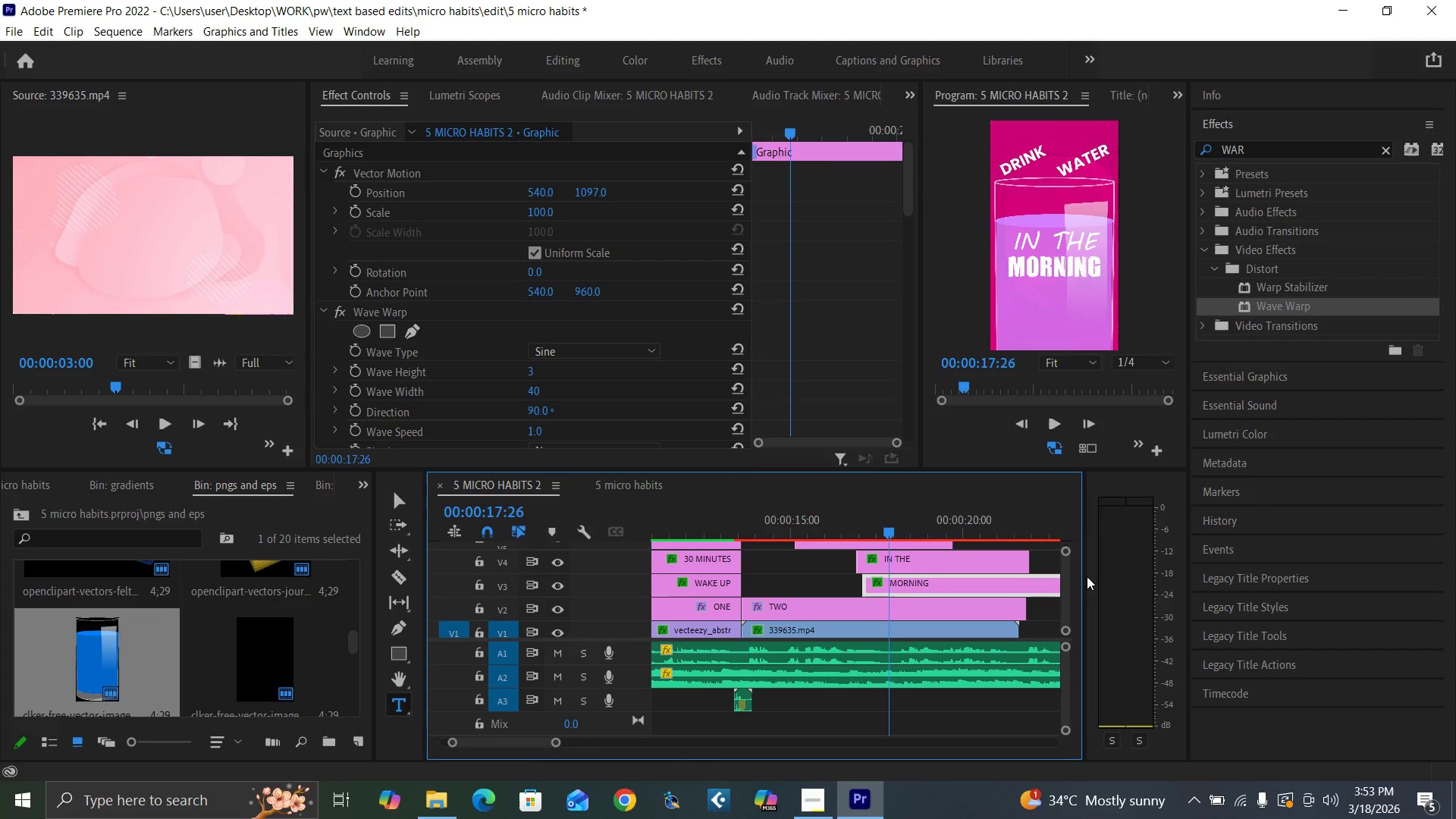 
left_click_drag(start_coordinate=[1067, 592], to_coordinate=[1072, 592])
 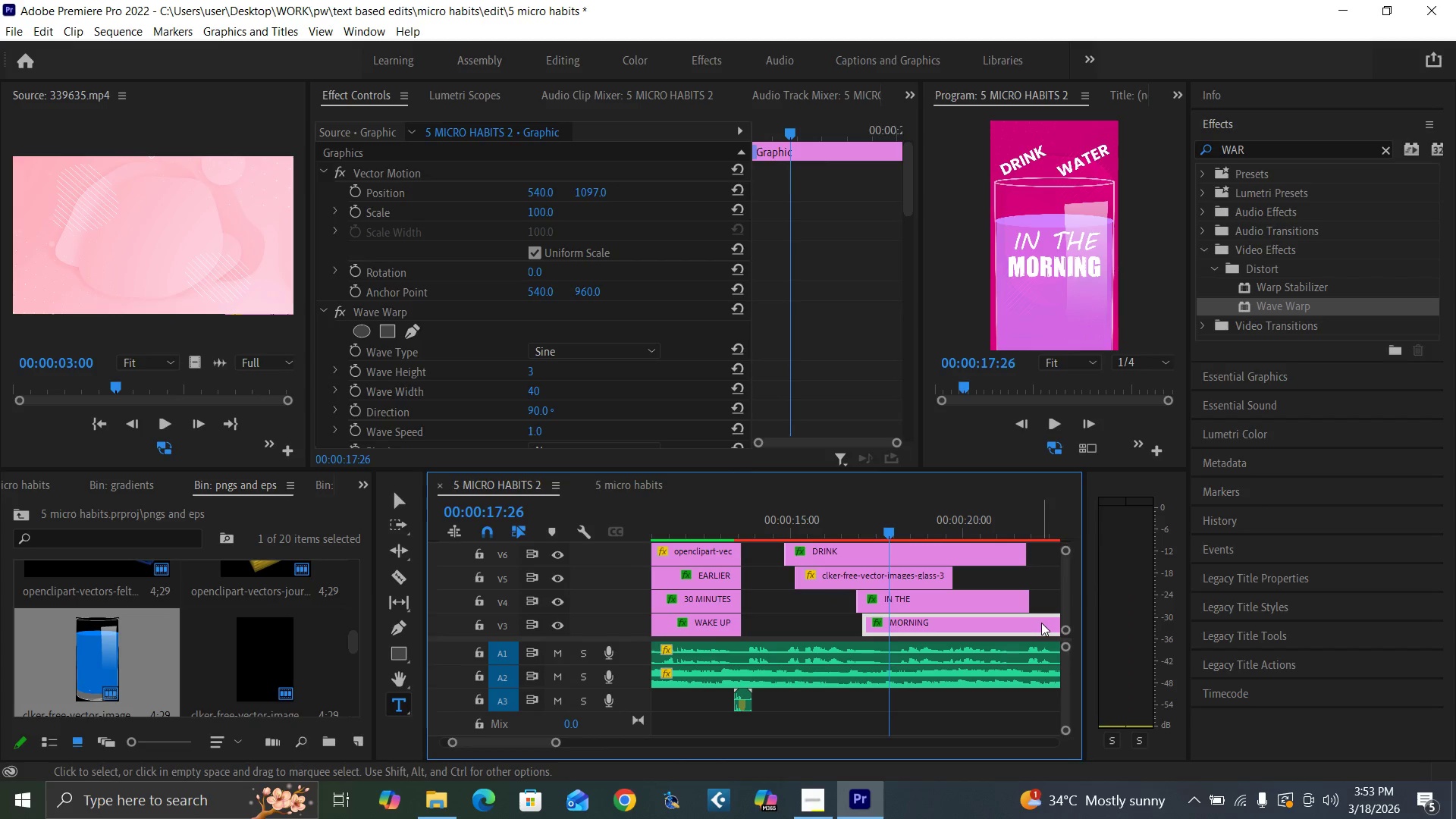 
key(C)
 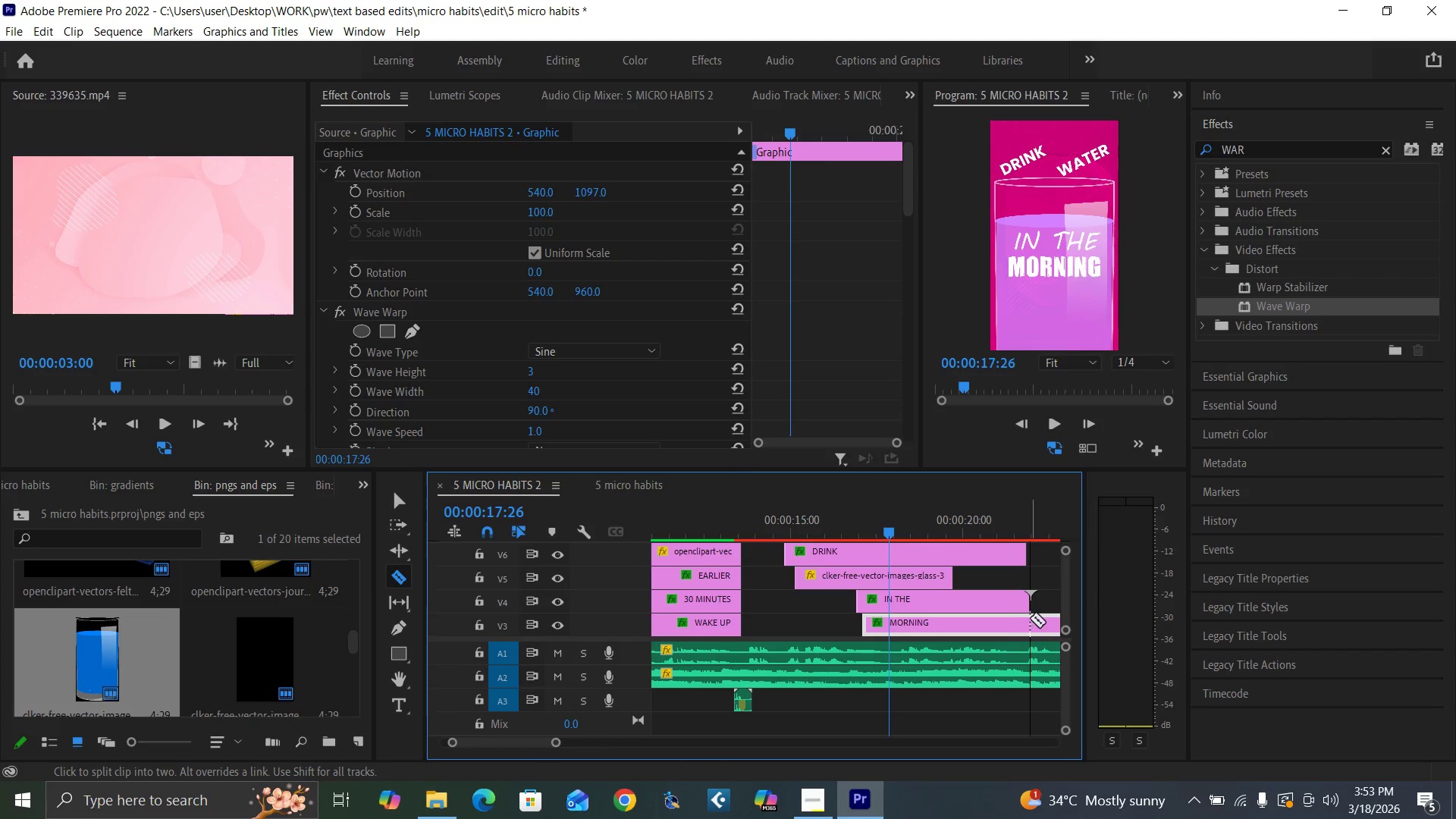 
left_click([1030, 617])
 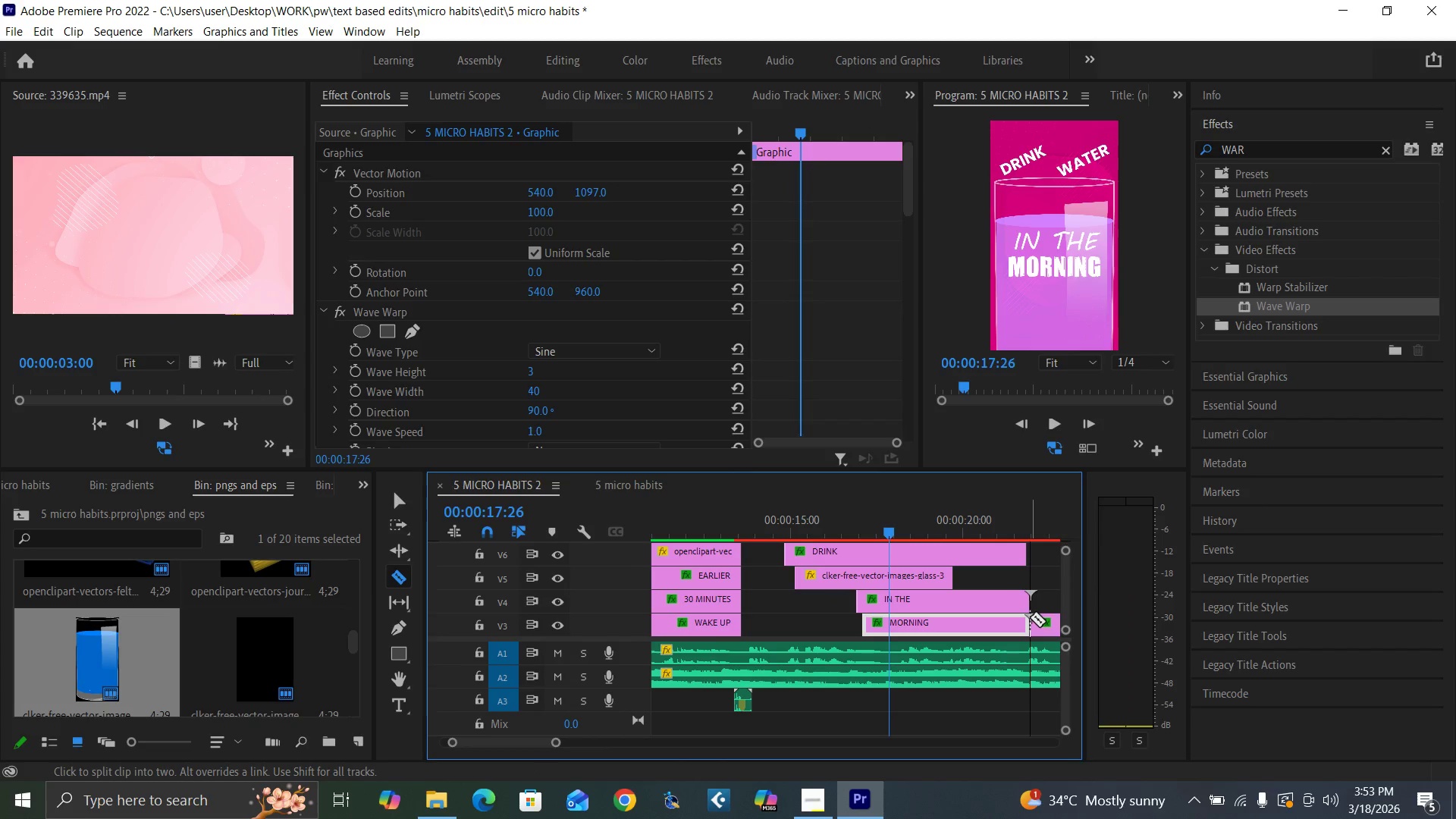 
key(V)
 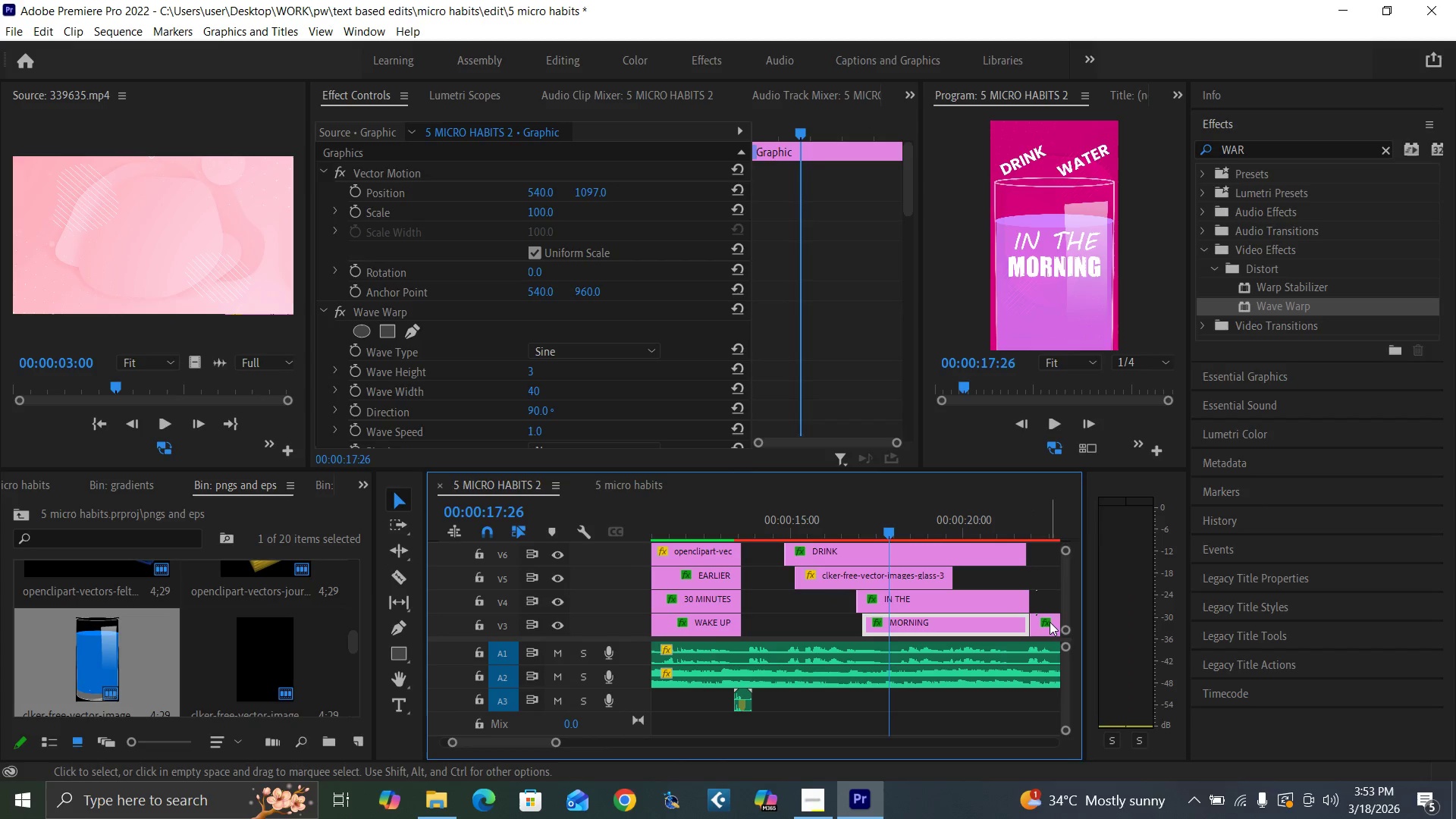 
left_click([1050, 622])
 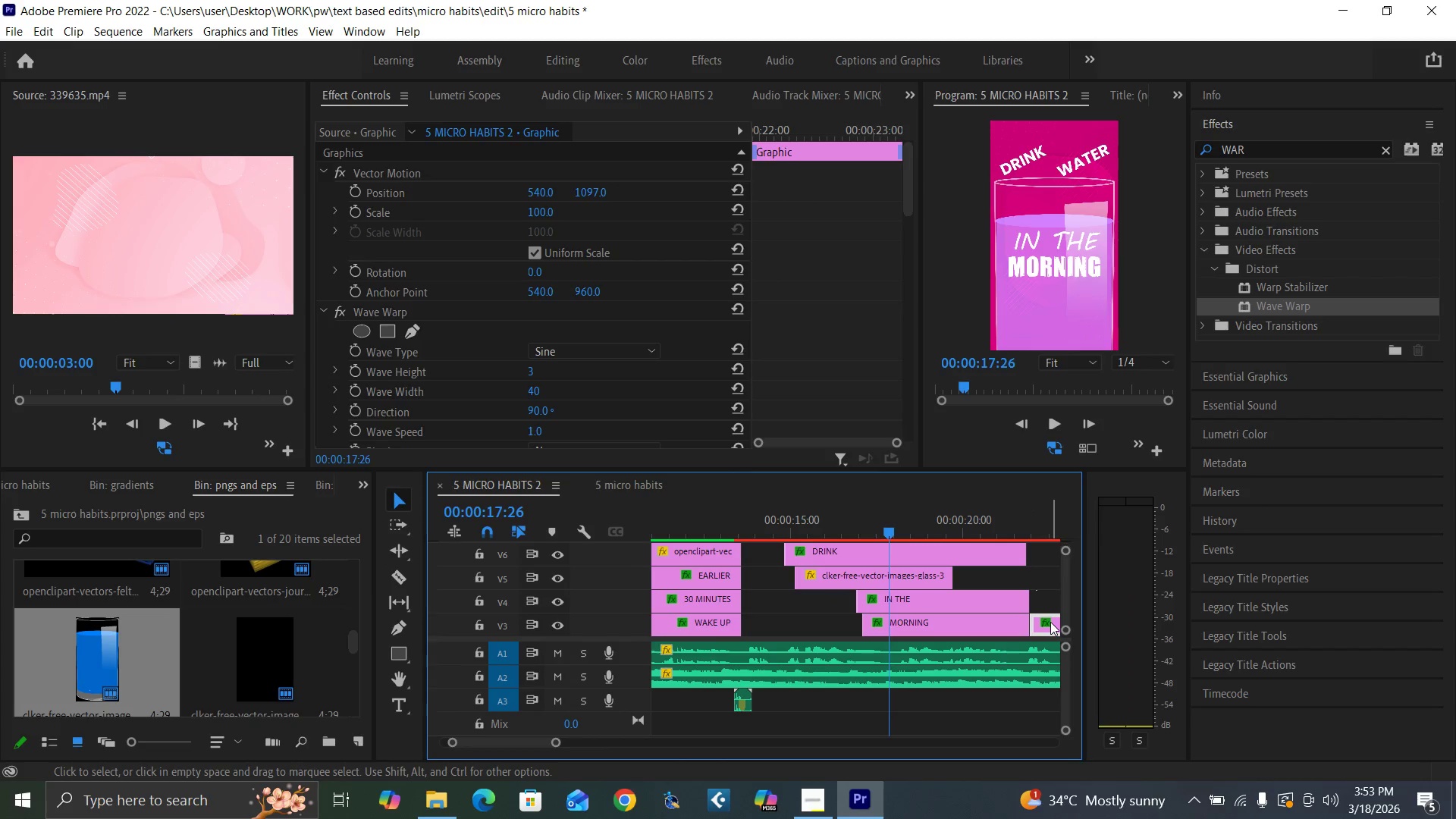 
key(Delete)
 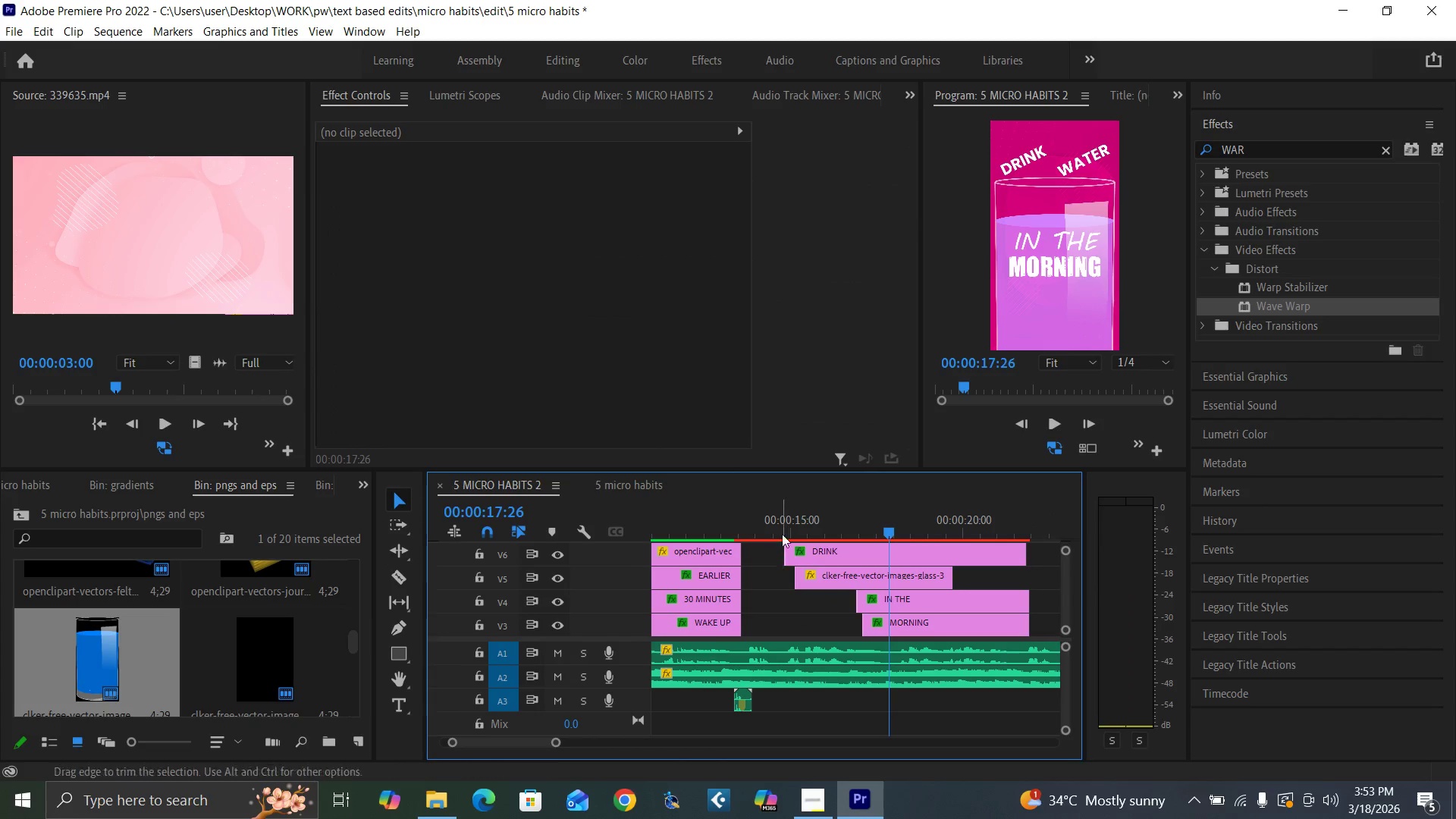 
left_click([780, 522])
 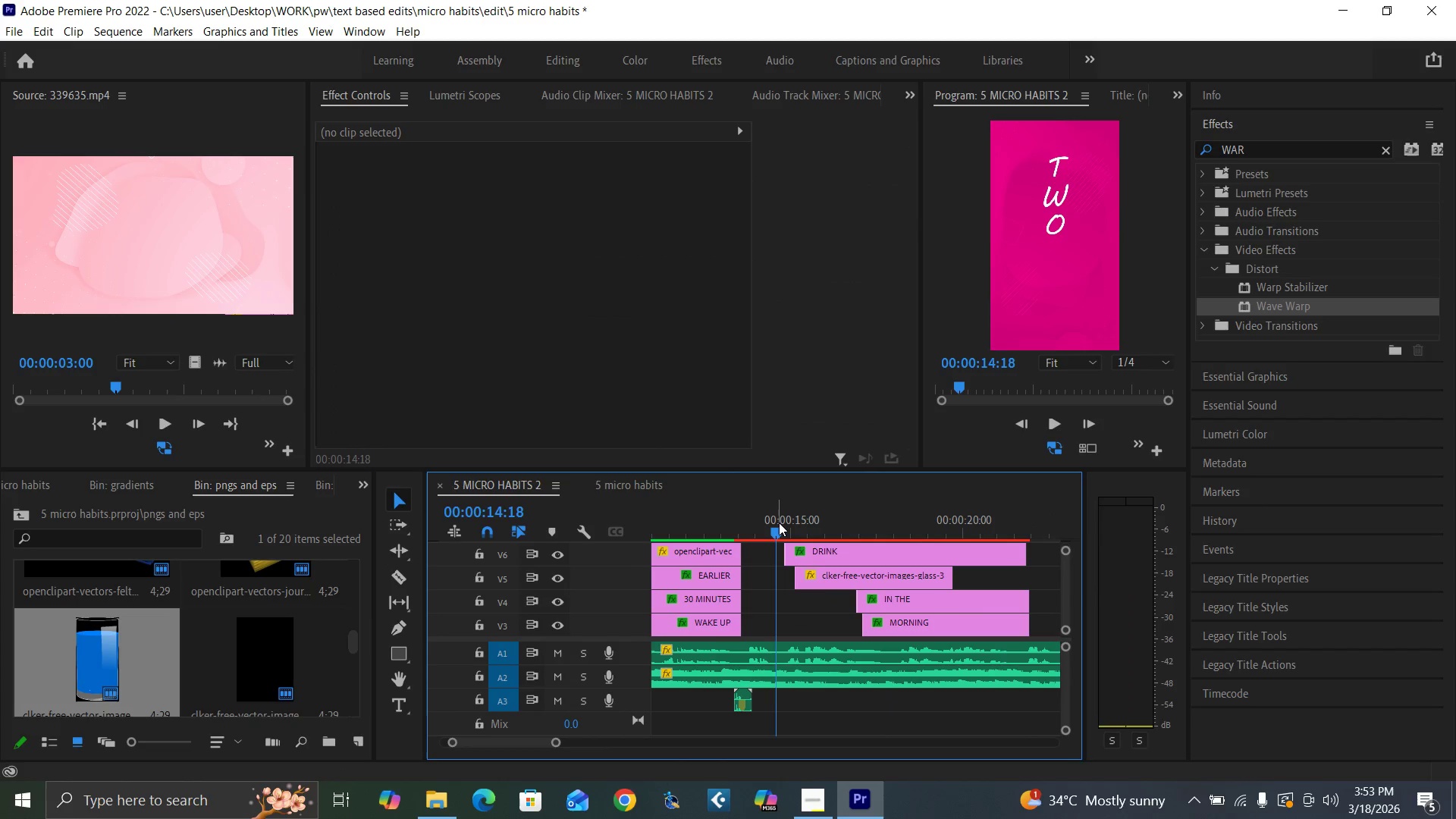 
key(Control+S)
 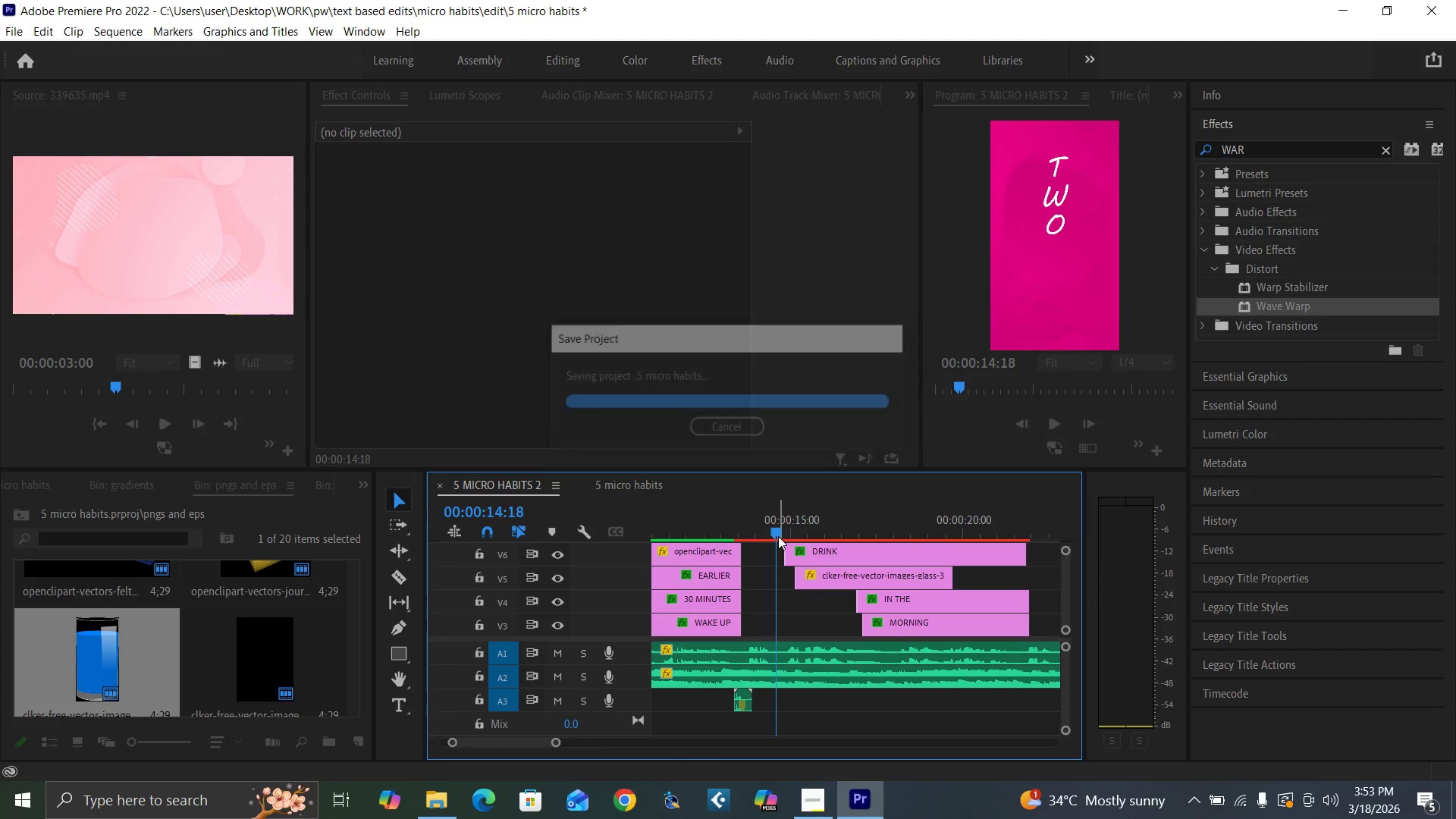 
key(Control+Backquote)
 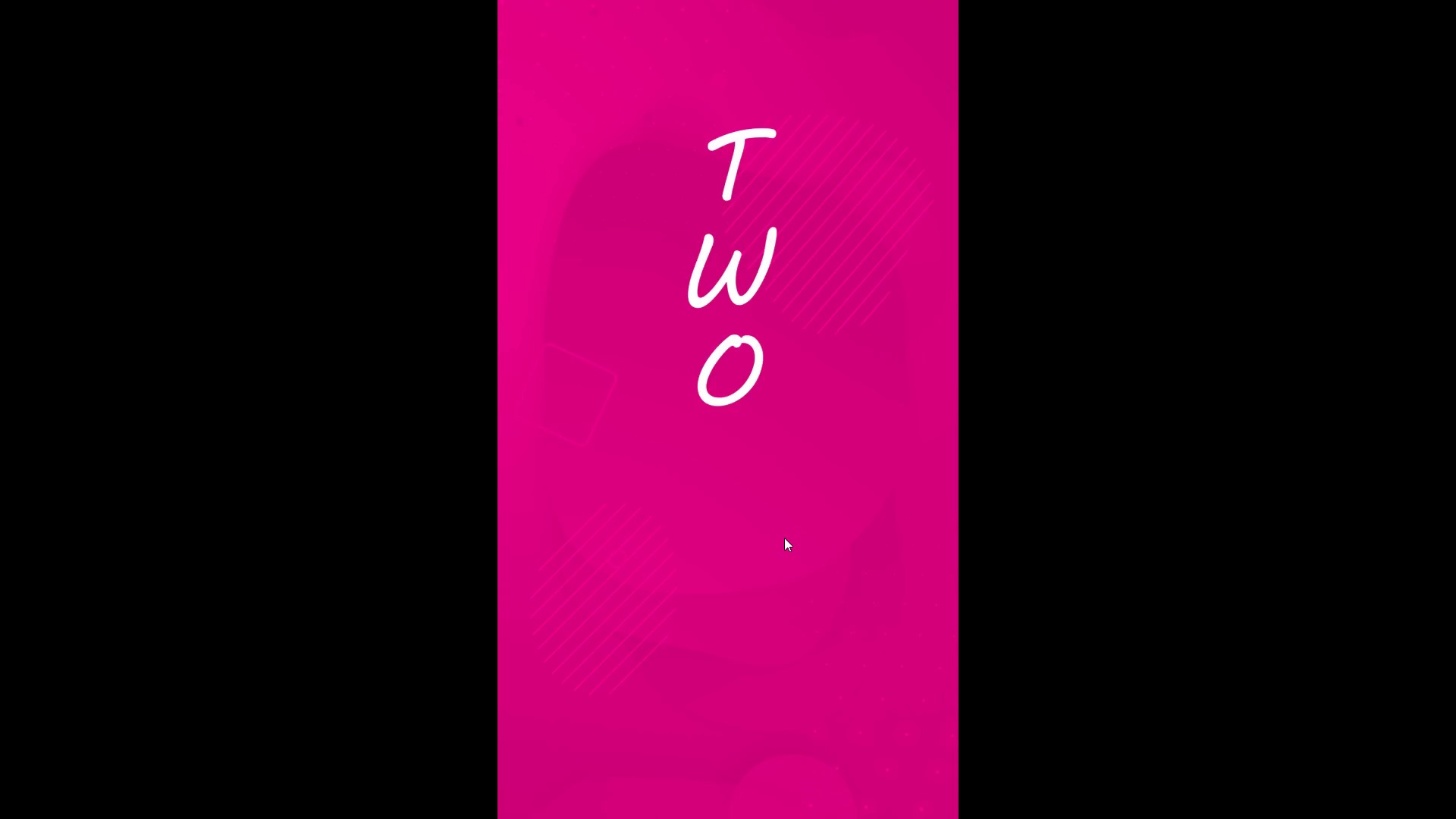 
key(Space)
 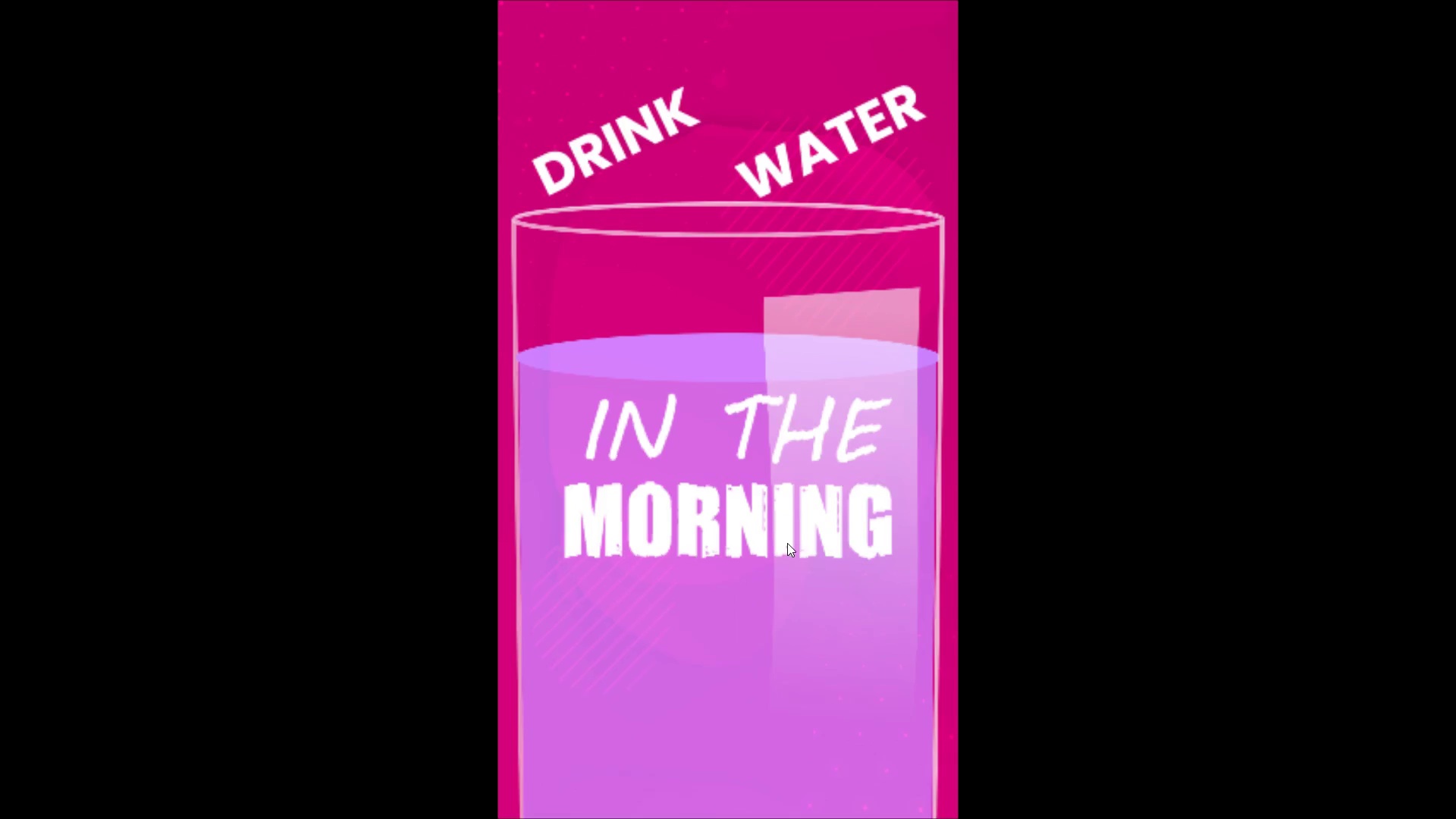 
key(Space)
 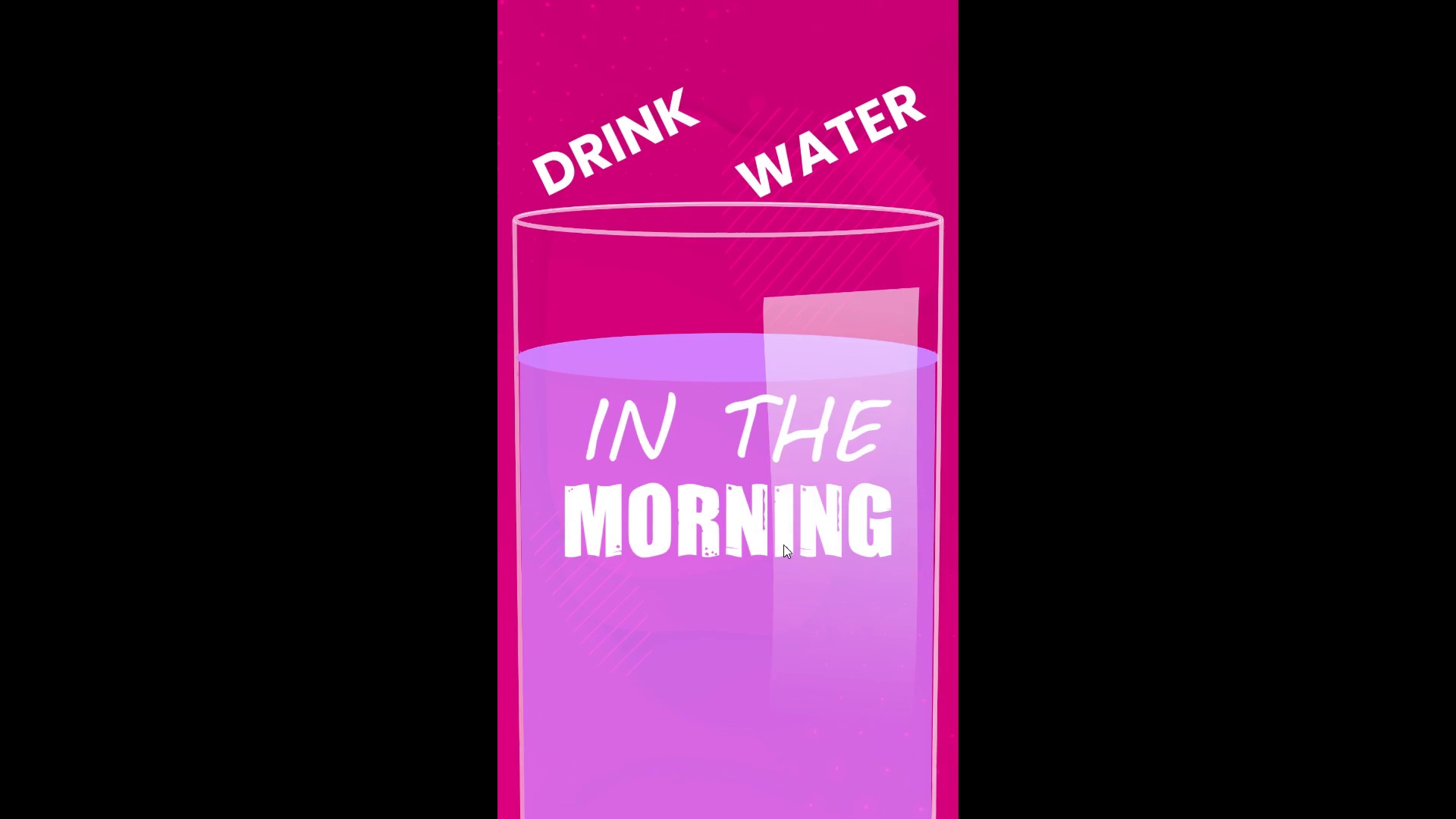 
key(Control+Backquote)
 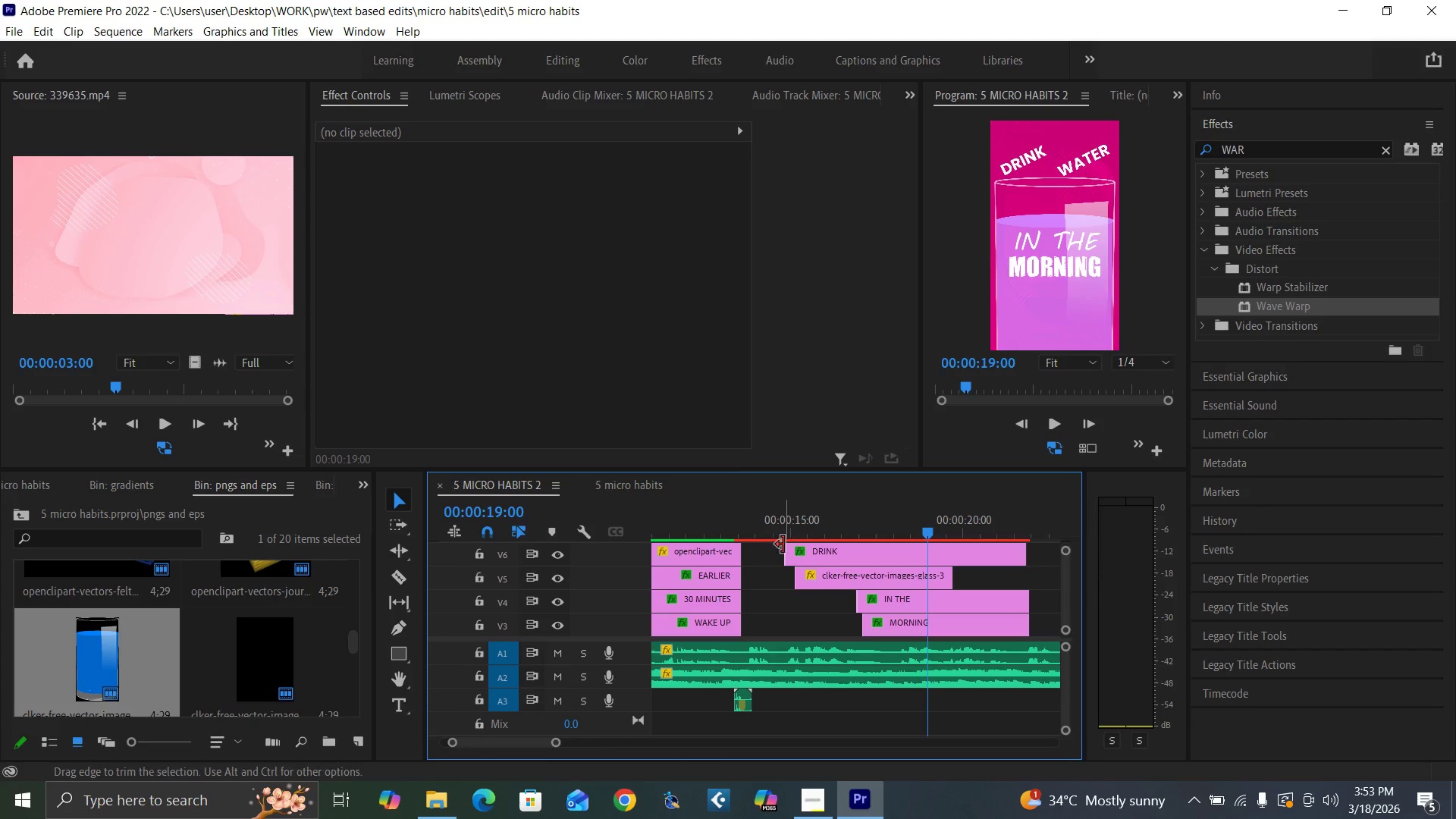 
key(Control+S)
 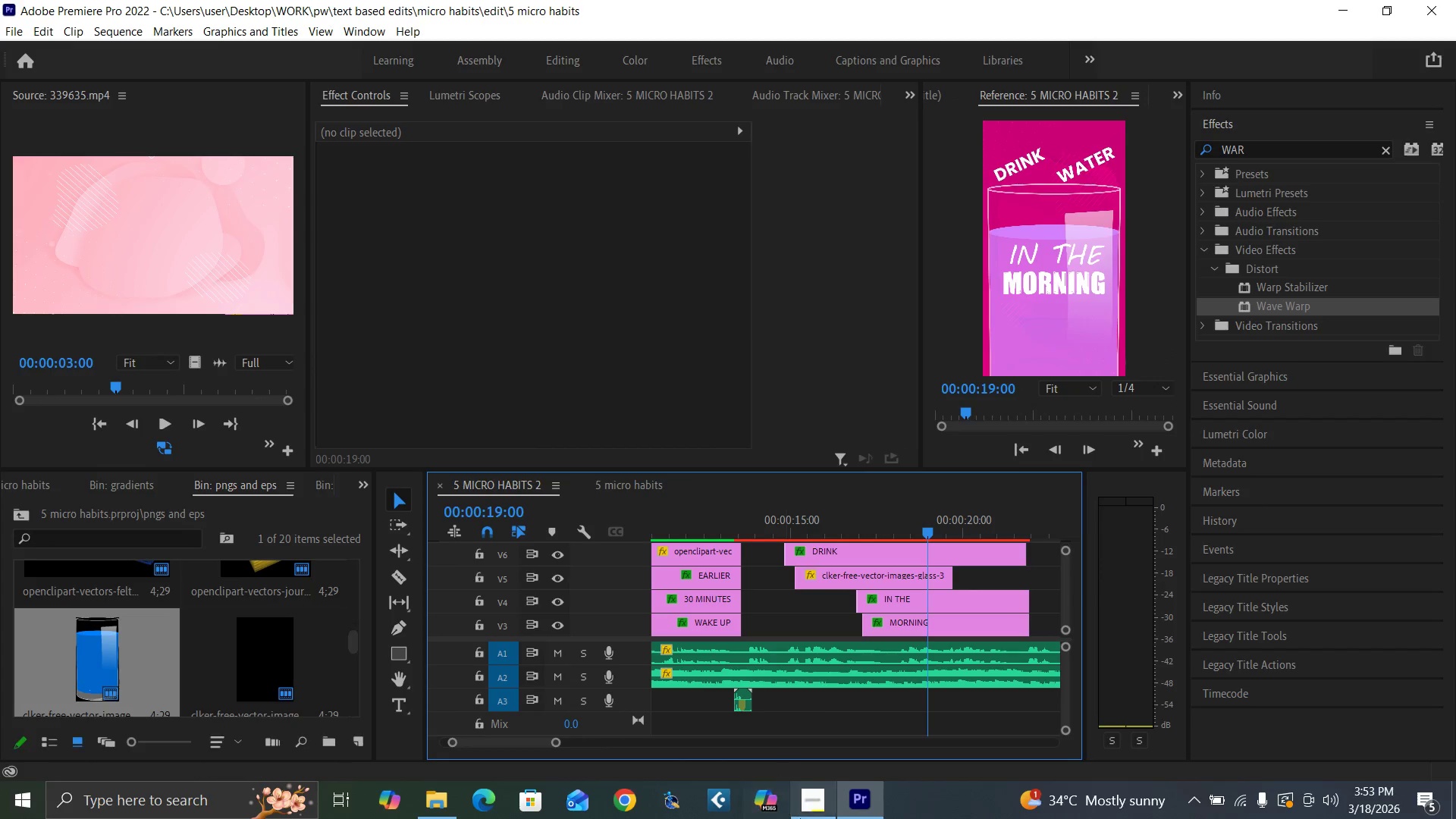 
left_click([809, 801])
 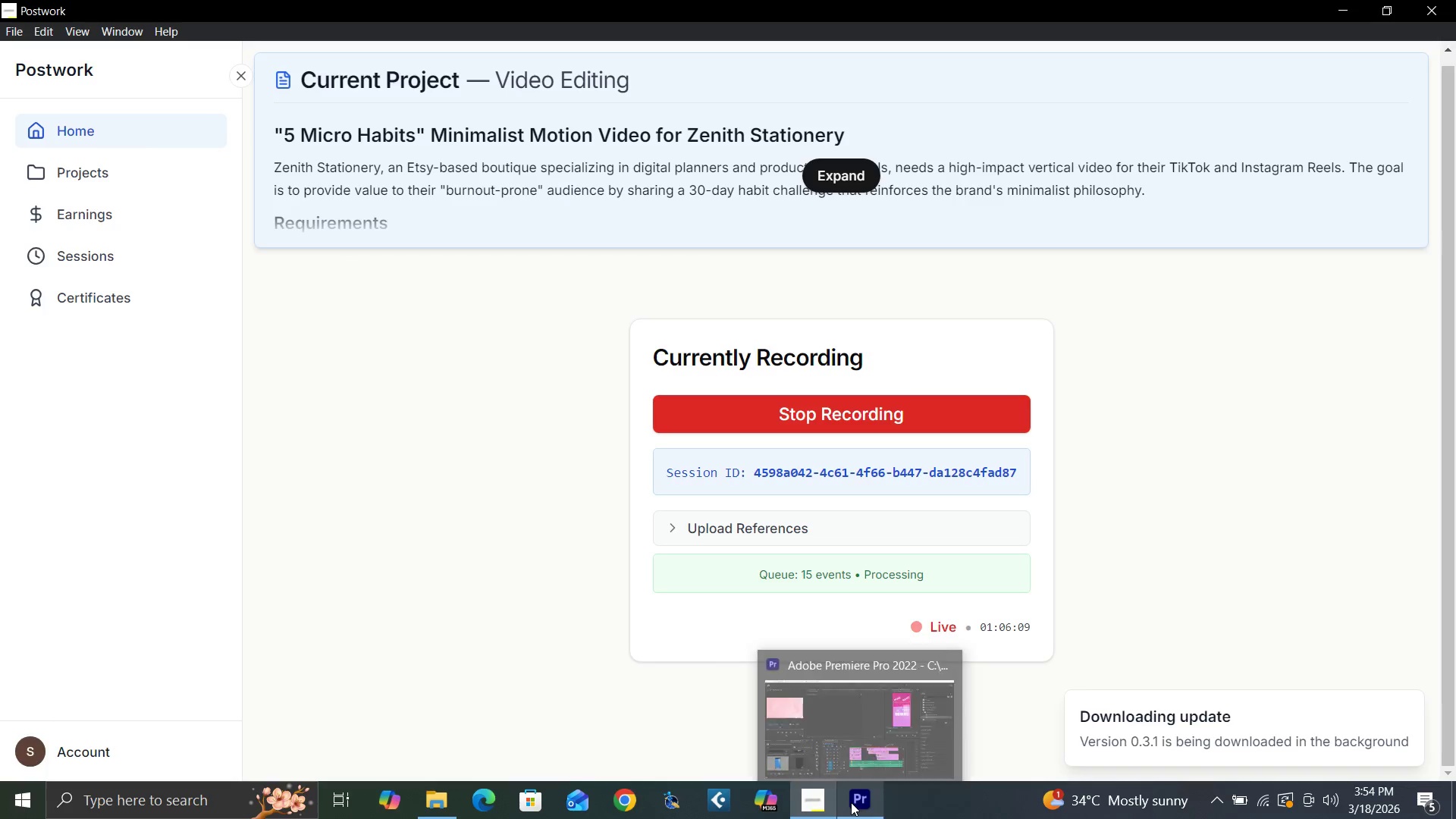 
left_click([851, 802])